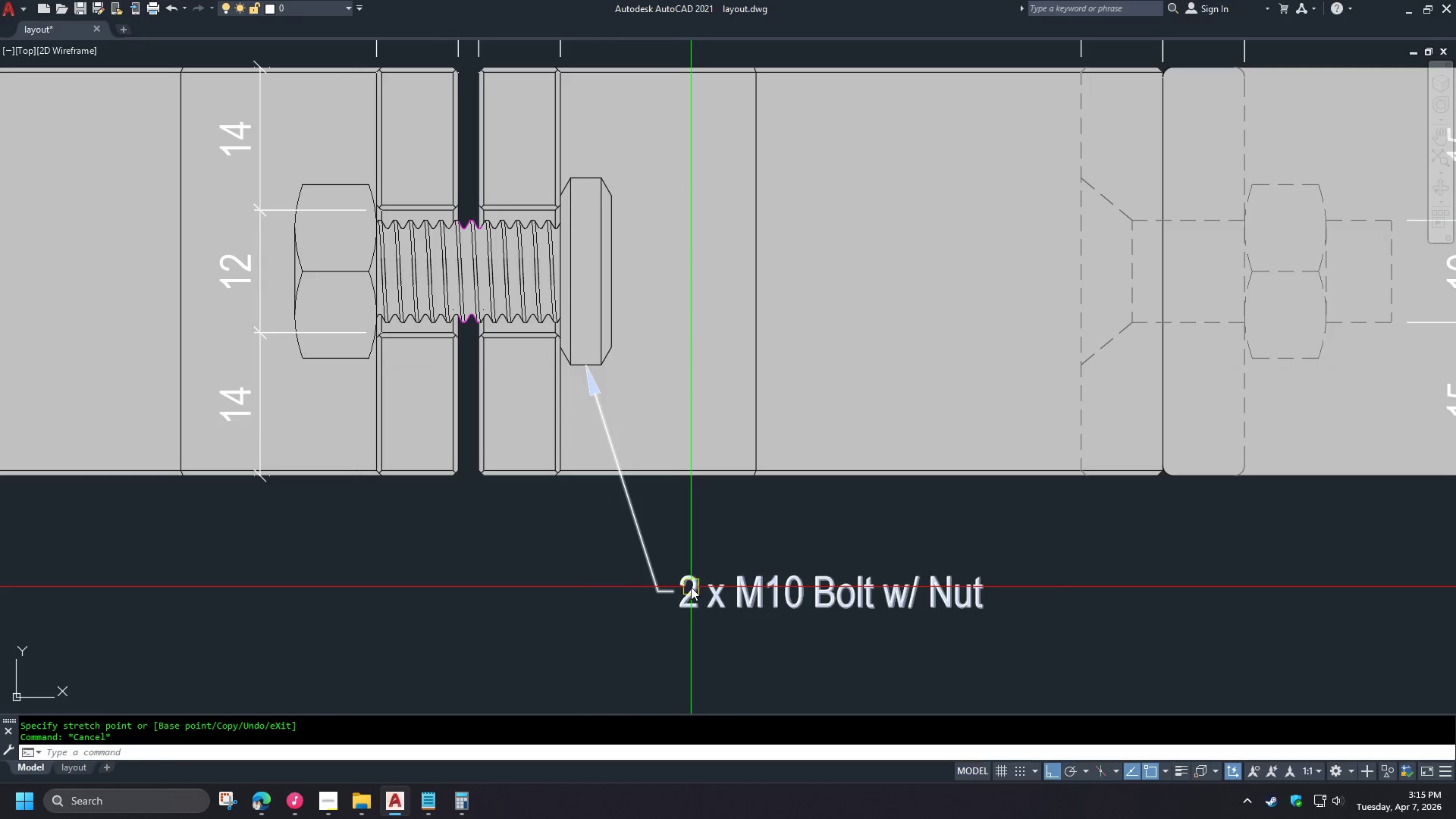 
double_click([691, 587])
 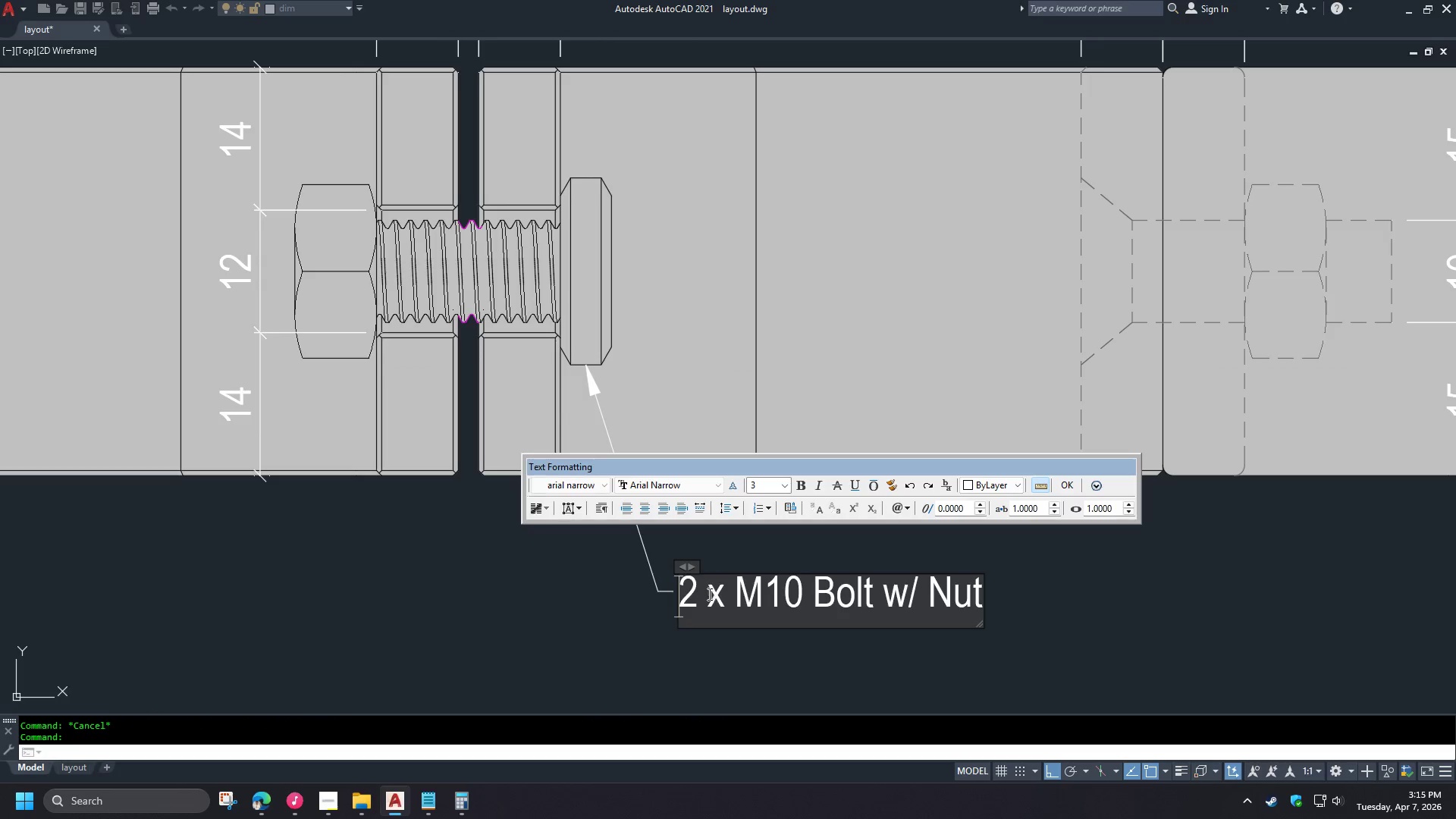 
scroll: coordinate [666, 548], scroll_direction: up, amount: 3.0
 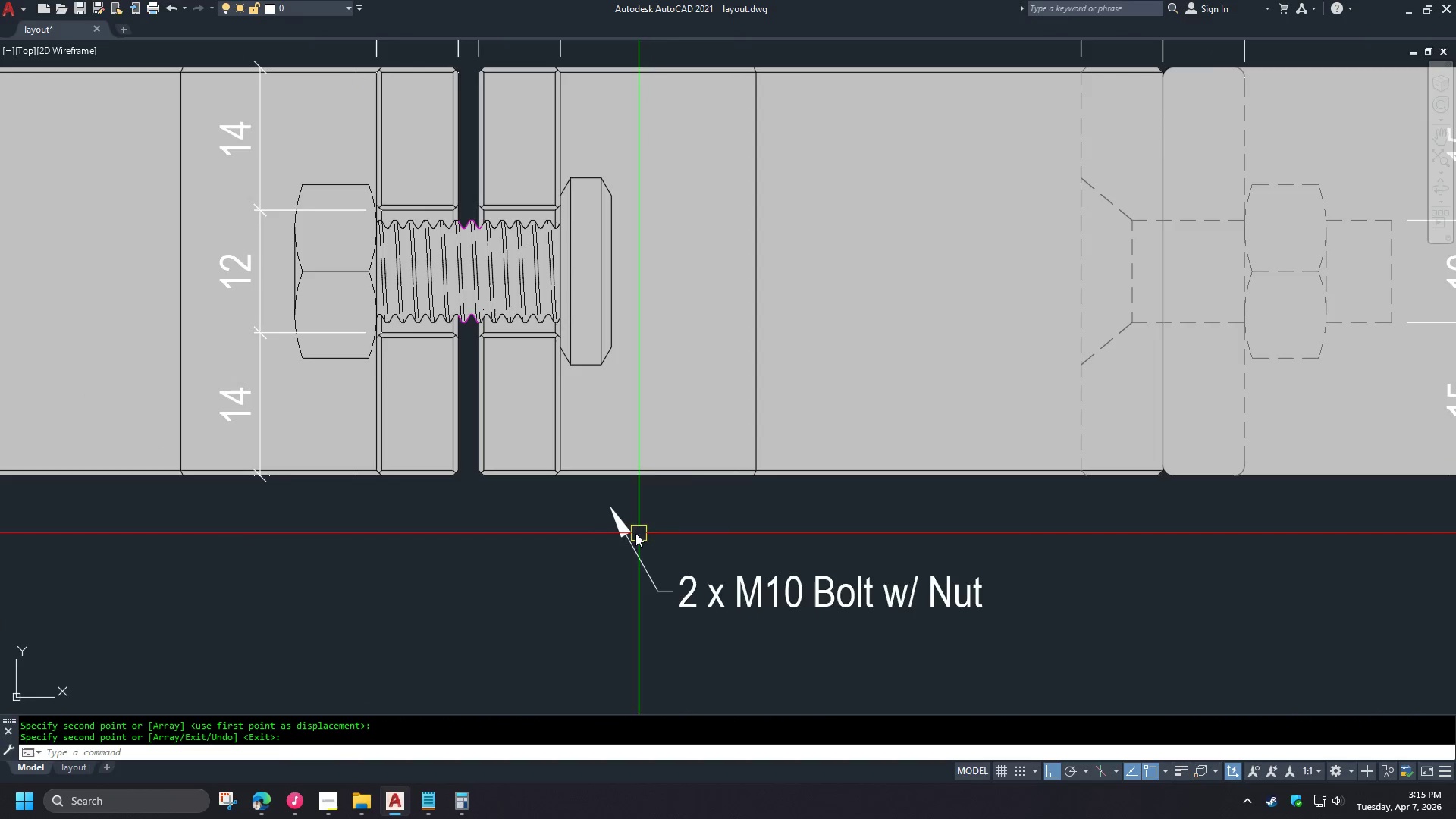 
left_click_drag(start_coordinate=[712, 594], to_coordinate=[682, 596])
 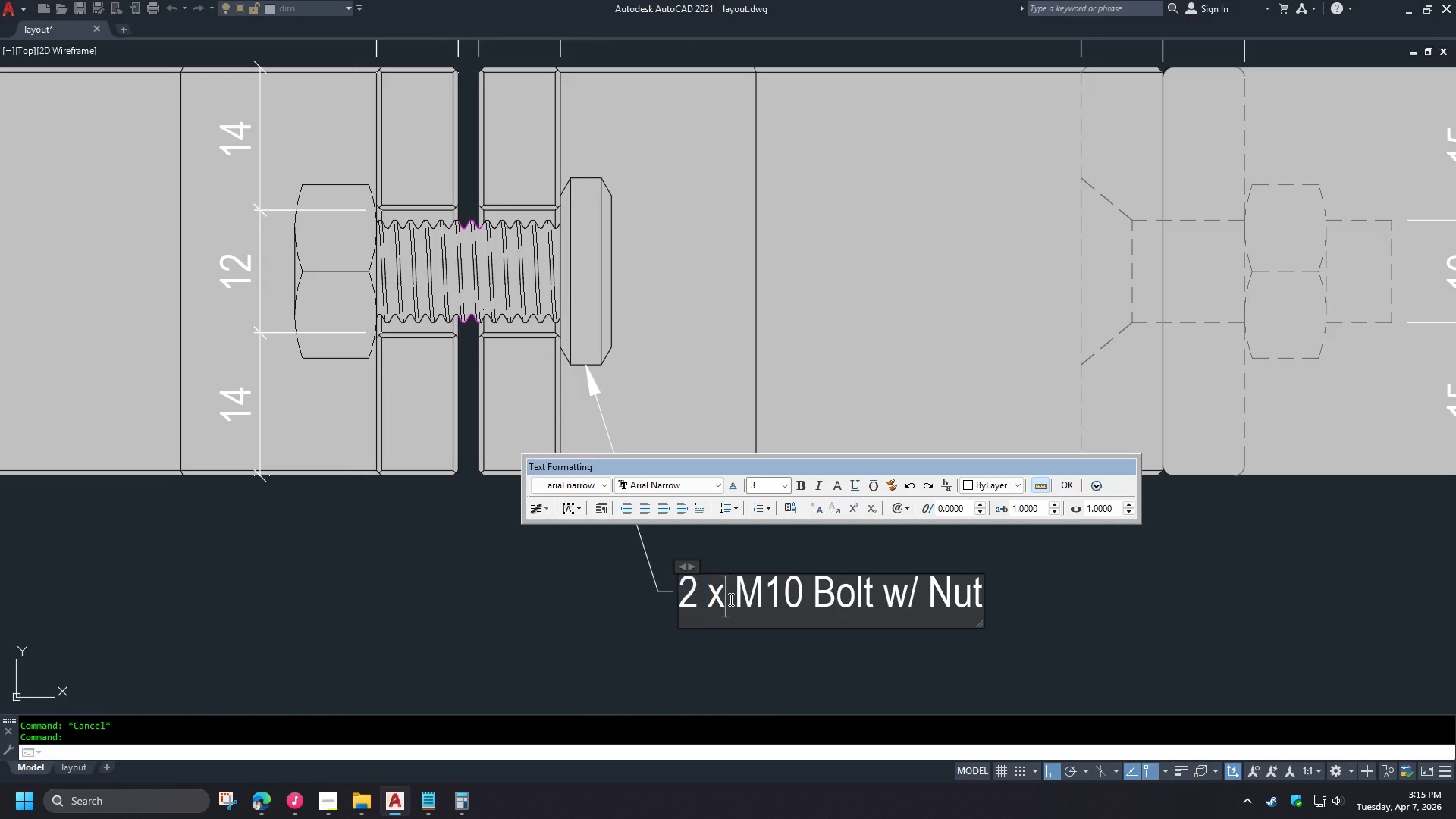 
left_click([730, 599])
 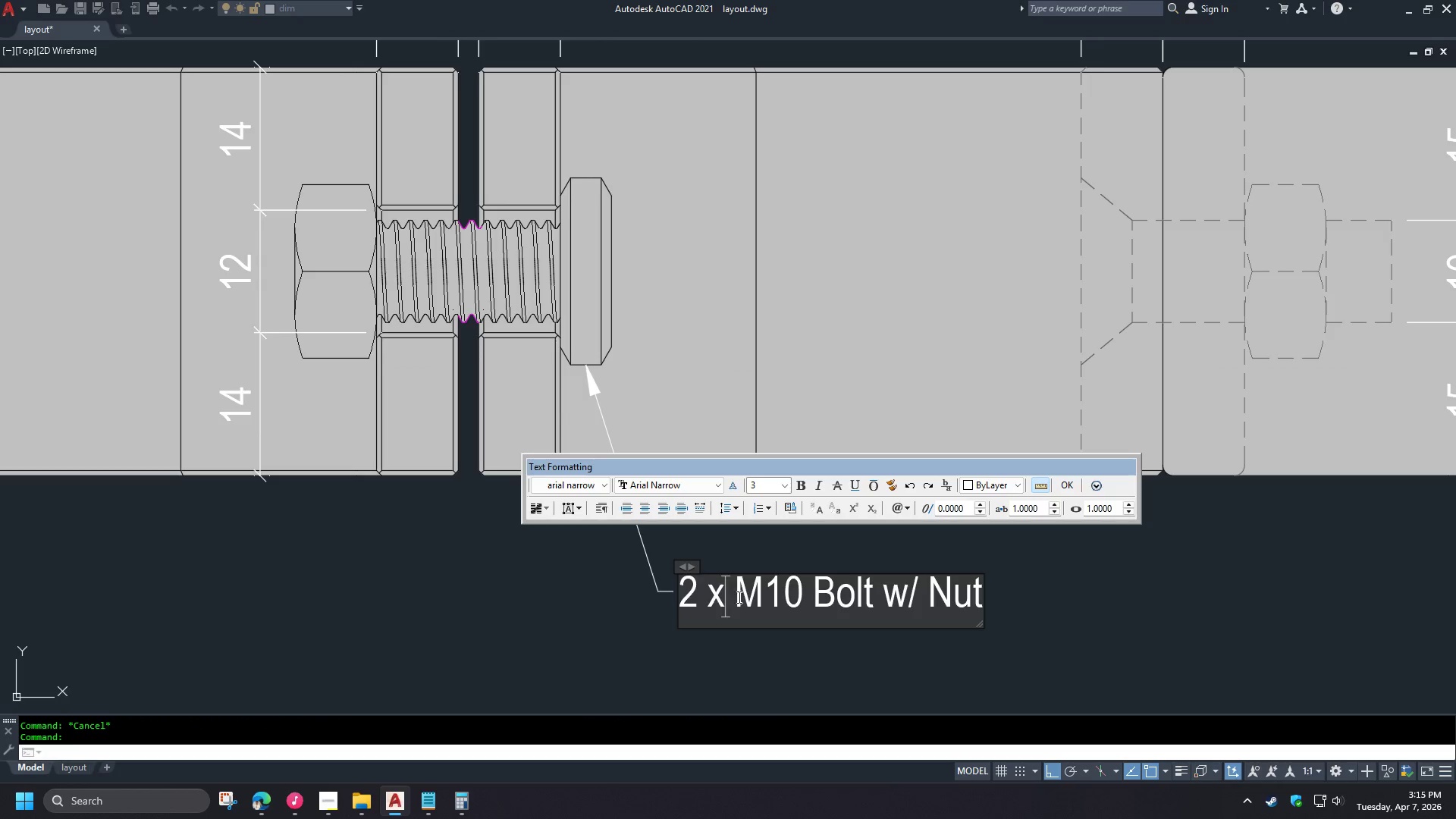 
left_click_drag(start_coordinate=[738, 597], to_coordinate=[676, 599])
 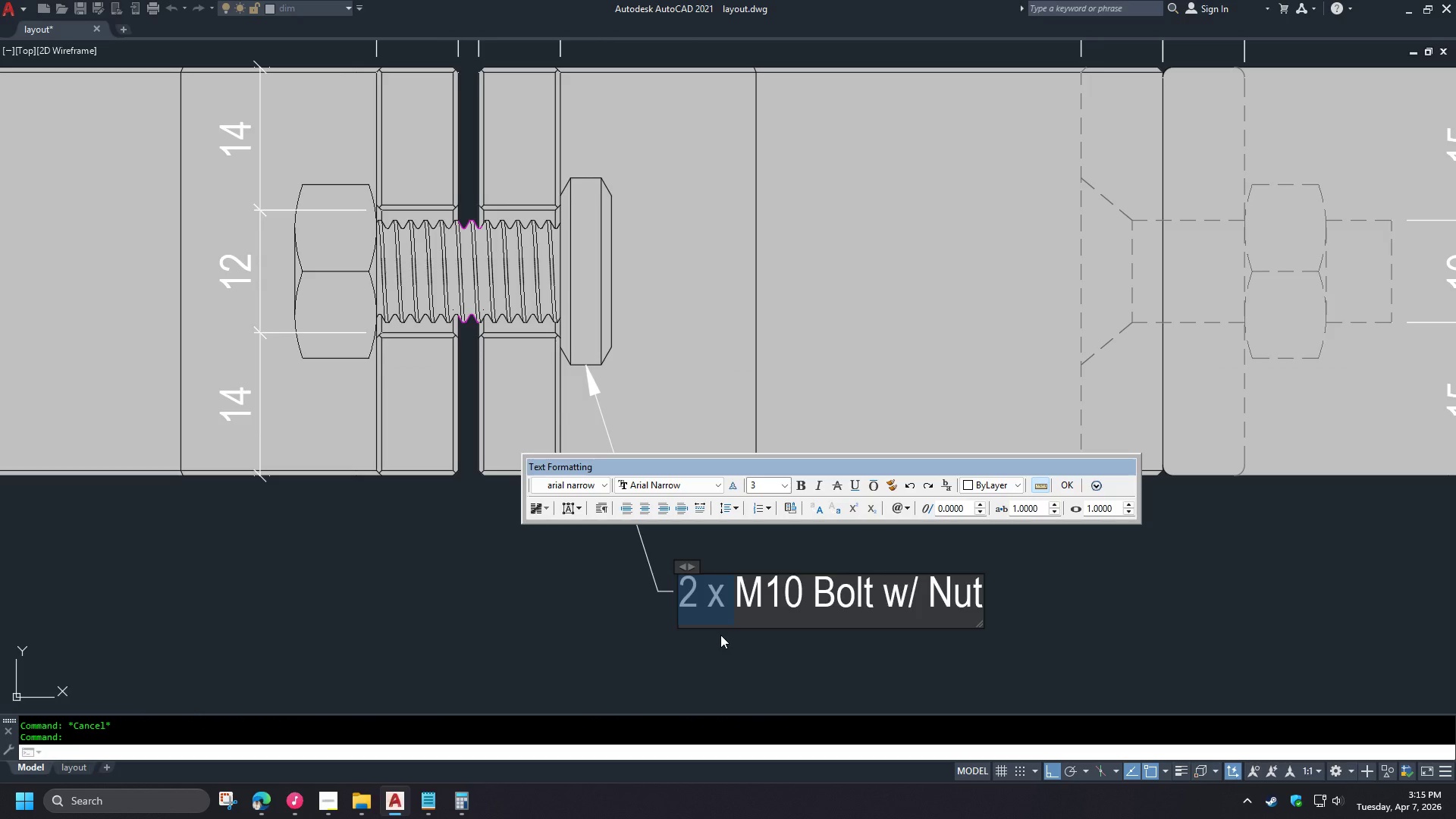 
key(Backspace)
 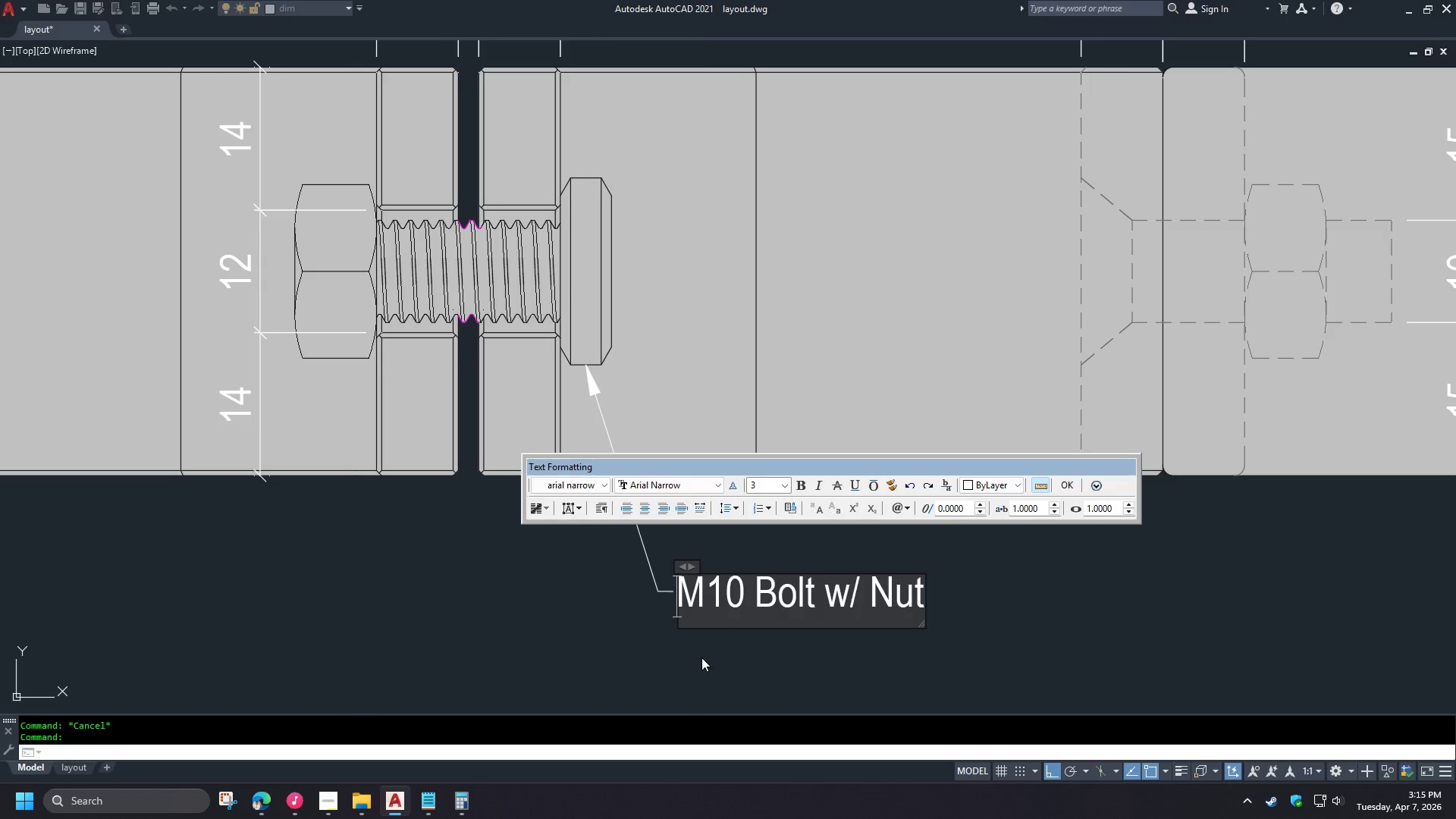 
left_click([701, 657])
 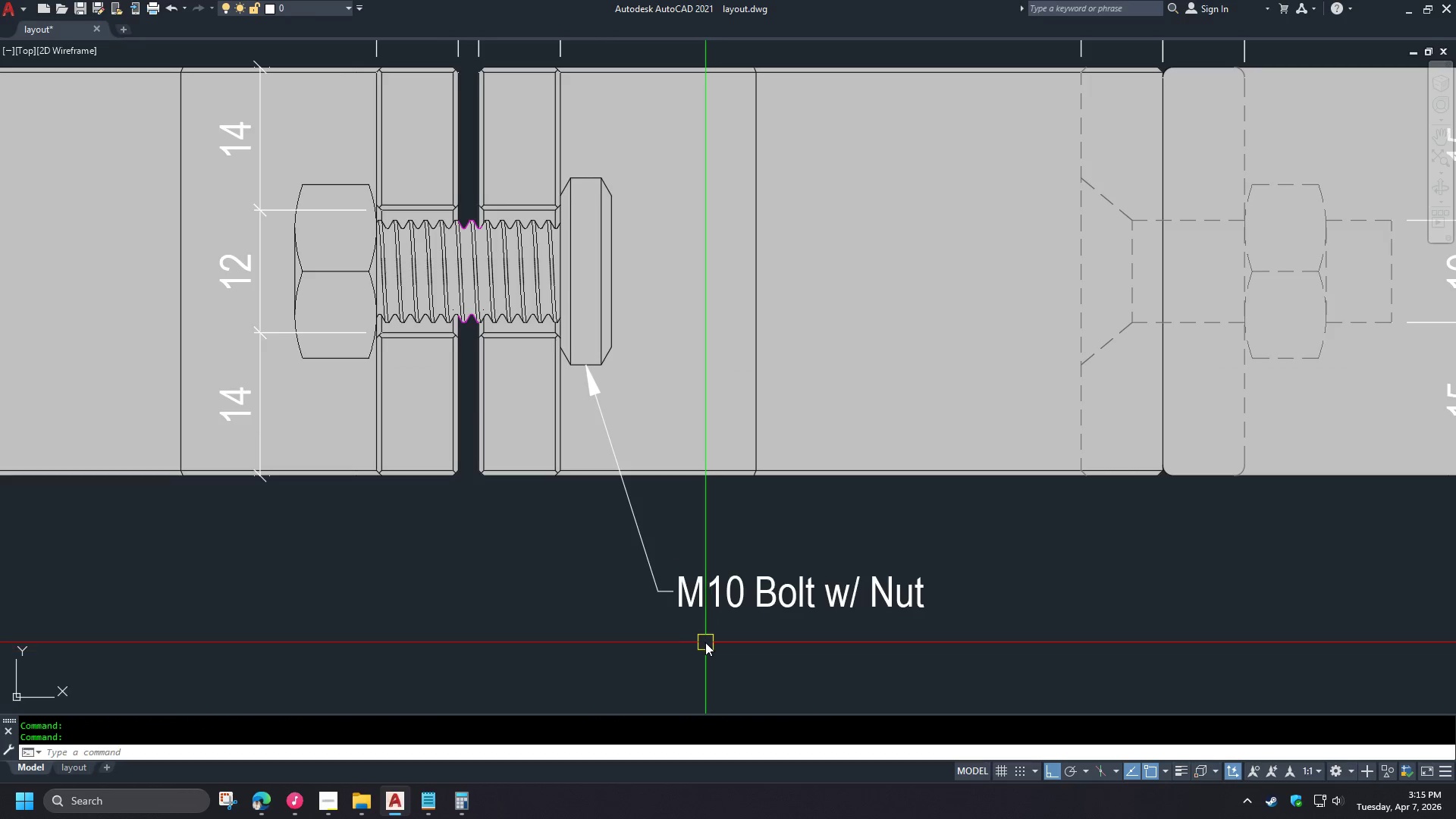 
key(S)
 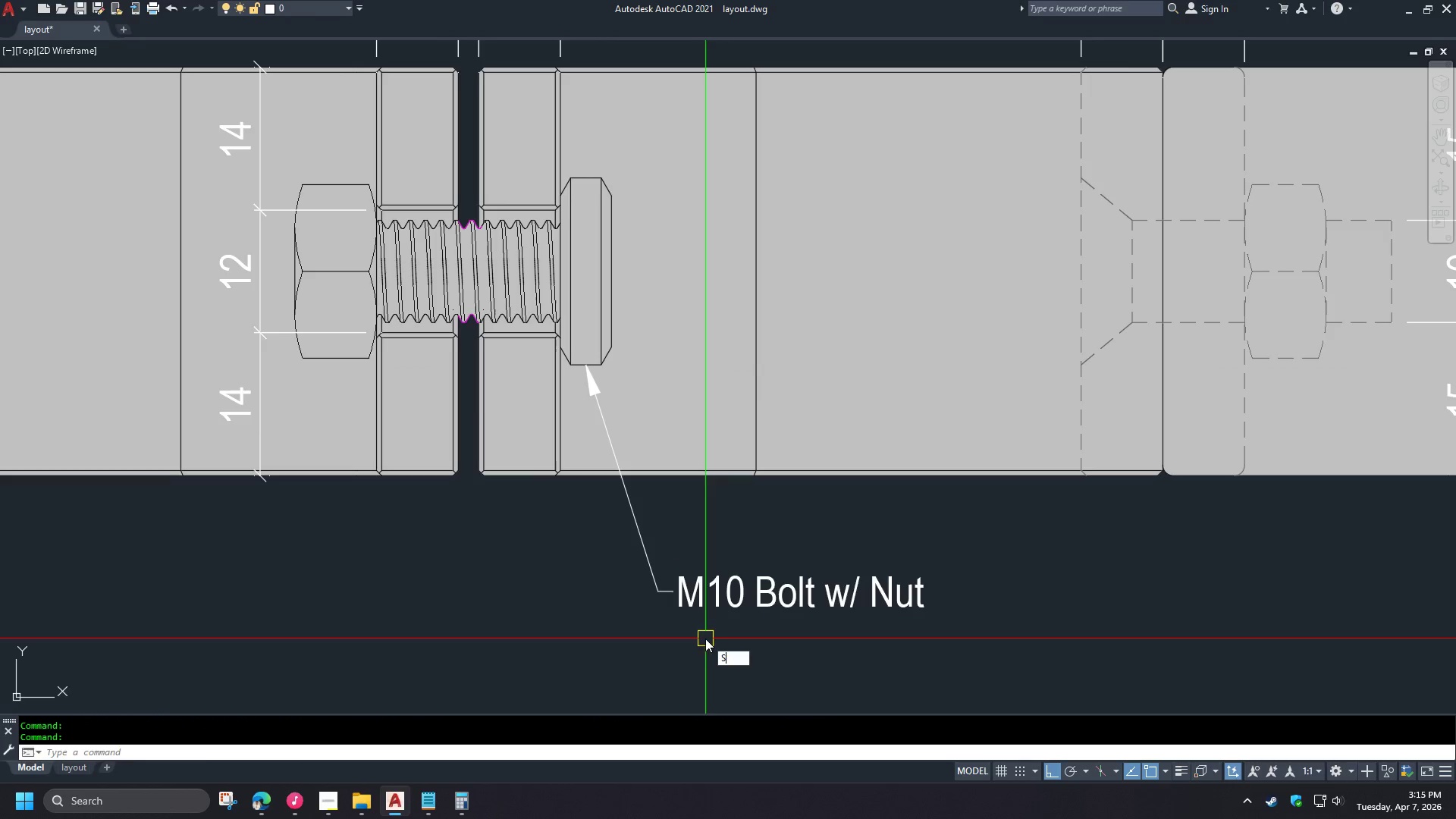 
key(Space)
 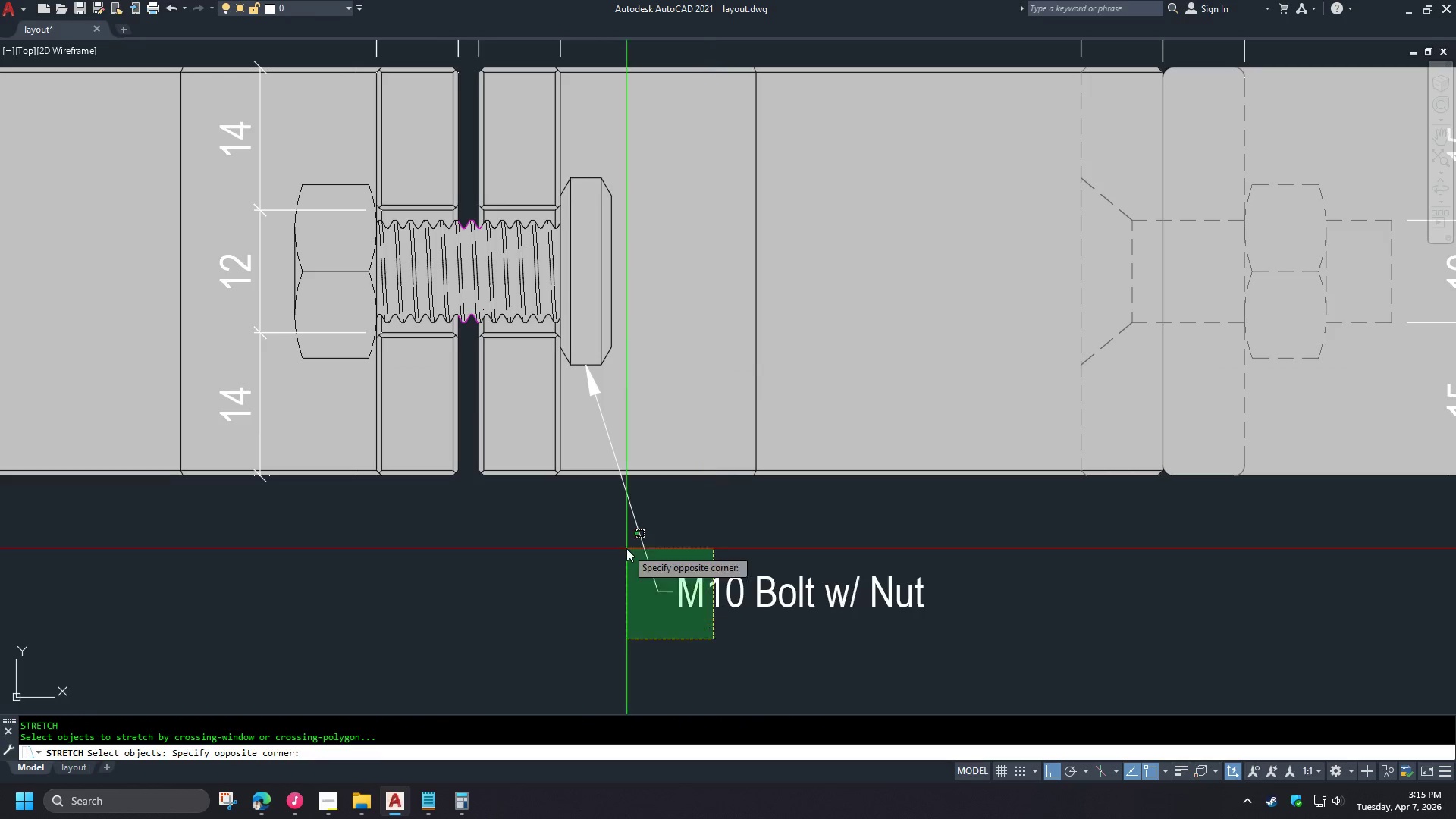 
double_click([612, 539])
 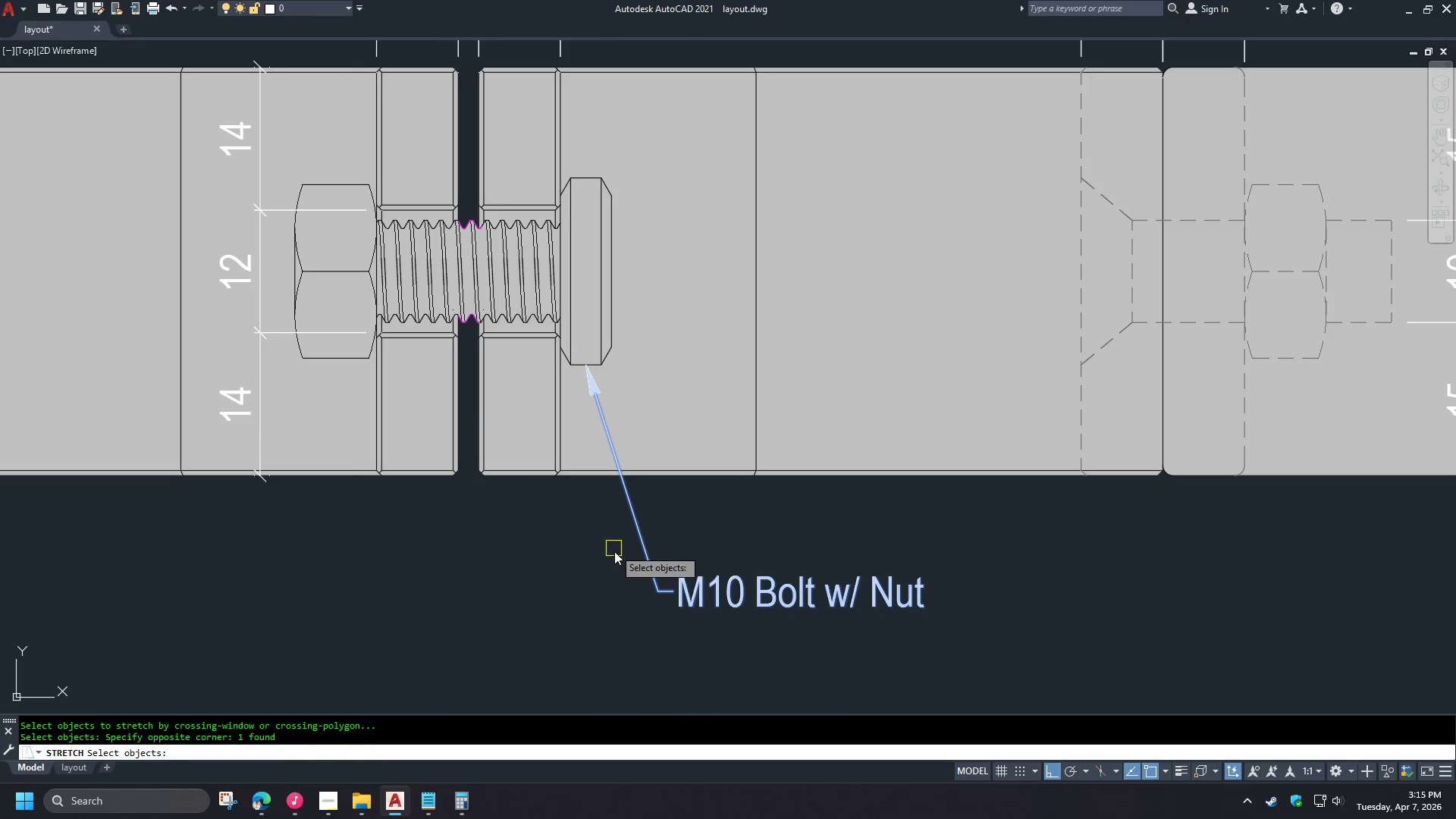 
key(Space)
 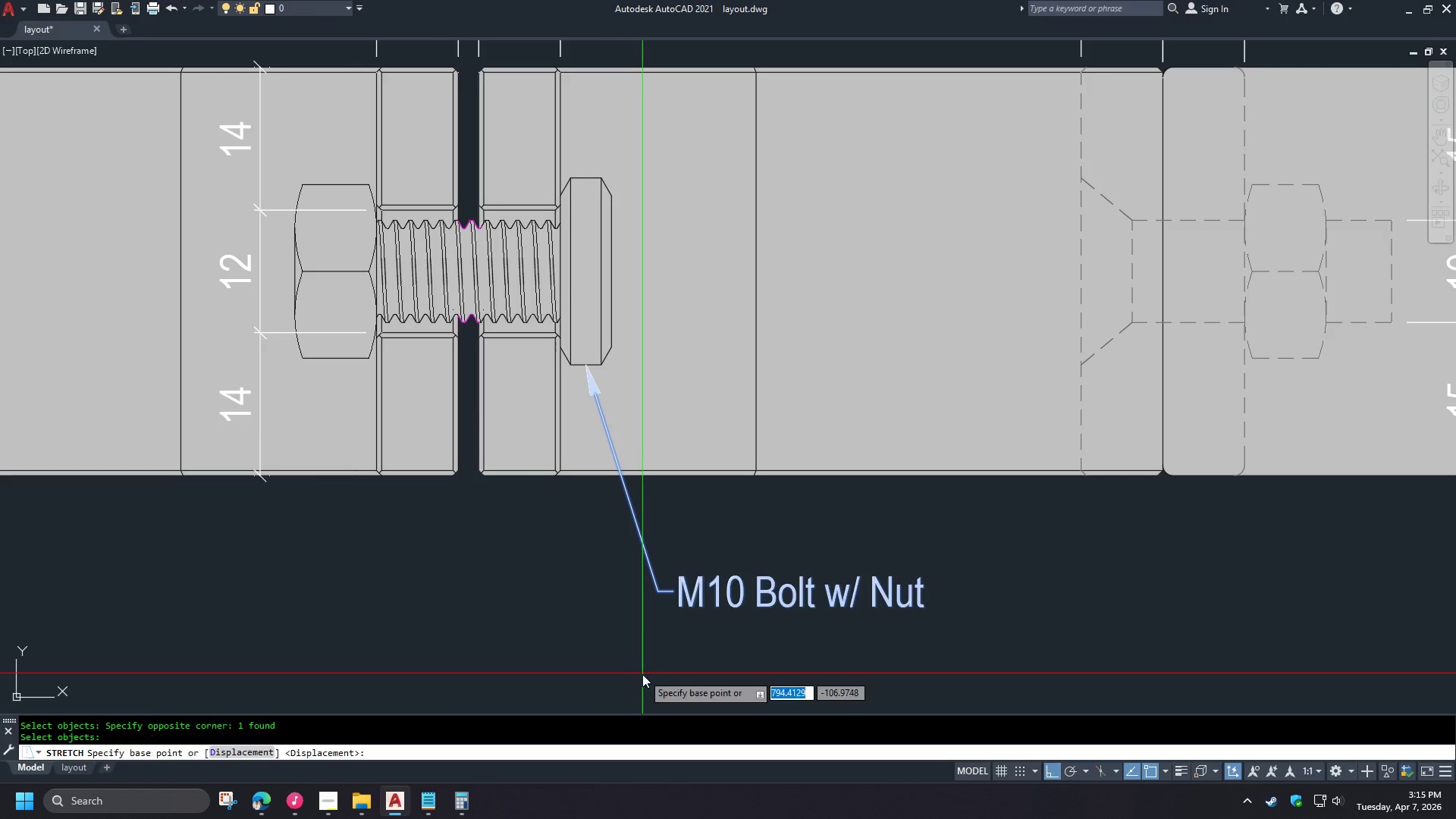 
left_click_drag(start_coordinate=[642, 674], to_coordinate=[642, 669])
 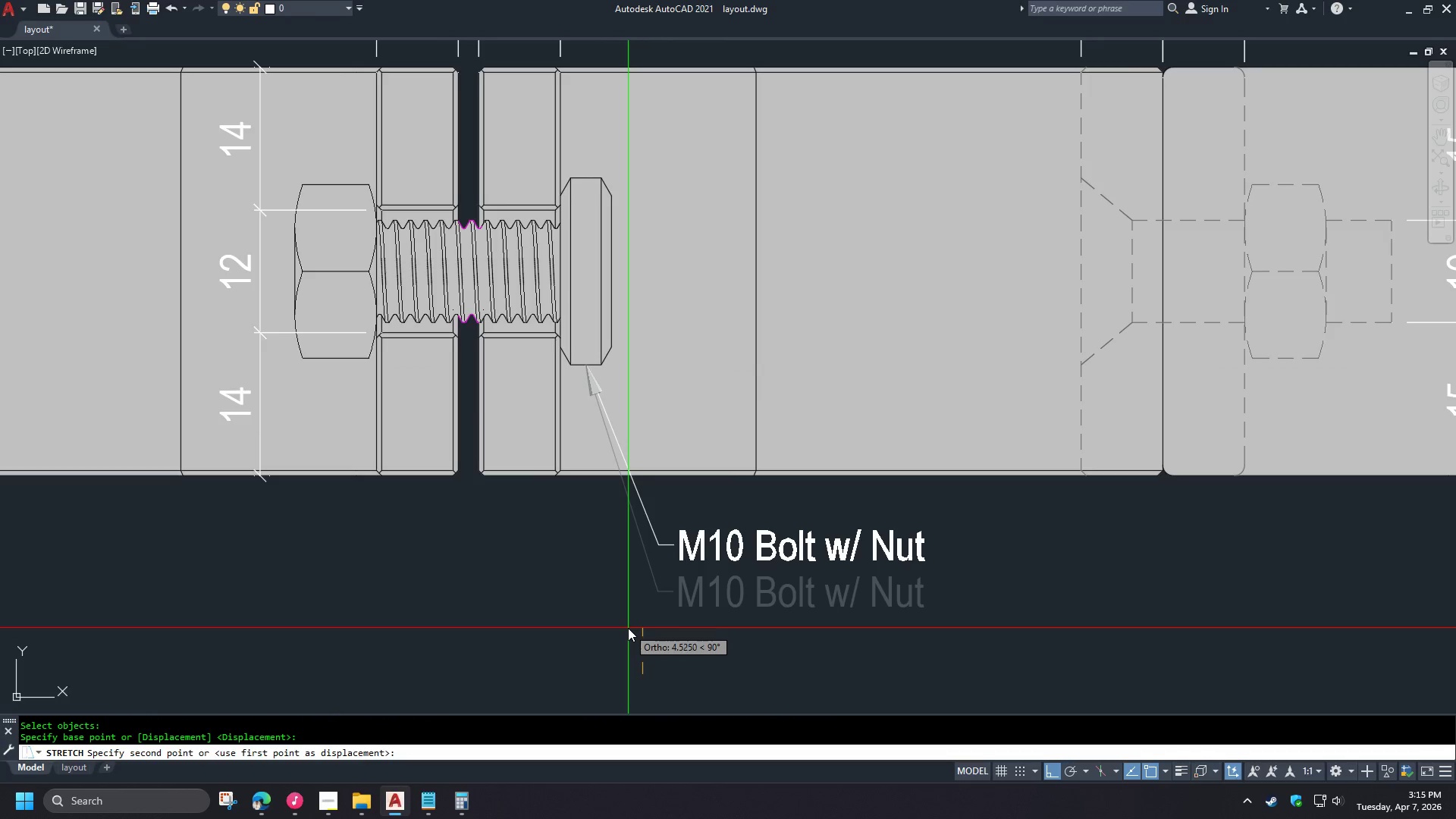 
hold_key(key=ShiftLeft, duration=1.51)
left_click([610, 629])
 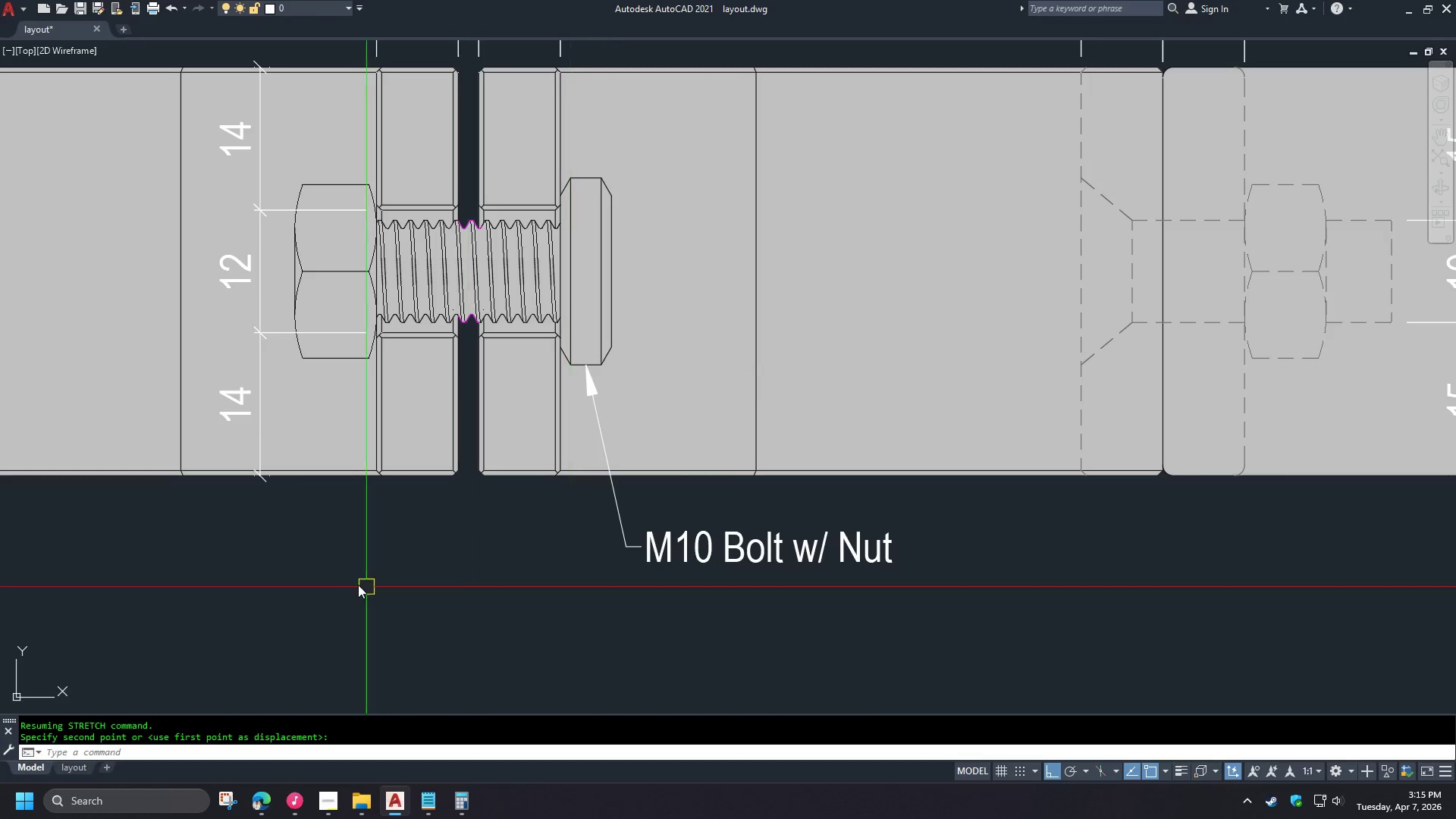 
left_click([431, 550])
 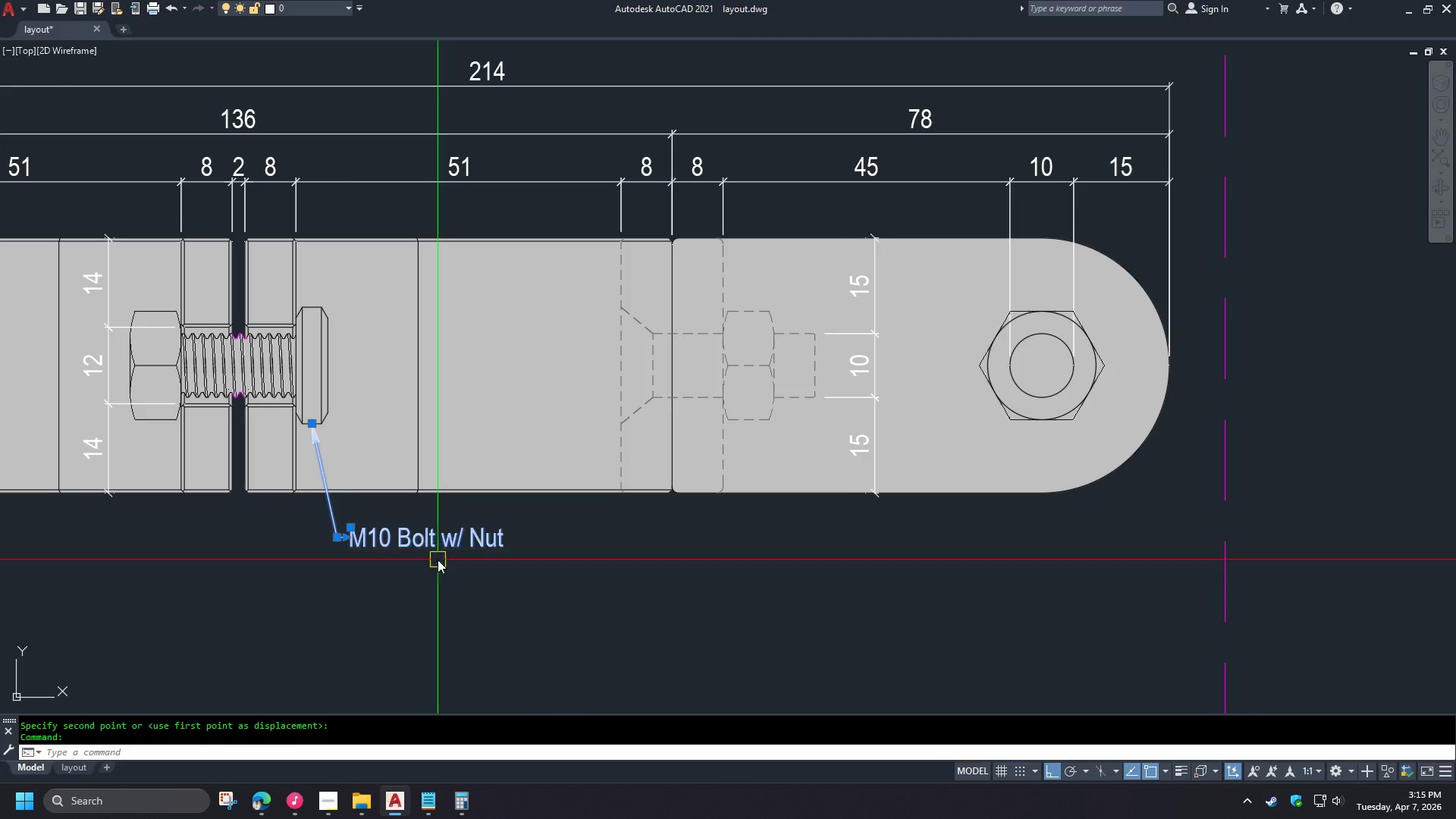 
type(CO )
 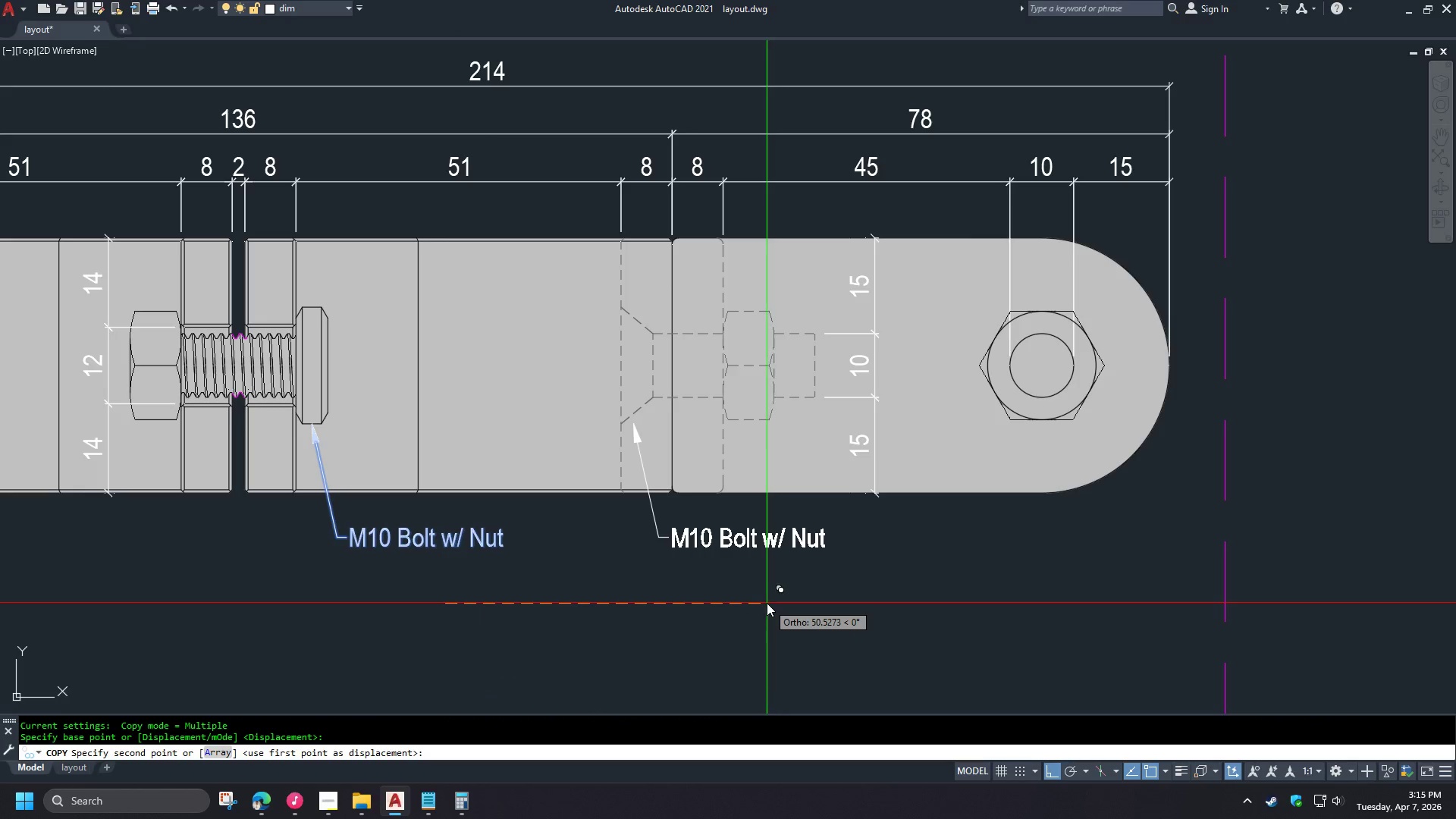 
scroll: coordinate [573, 598], scroll_direction: down, amount: 1.0
 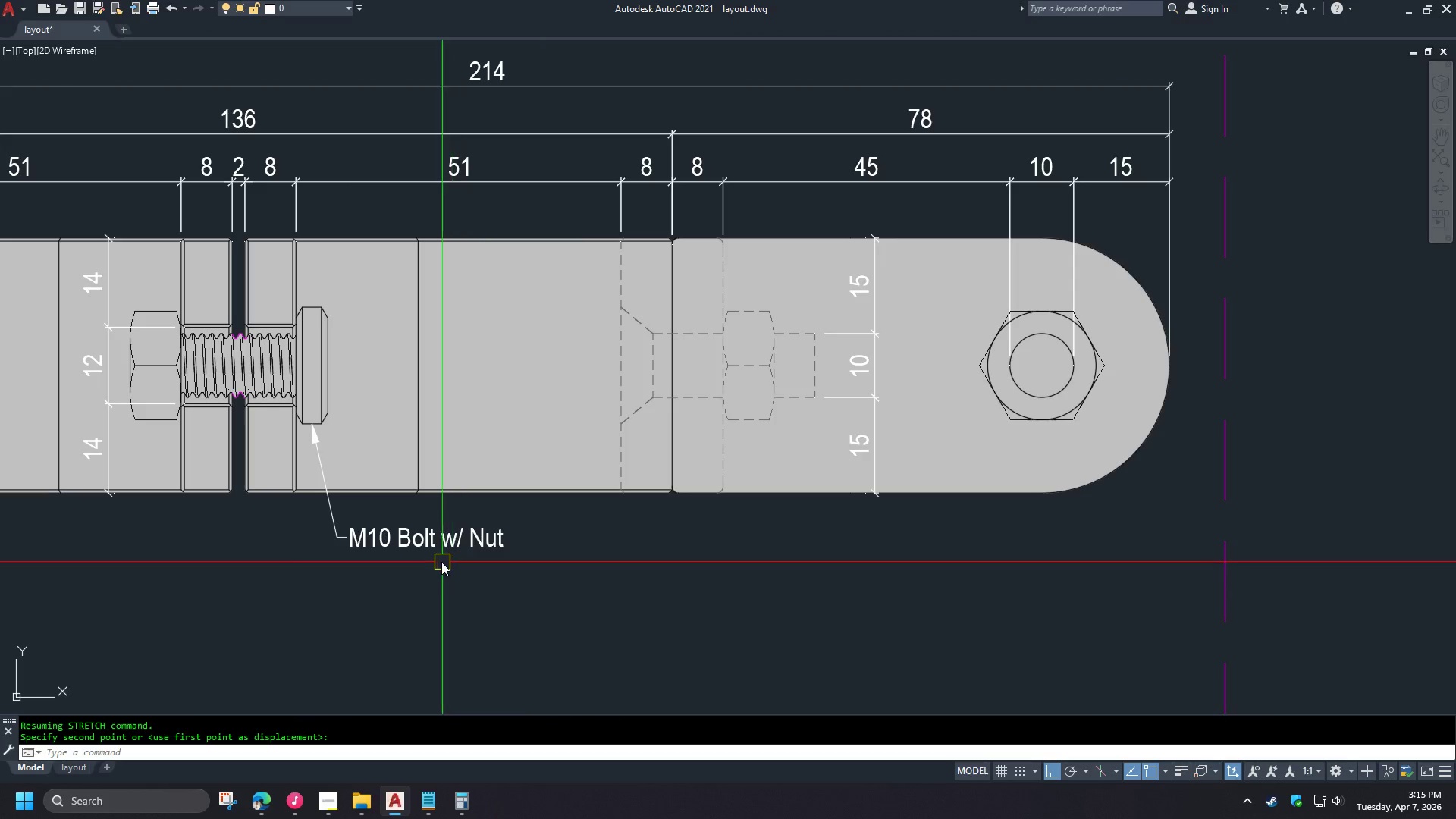 
left_click([768, 603])
 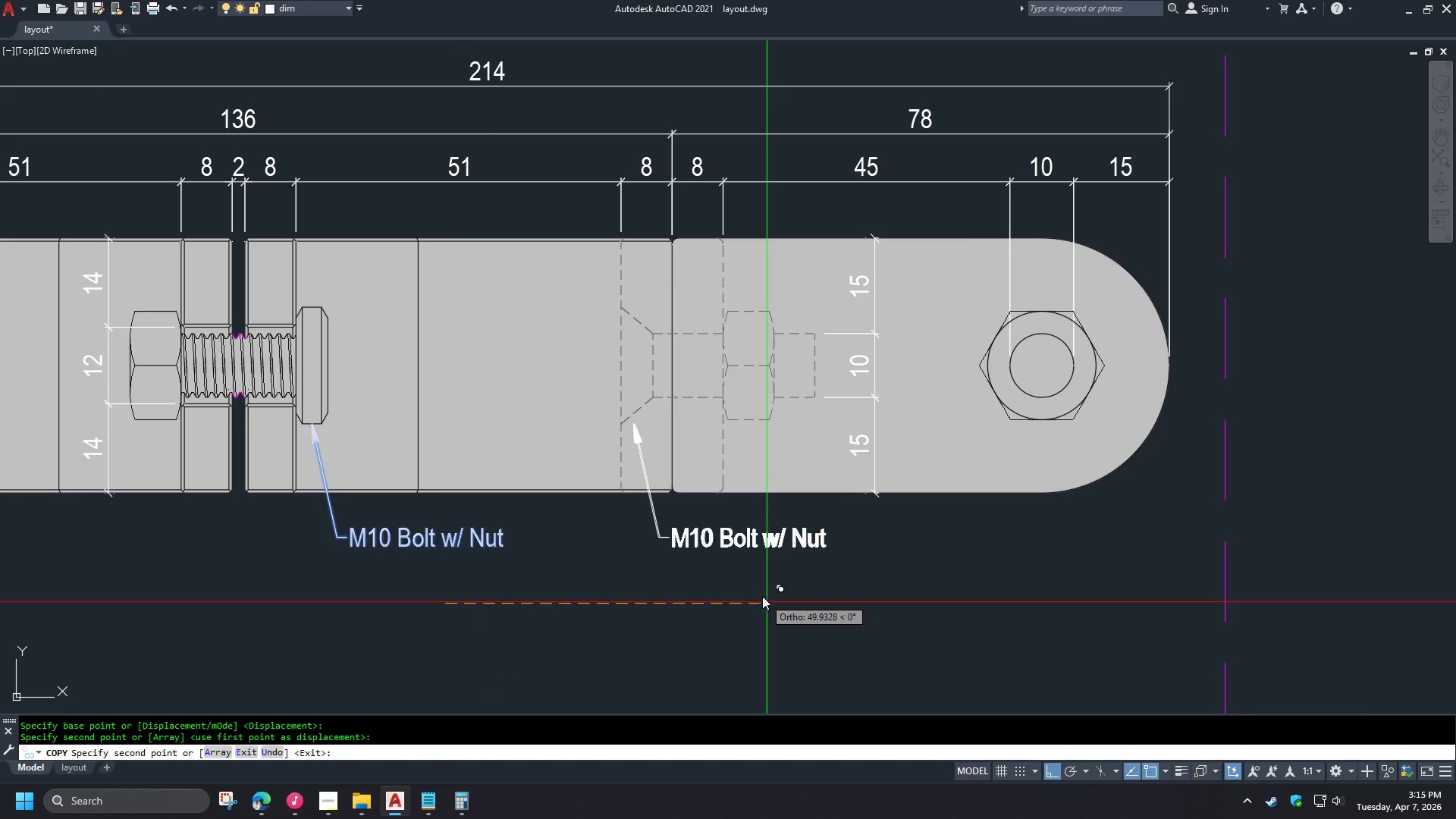 
key(Space)
 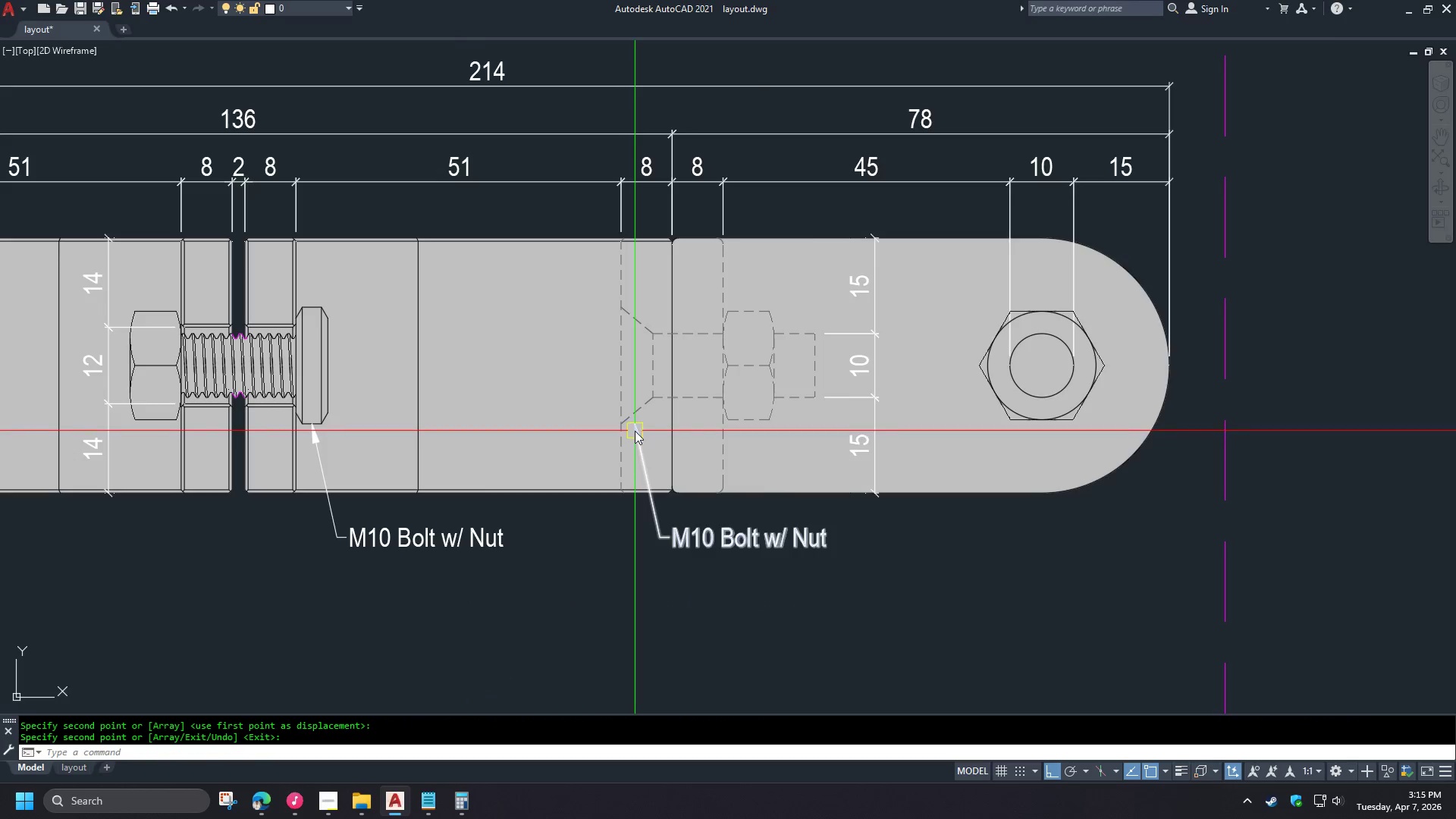 
left_click([636, 448])
 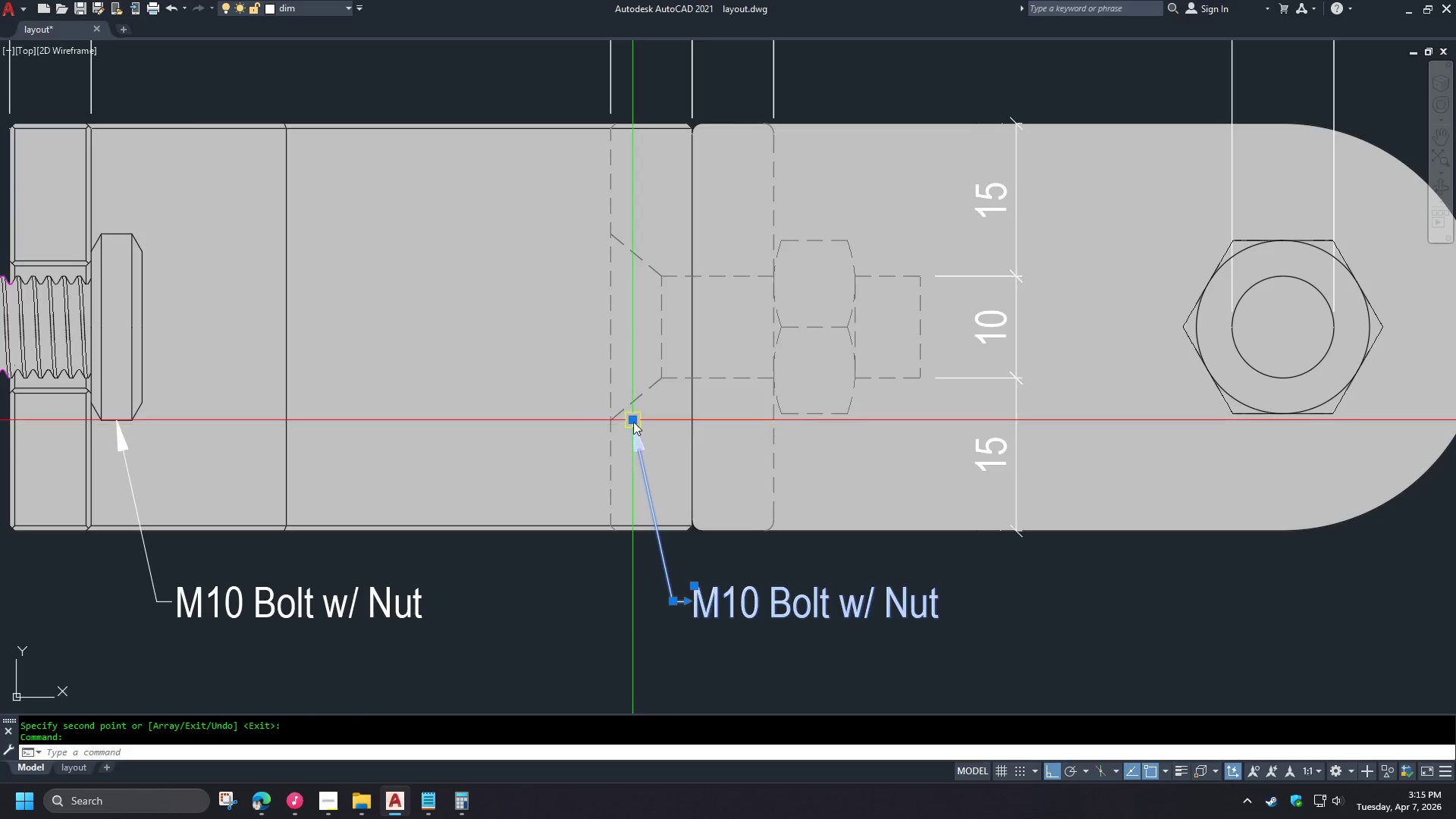 
left_click([633, 421])
 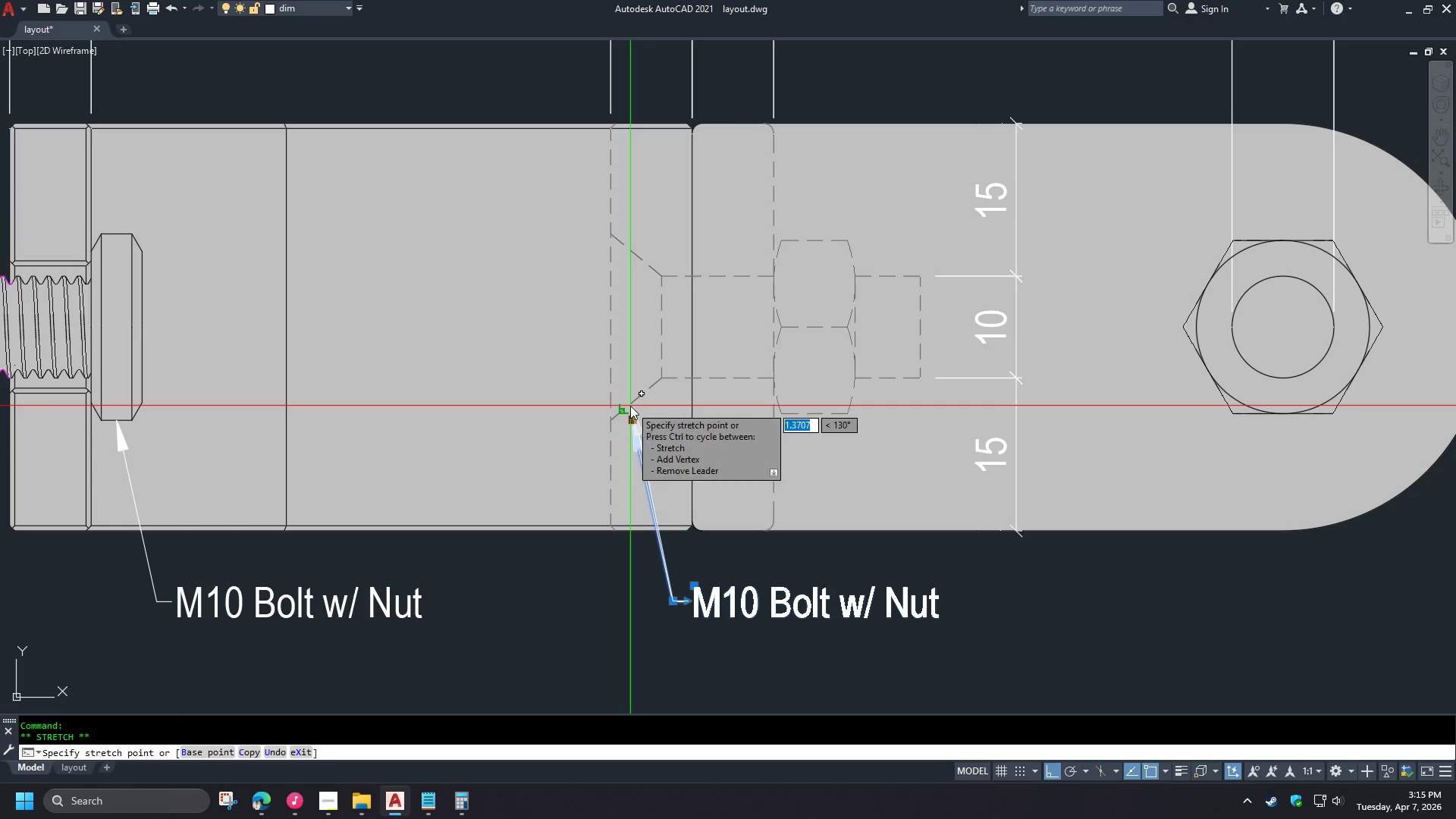 
left_click([629, 405])
 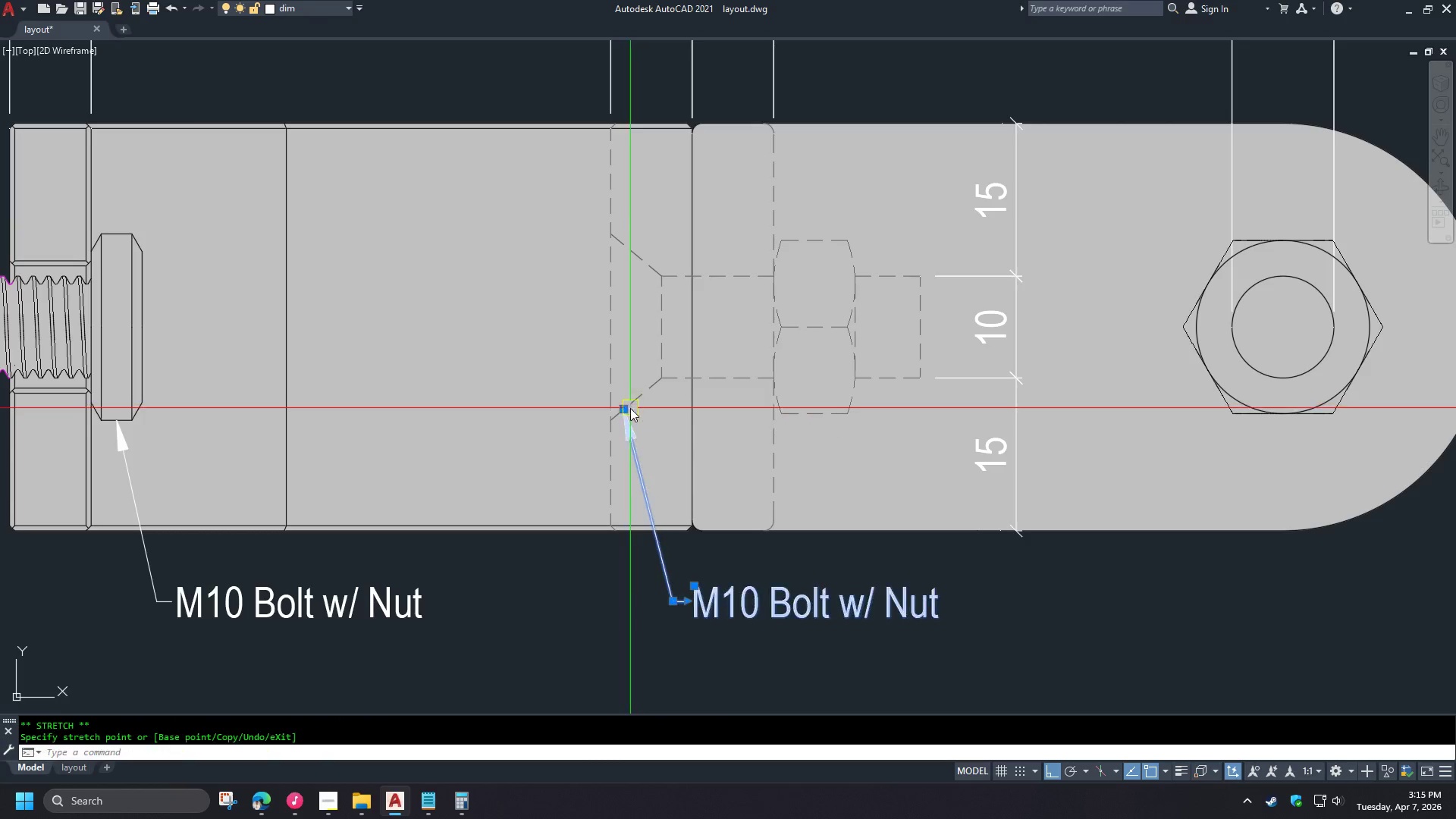 
key(Escape)
 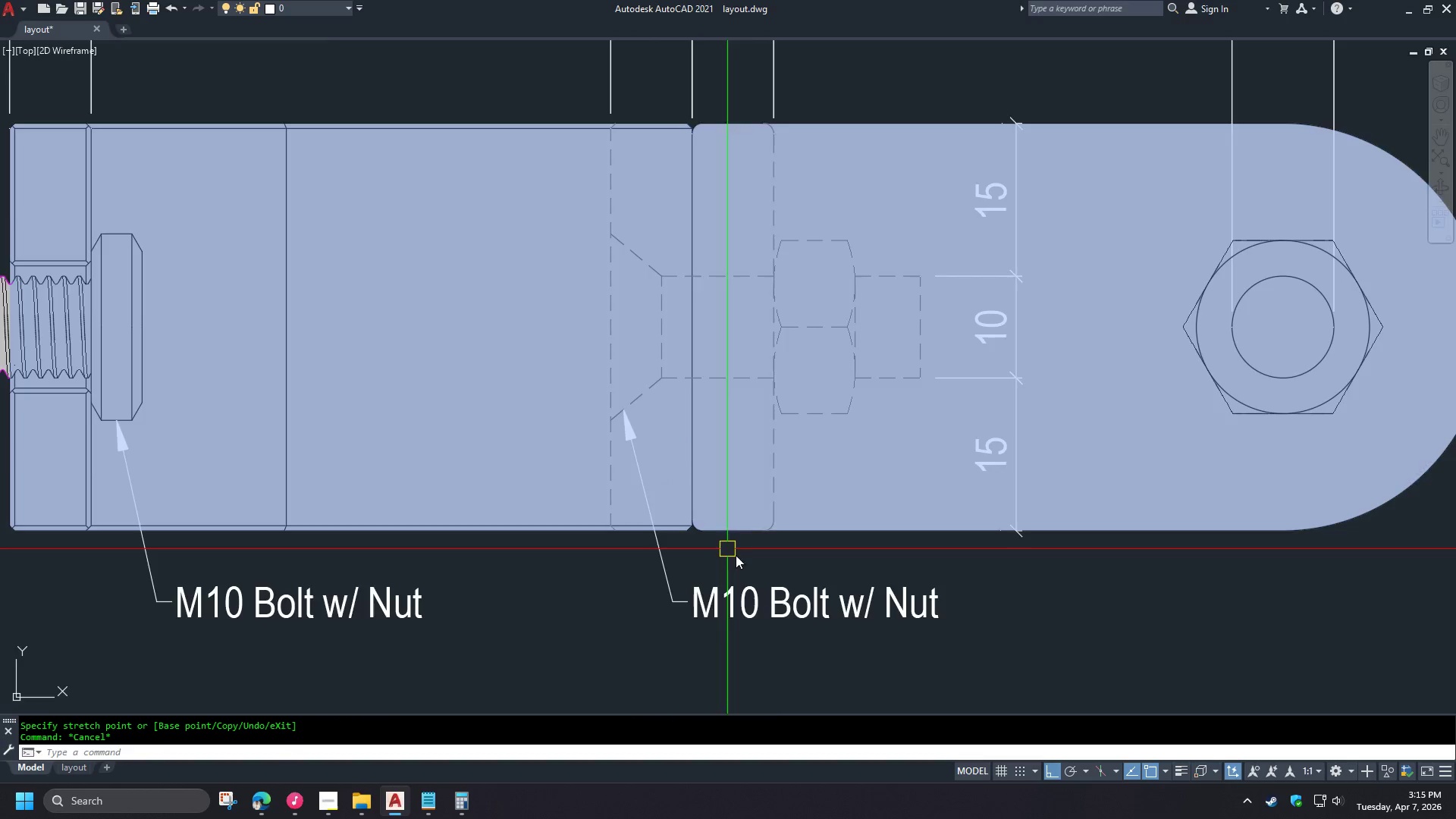 
scroll: coordinate [637, 431], scroll_direction: up, amount: 1.0
 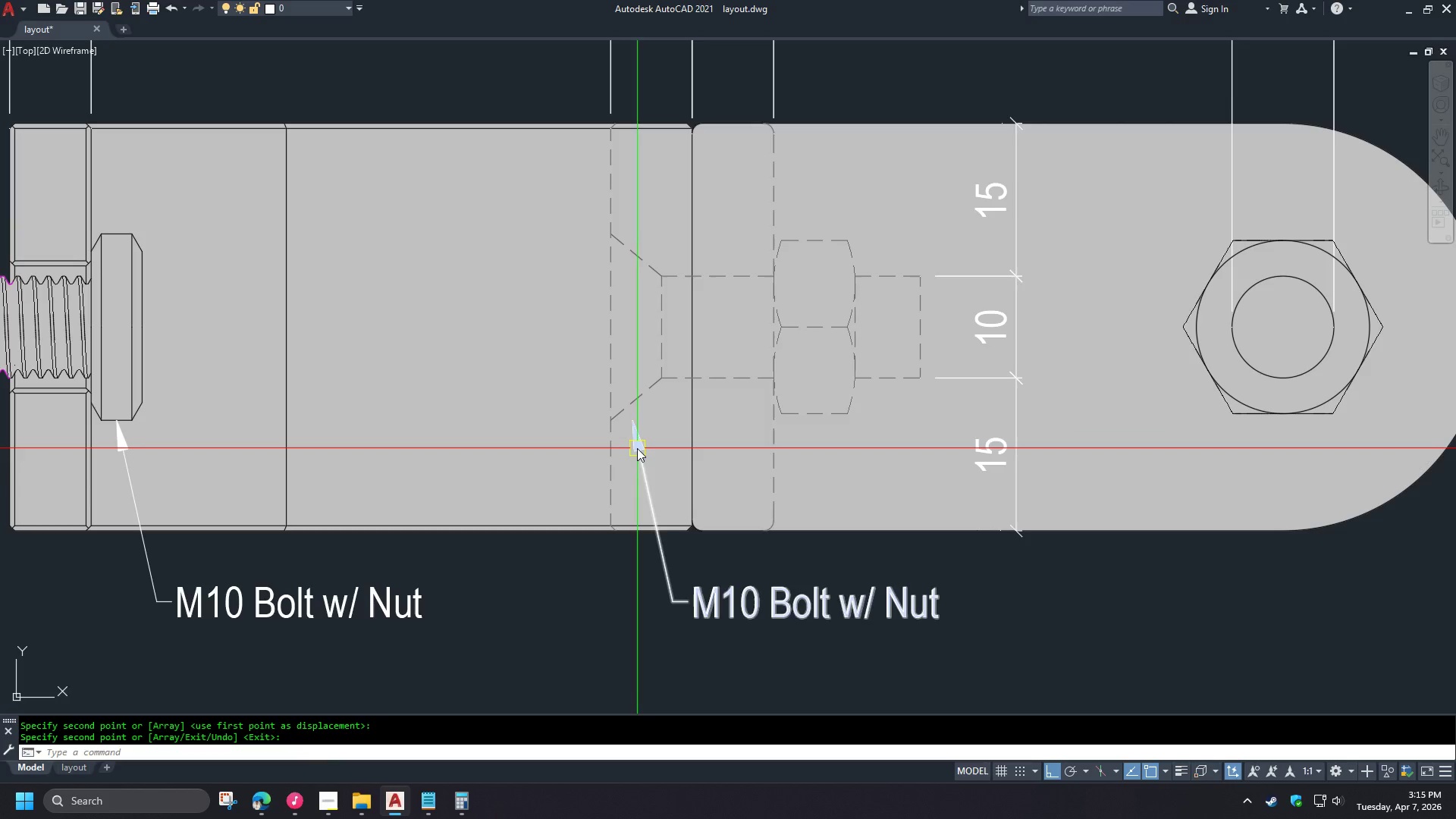 
double_click([104, 348])
 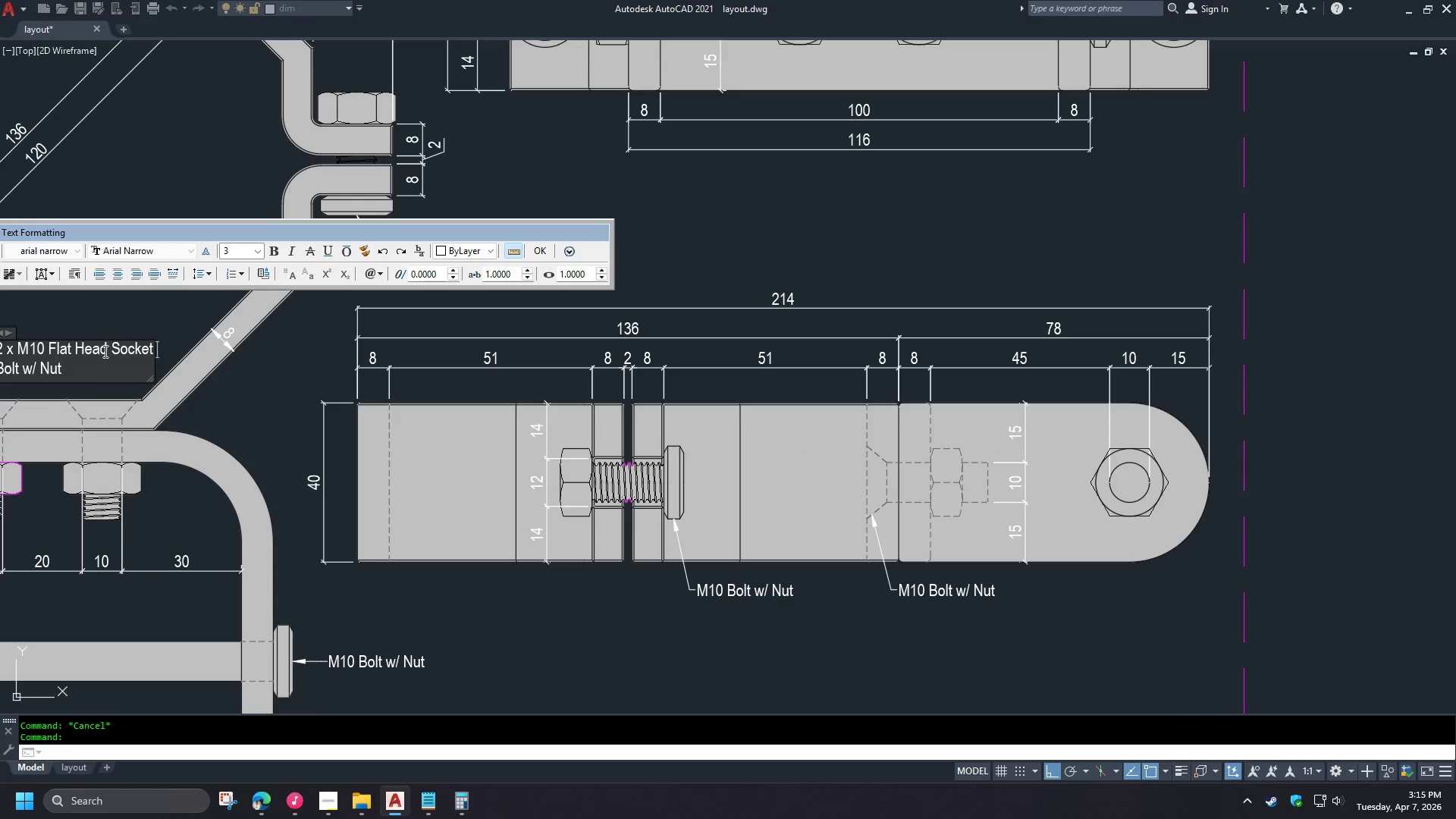 
key(Control+A)
 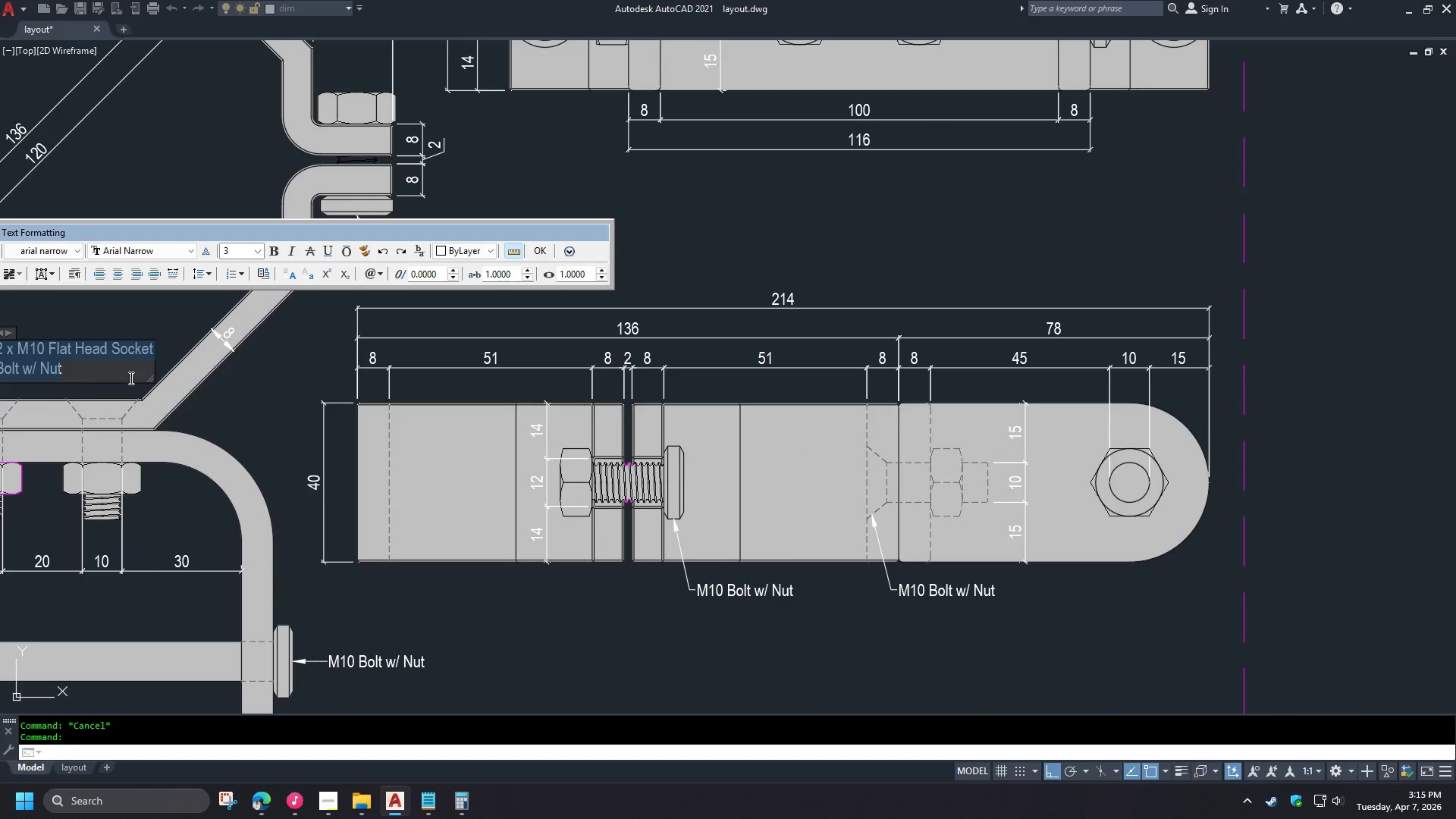 
key(Control+C)
 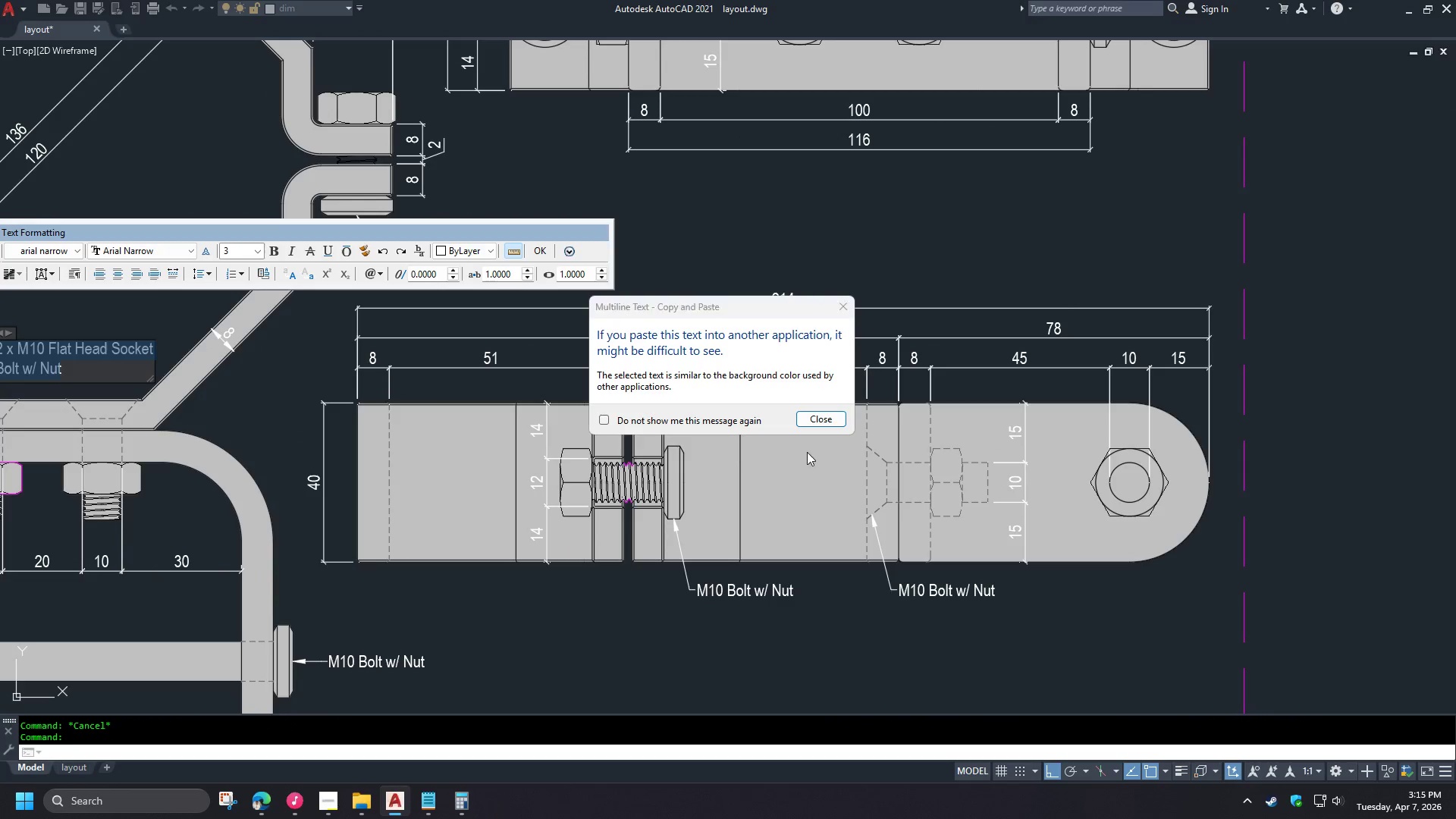 
scroll: coordinate [834, 585], scroll_direction: down, amount: 2.0
 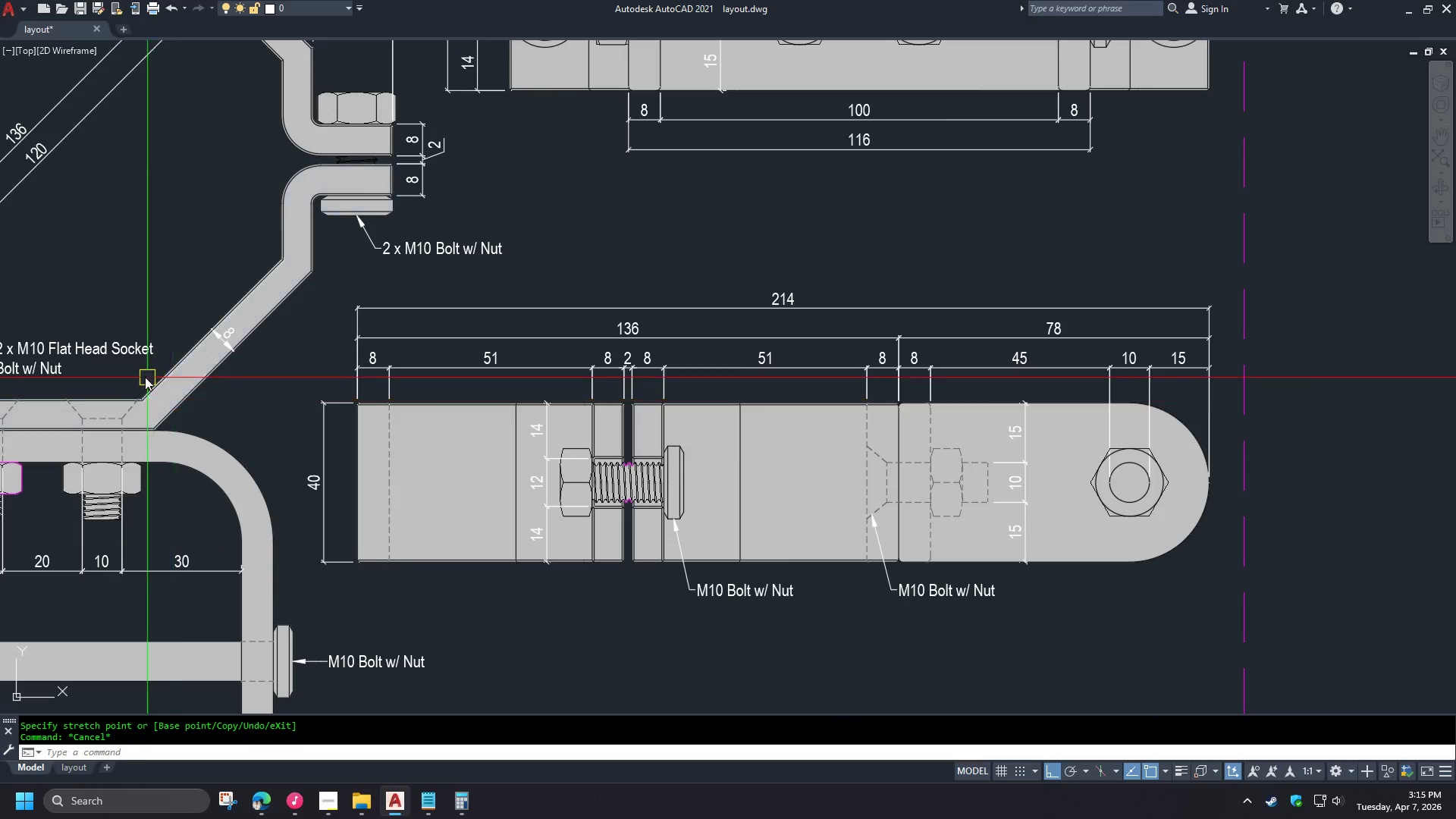 
left_click([822, 417])
 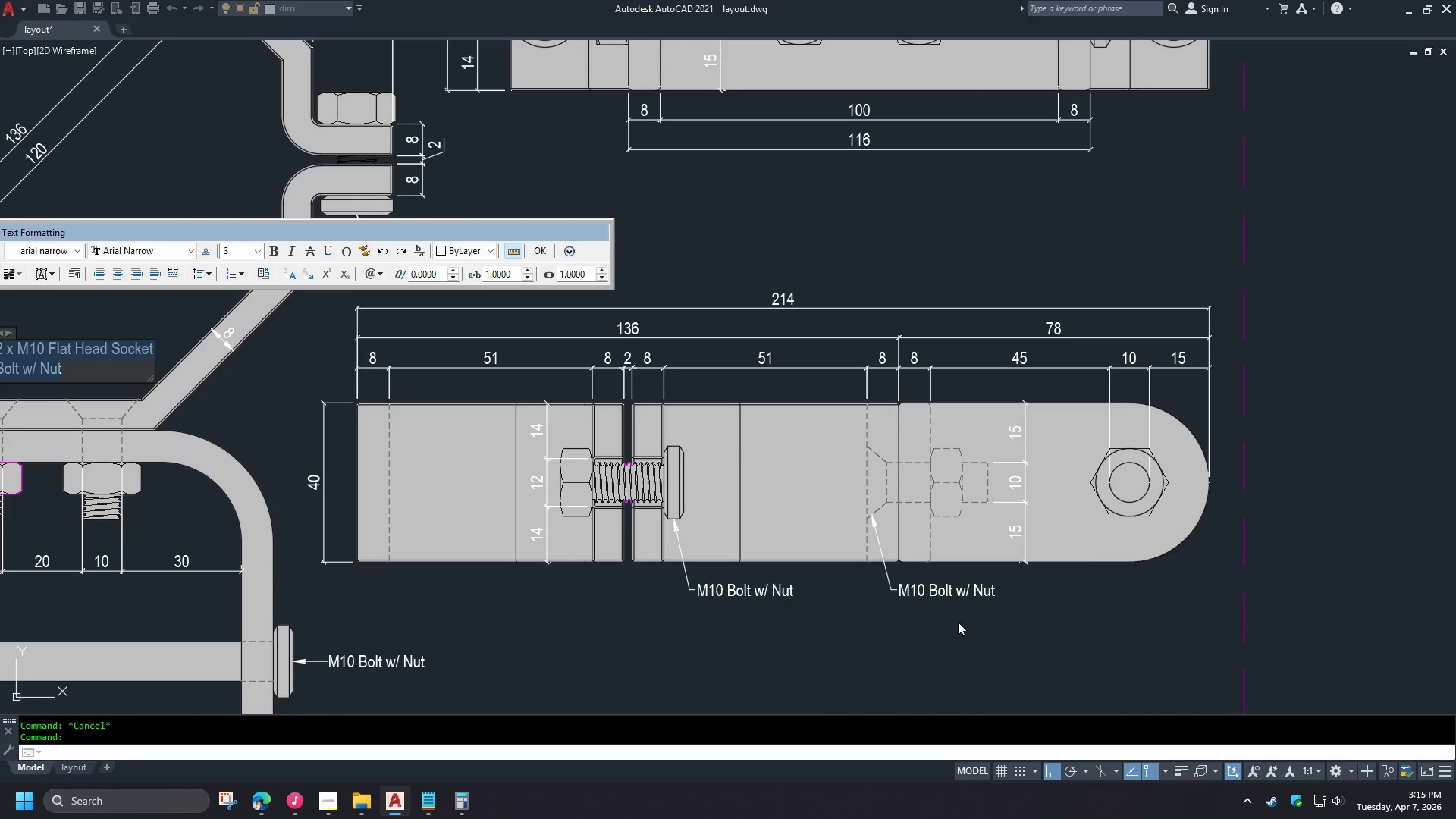 
left_click([946, 598])
 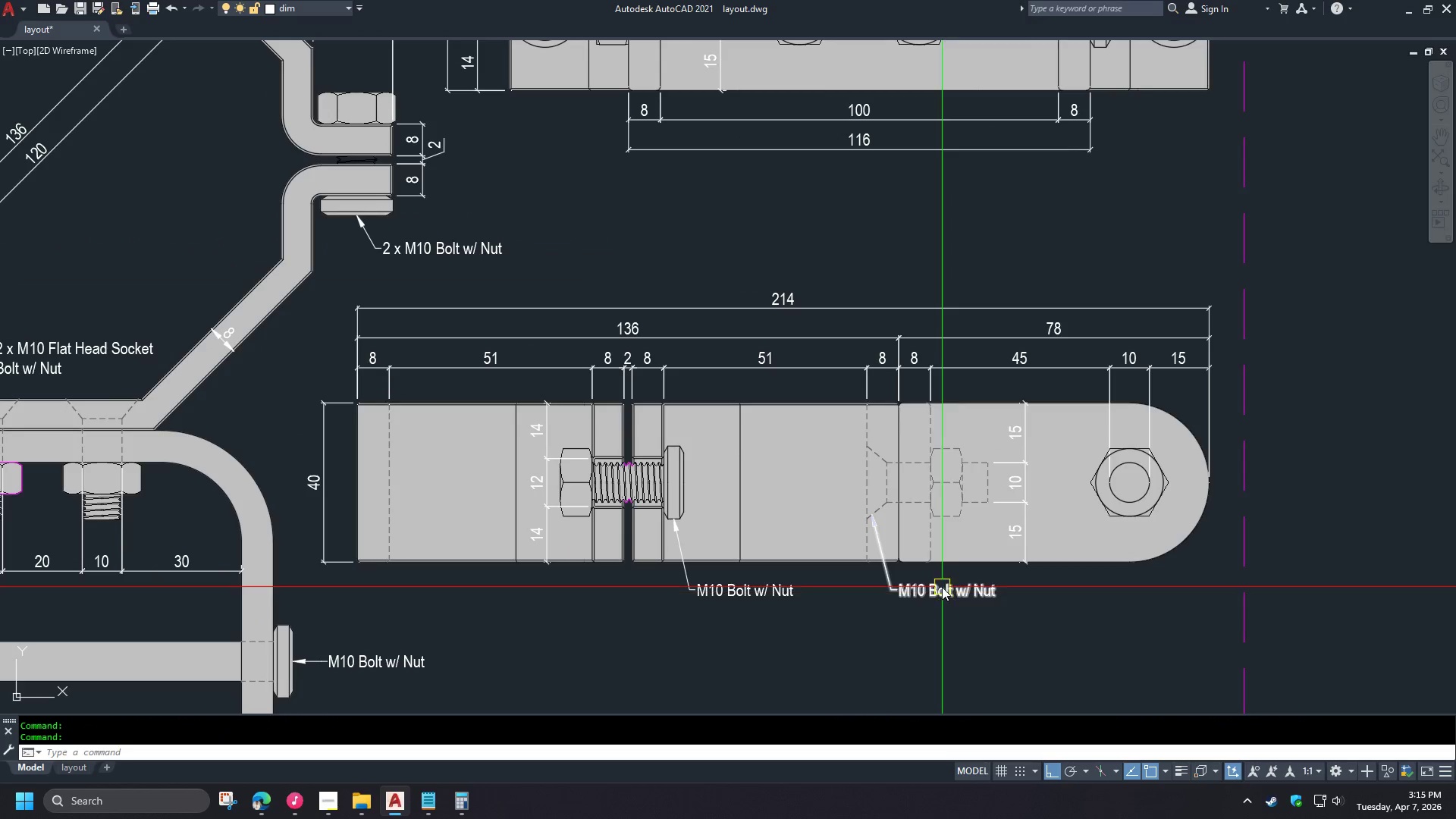 
double_click([942, 587])
 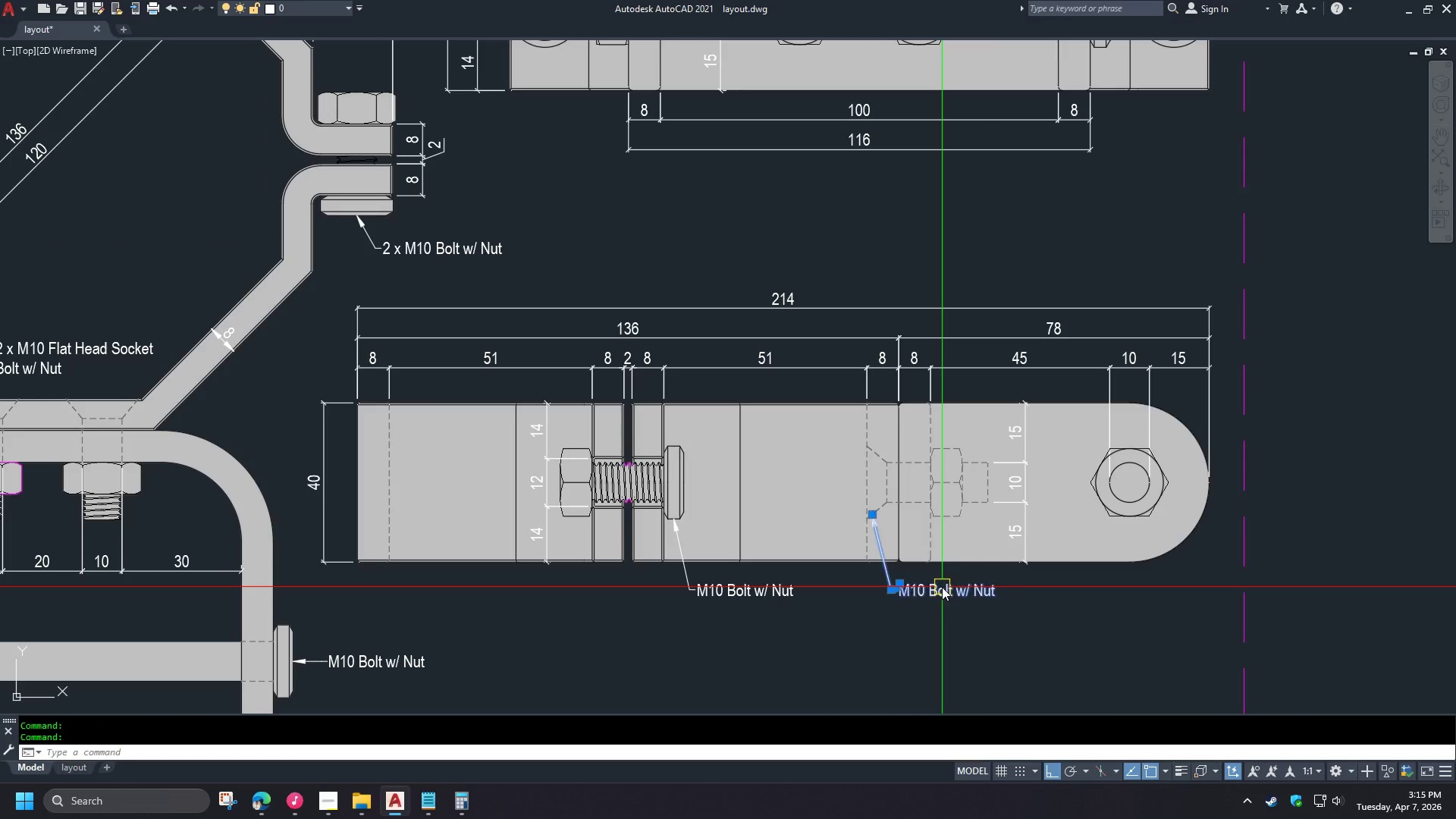 
triple_click([942, 587])
 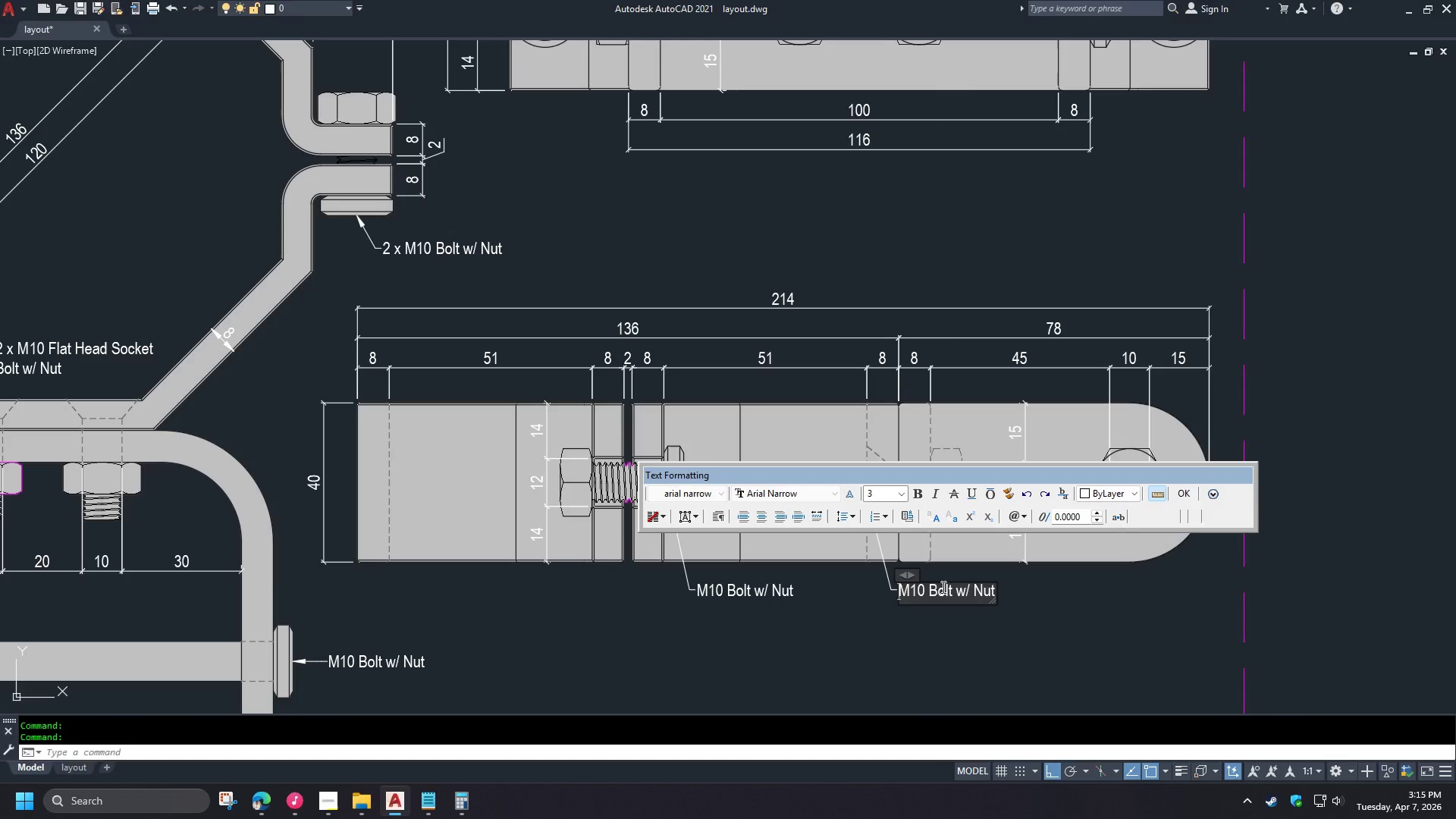 
key(Control+A)
 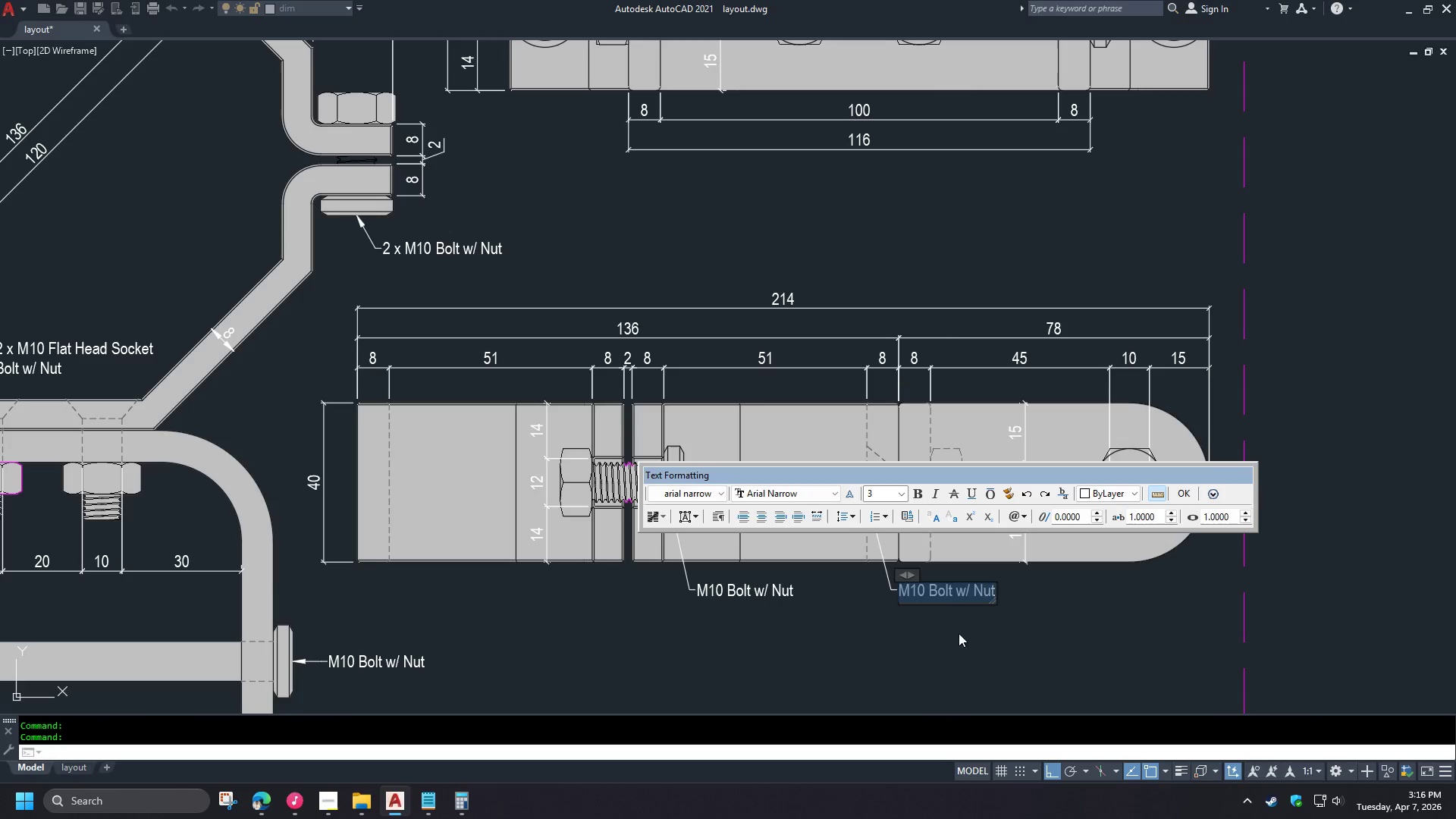 
key(Control+V)
 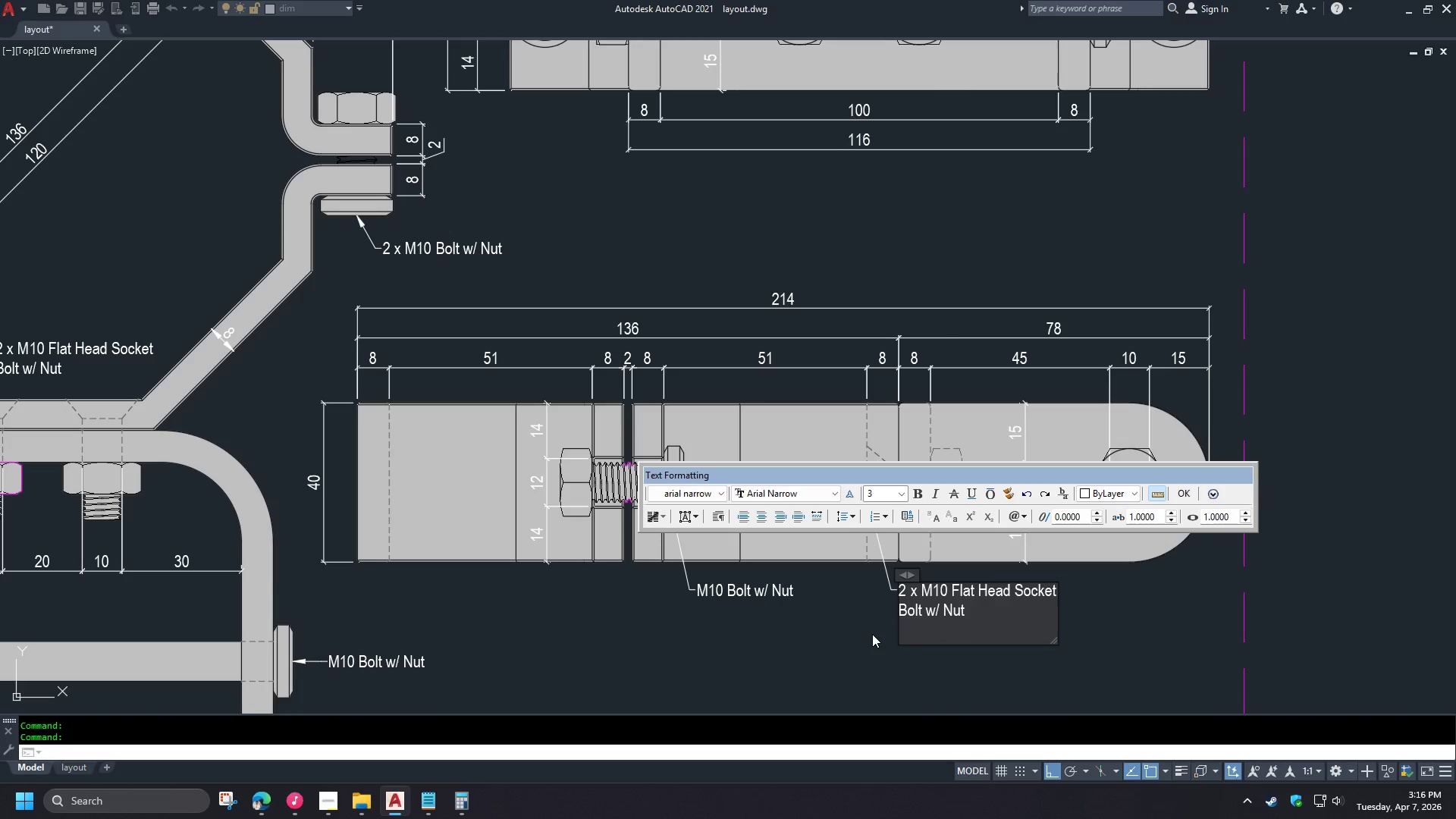 
left_click_drag(start_coordinate=[923, 595], to_coordinate=[817, 588])
 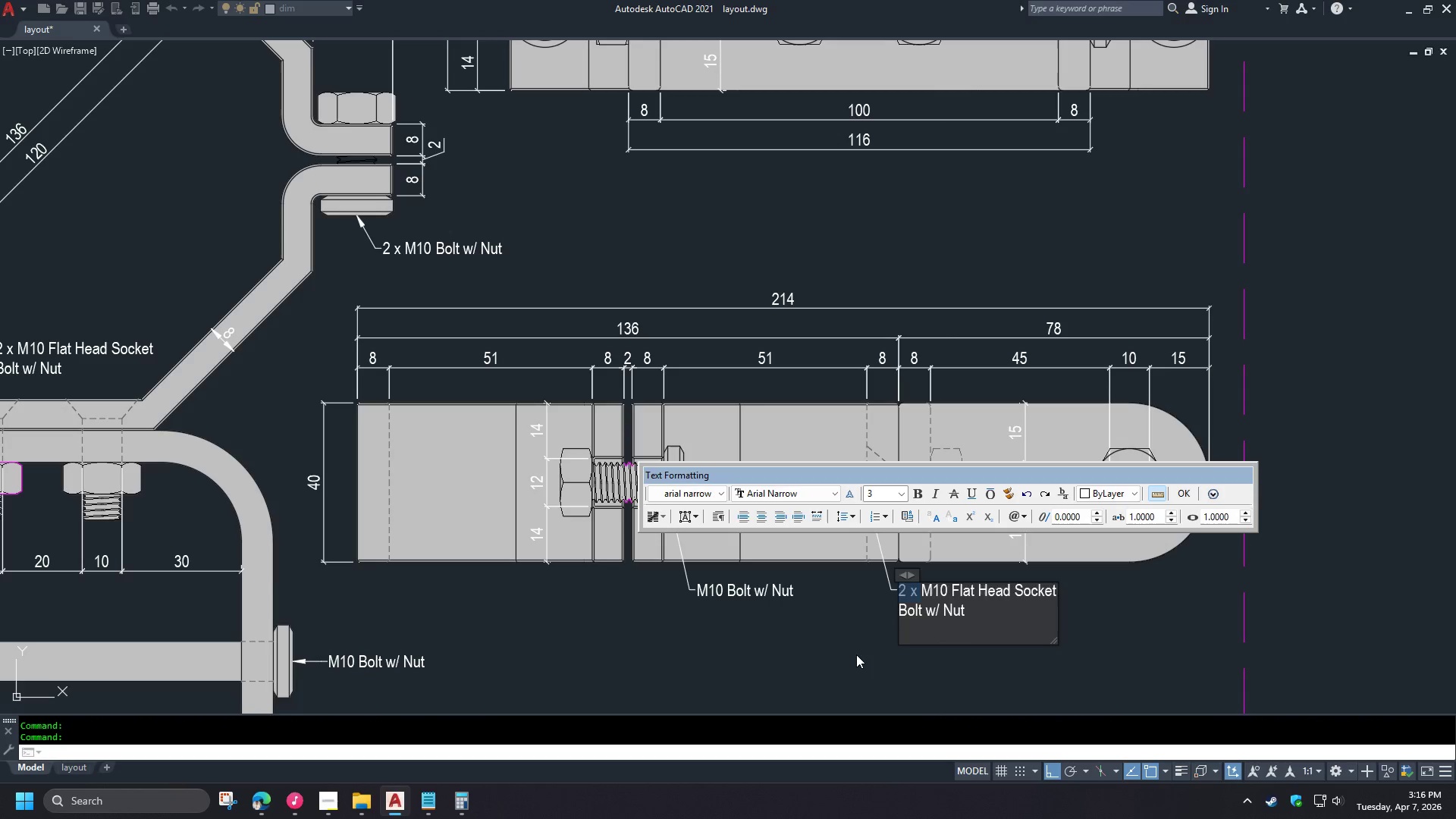 
key(Backspace)
 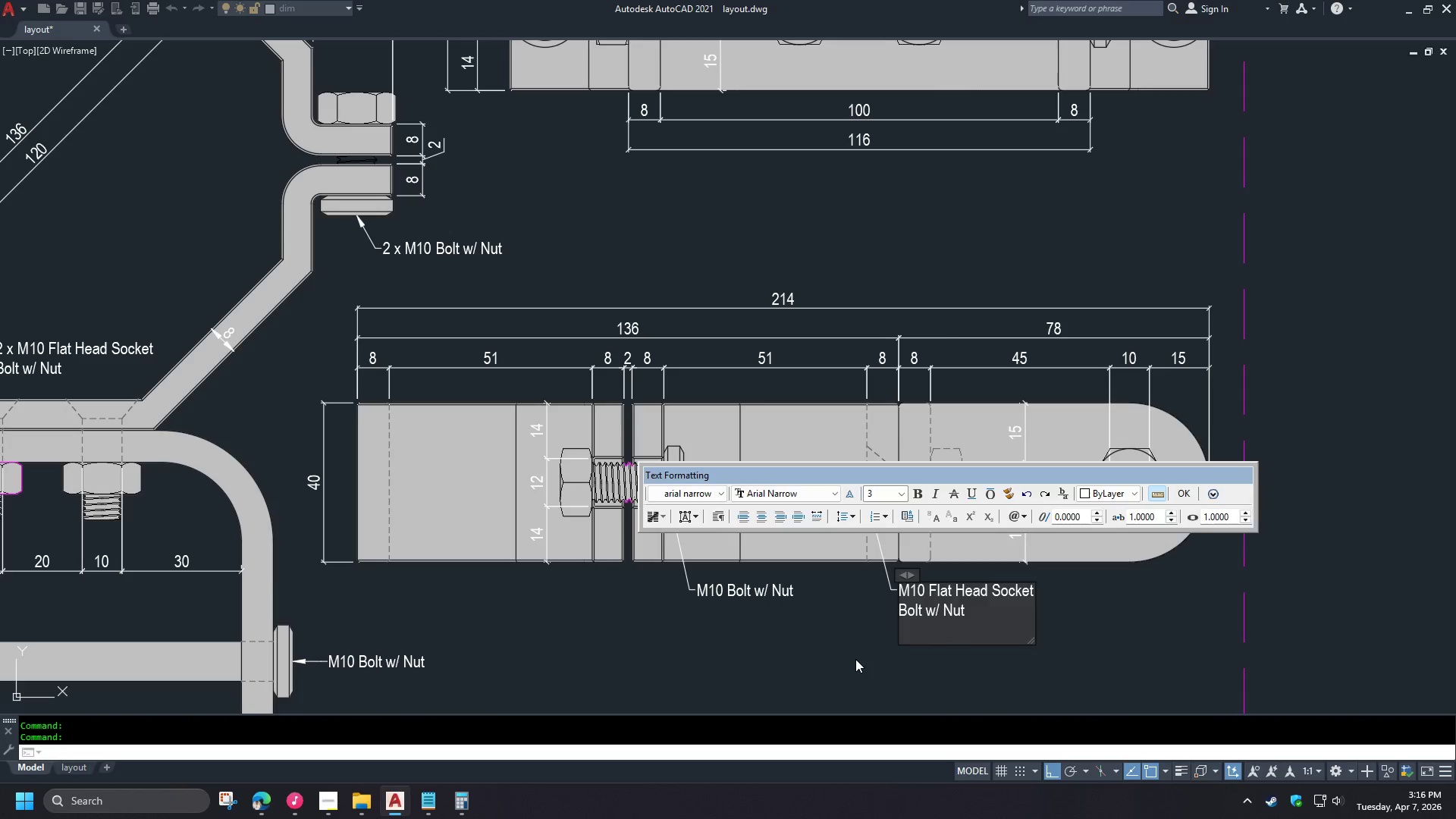 
left_click([855, 659])
 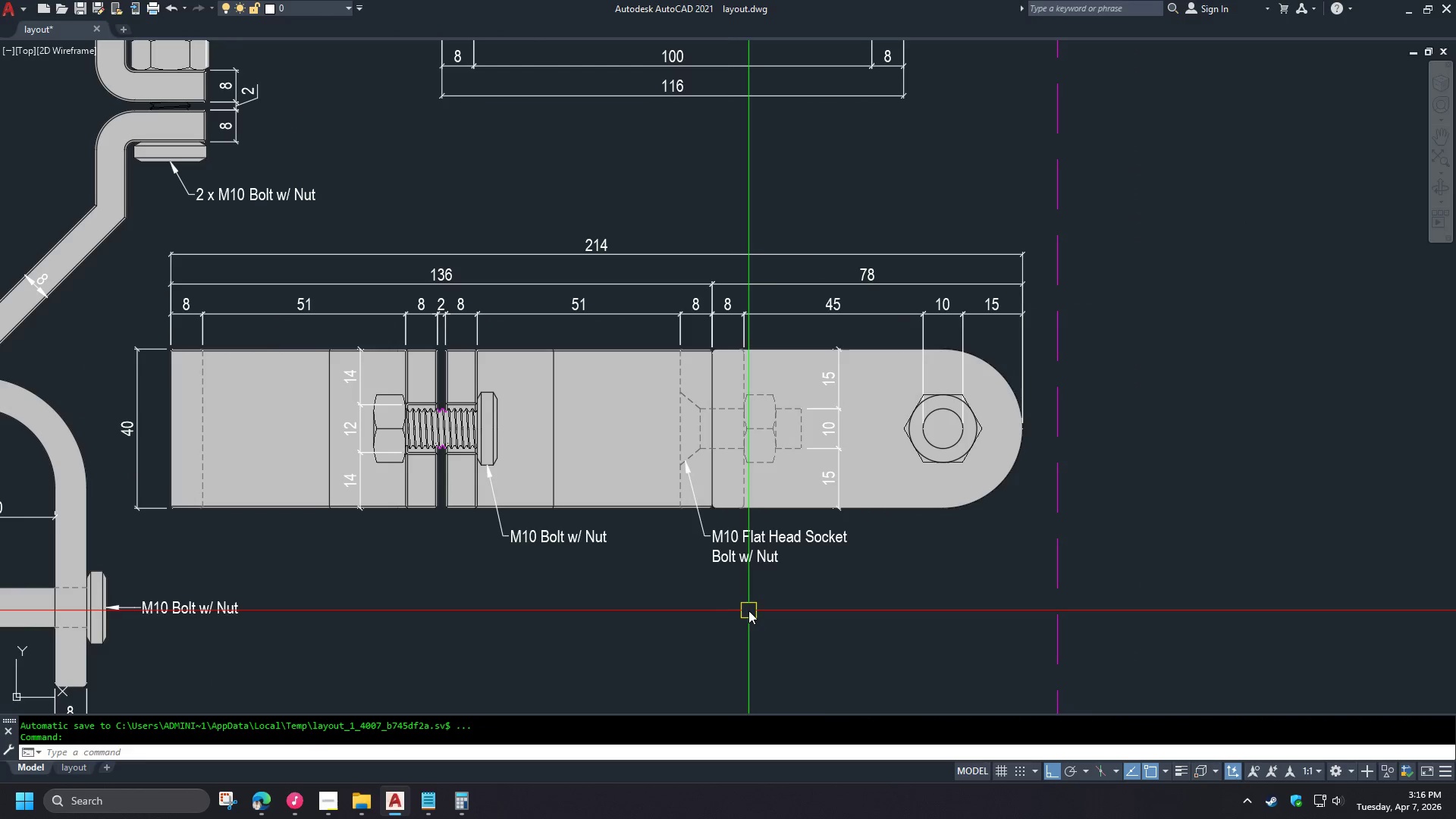 
scroll: coordinate [758, 604], scroll_direction: down, amount: 1.0
 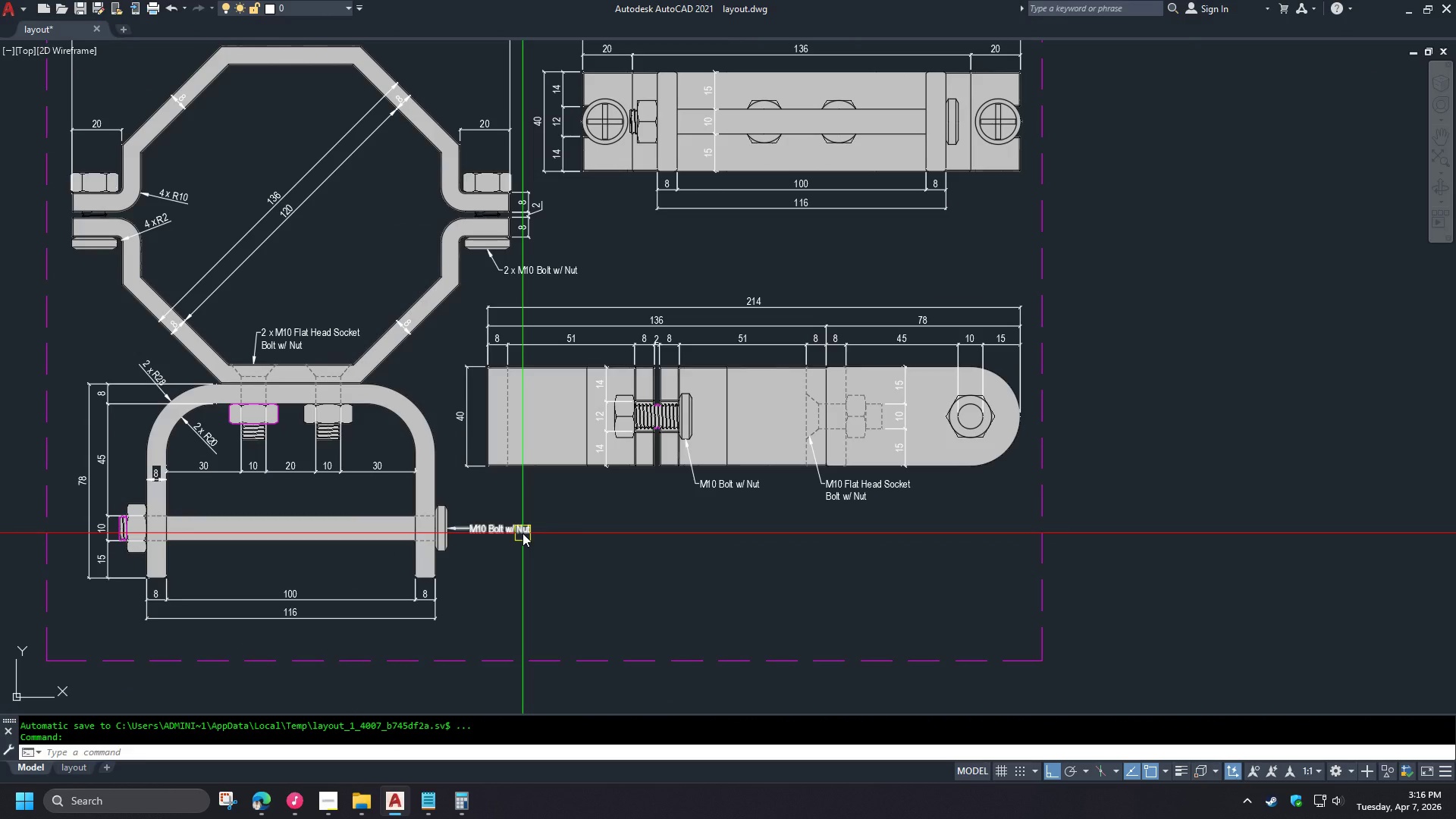 
left_click([522, 533])
 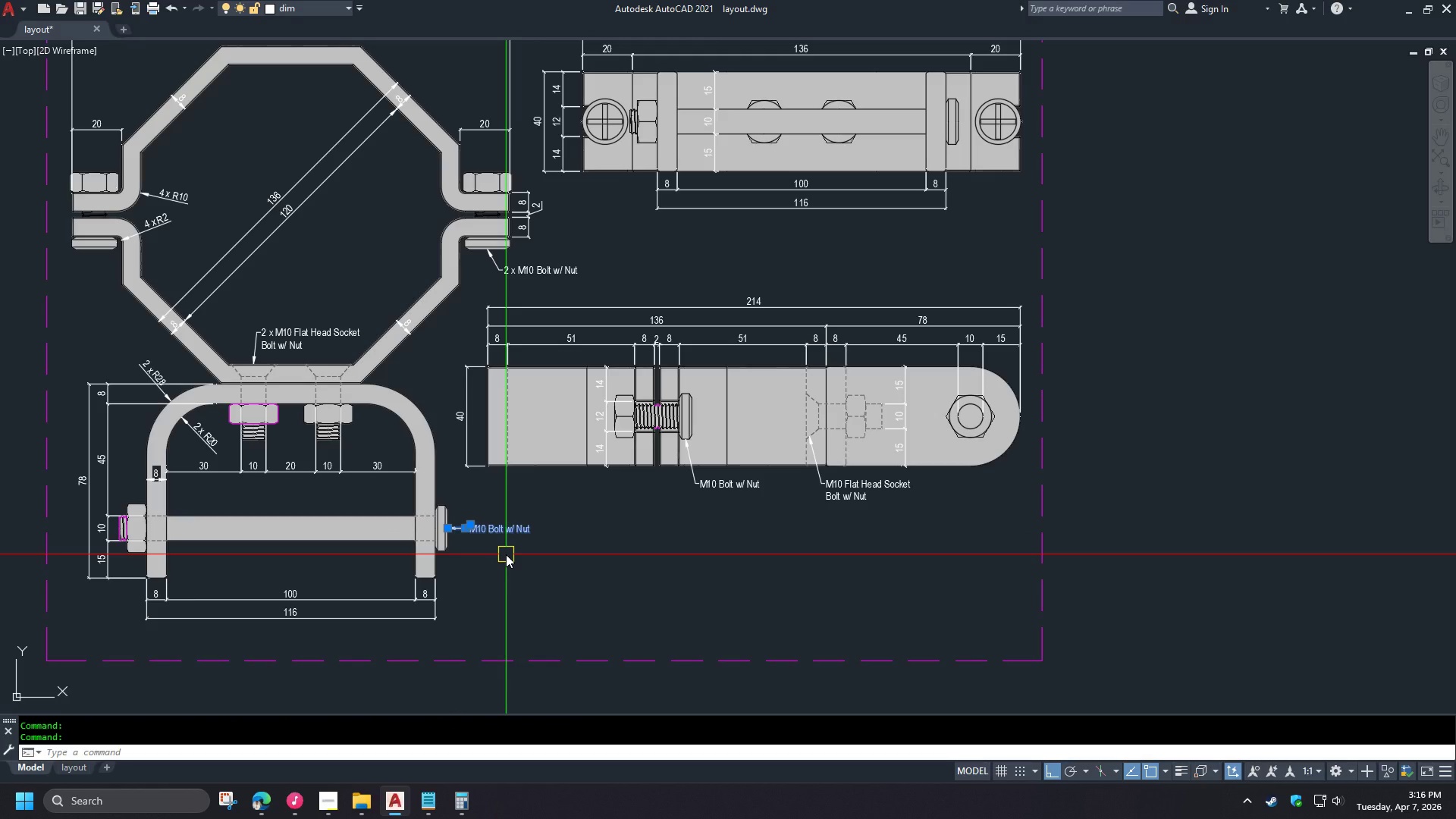 
type(CO )
 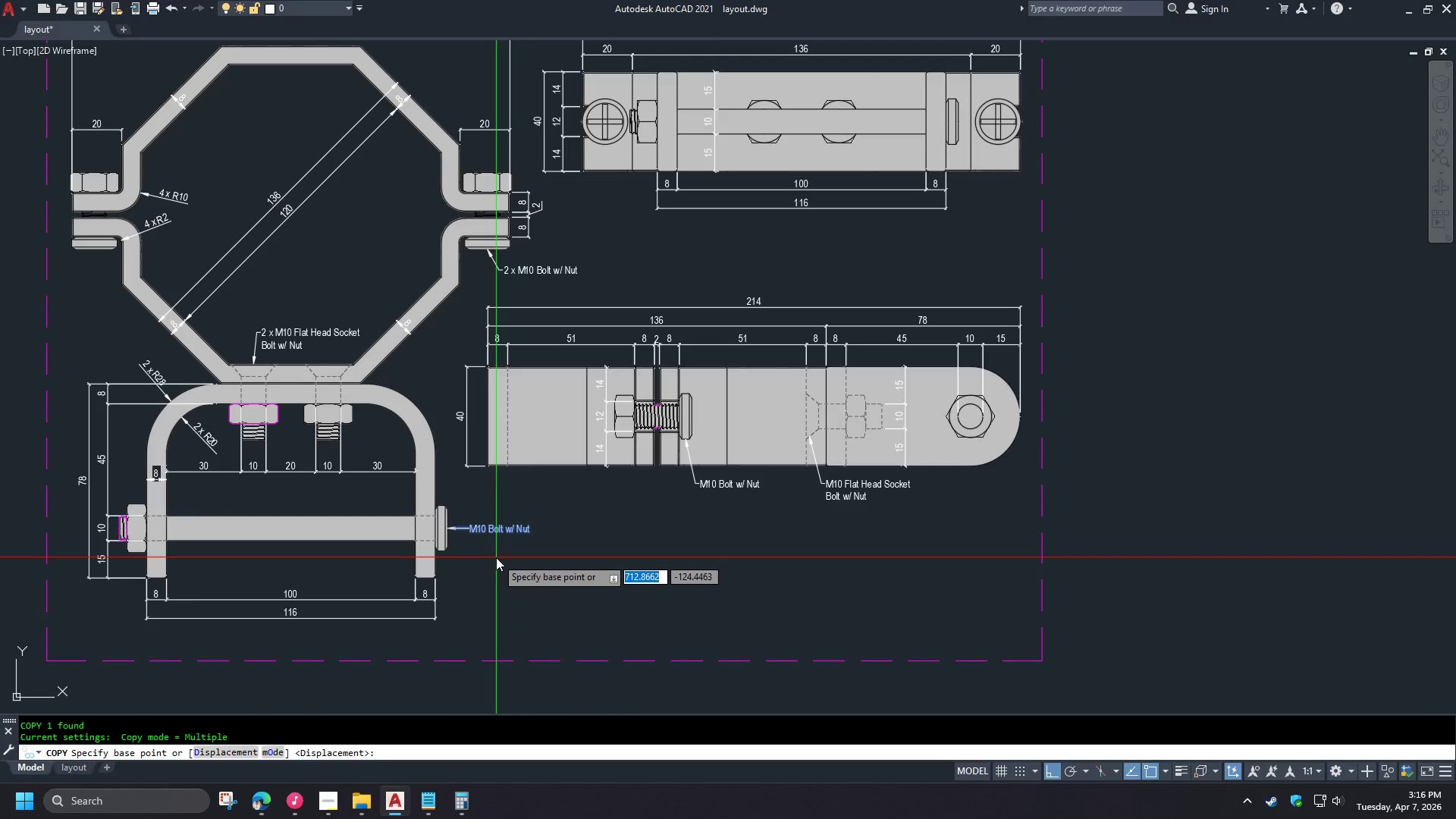 
left_click([496, 558])
 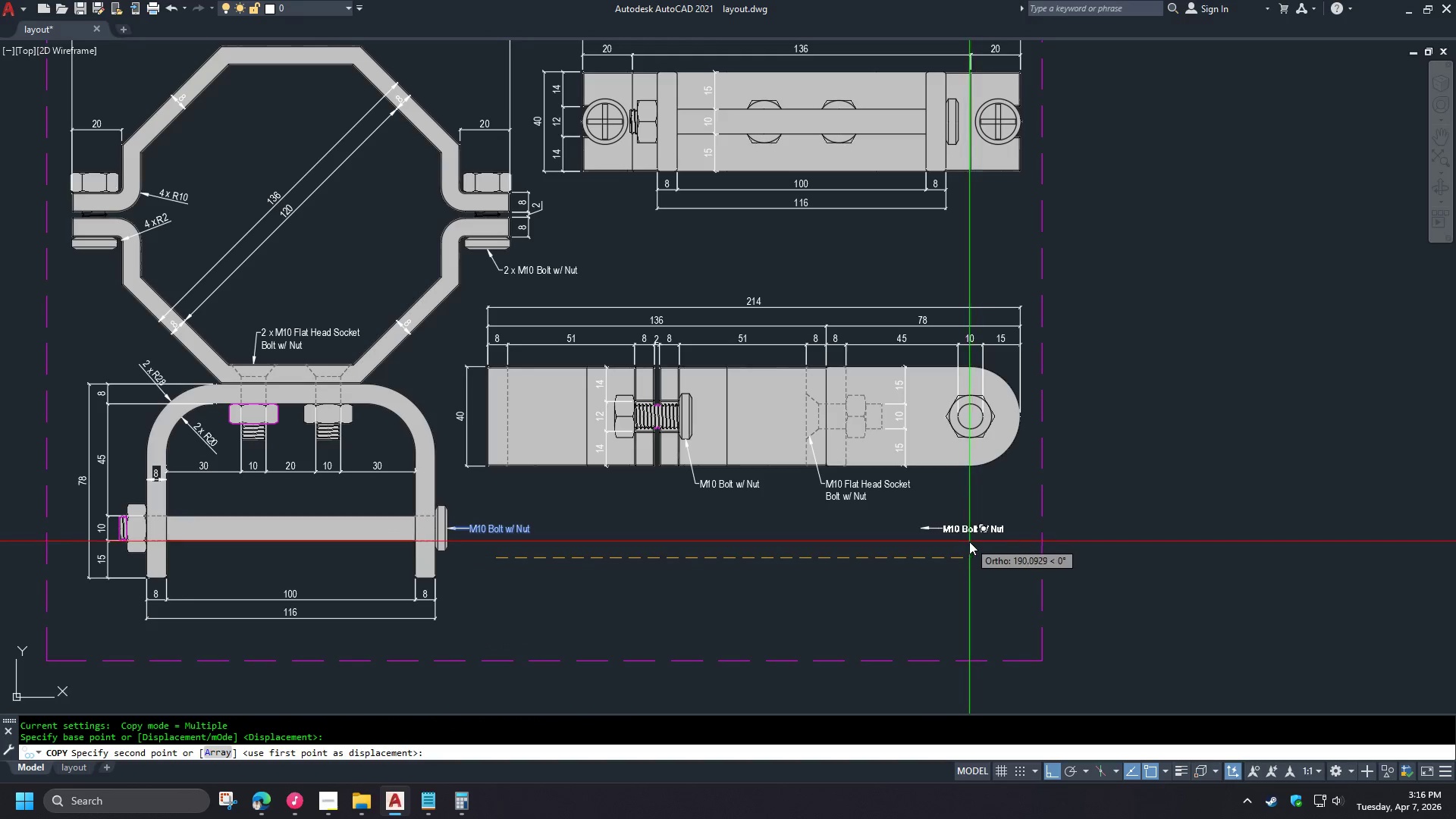 
key(Escape)
 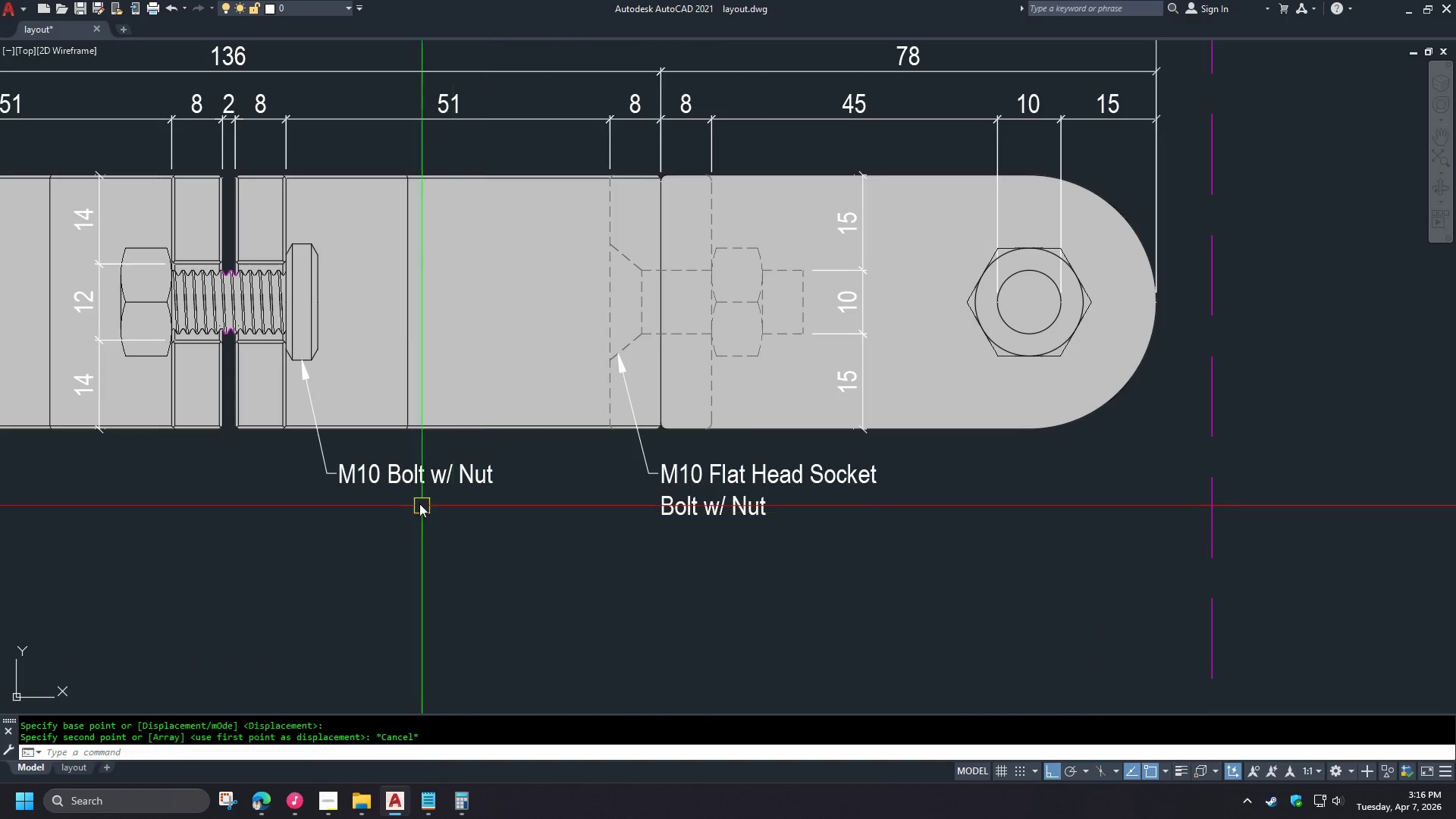 
key(Escape)
 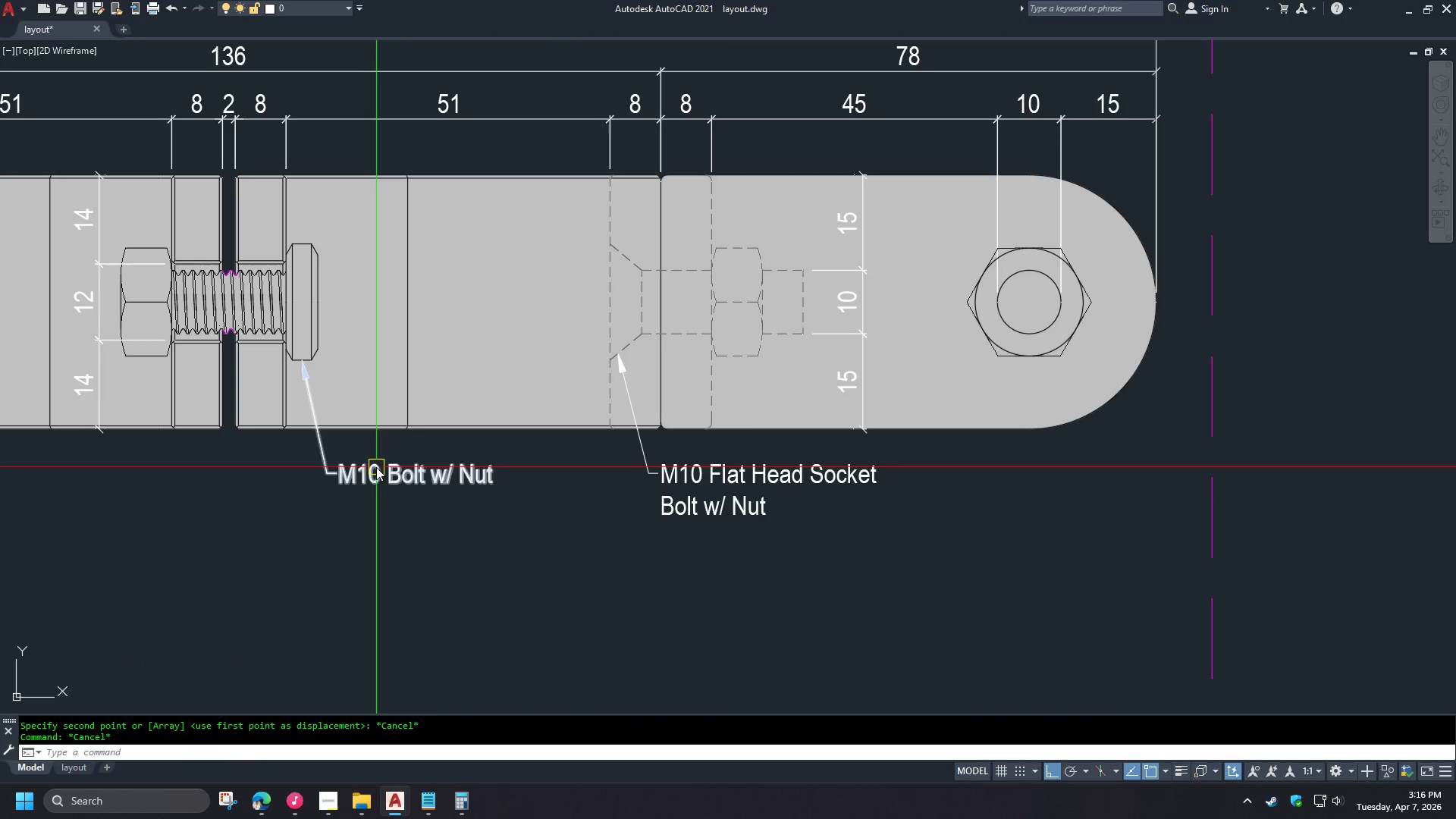 
left_click([376, 467])
 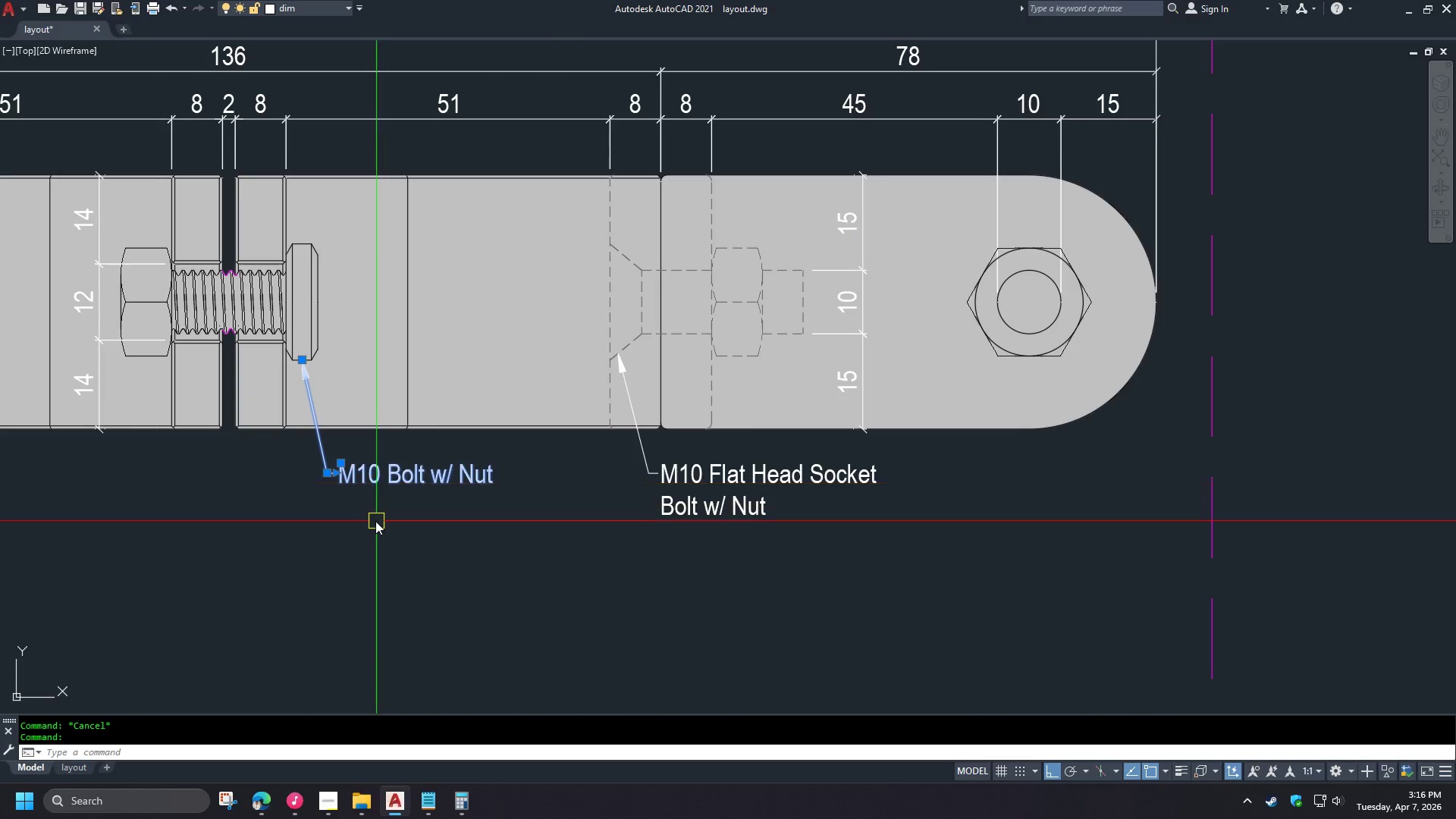 
key(C)
 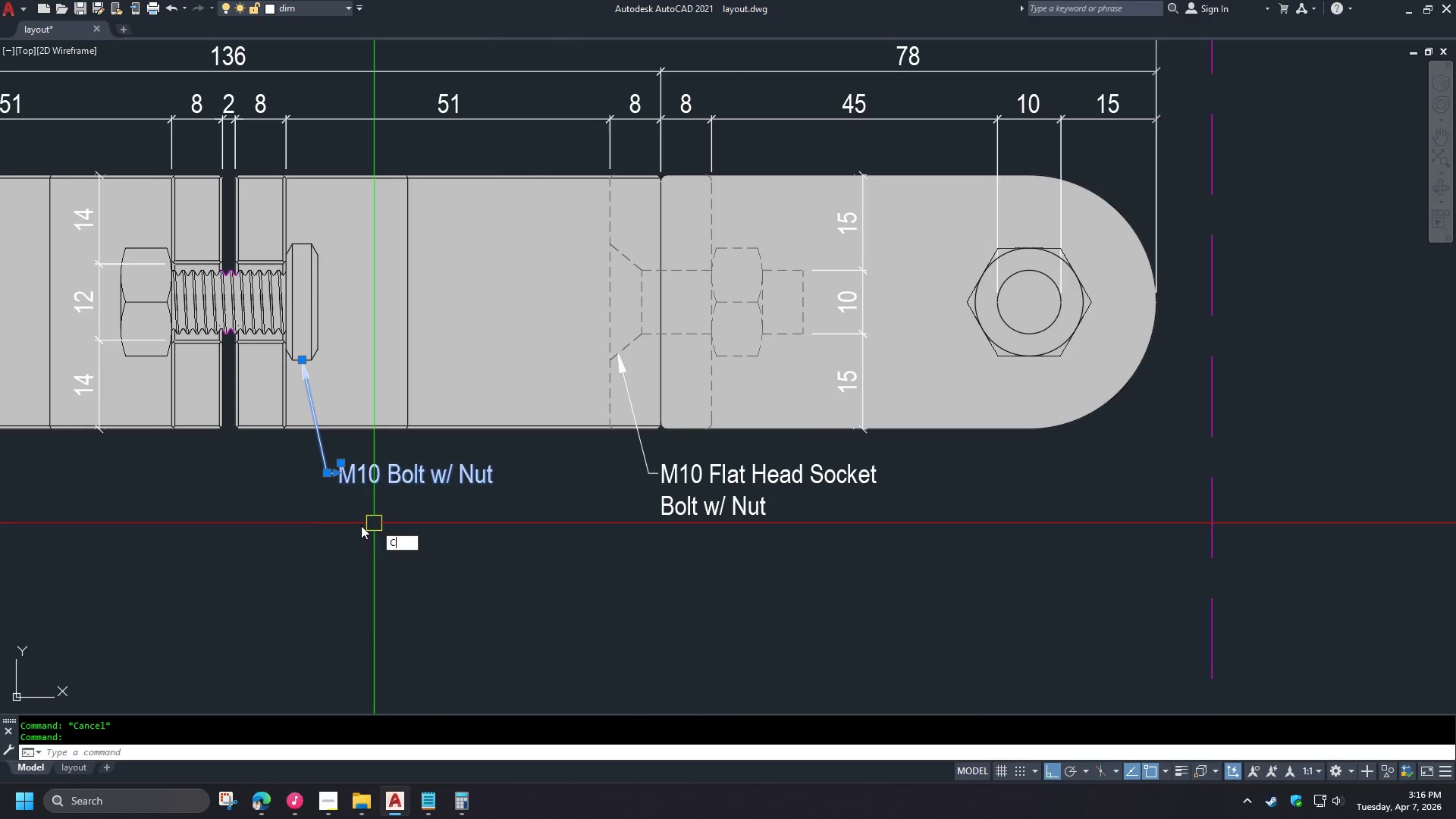 
scroll: coordinate [905, 483], scroll_direction: up, amount: 2.0
 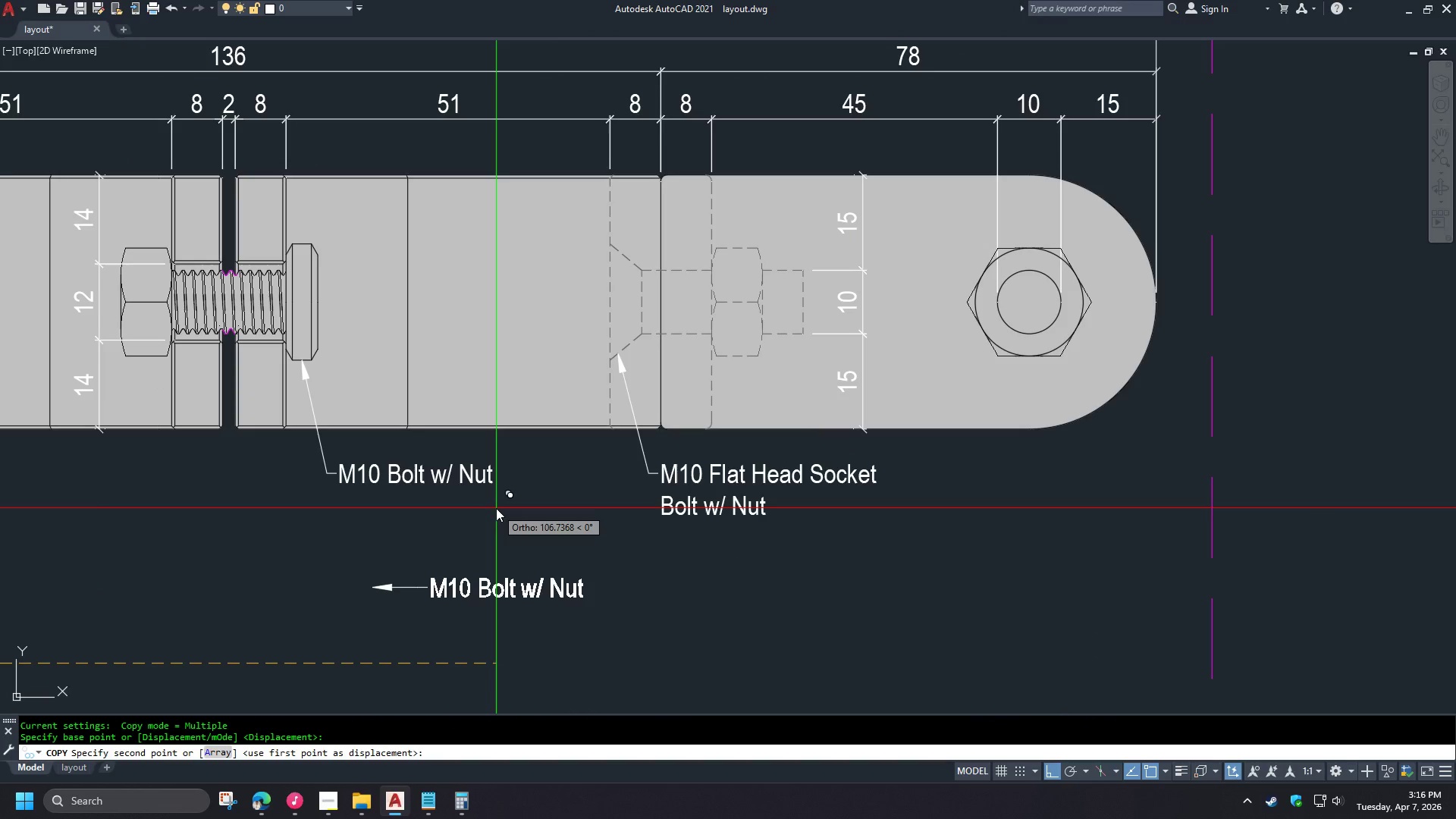 
key(O)
 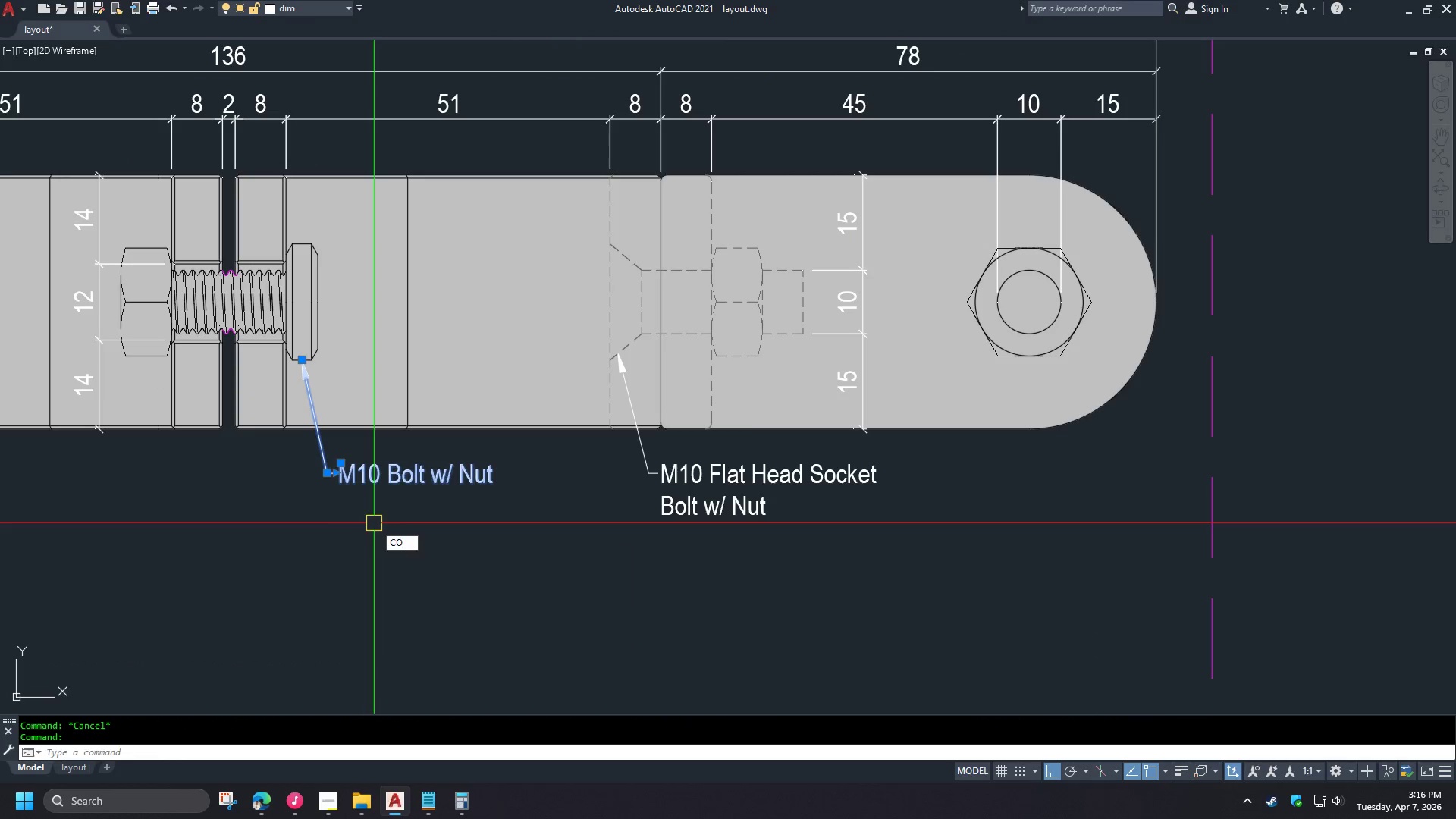 
key(Space)
 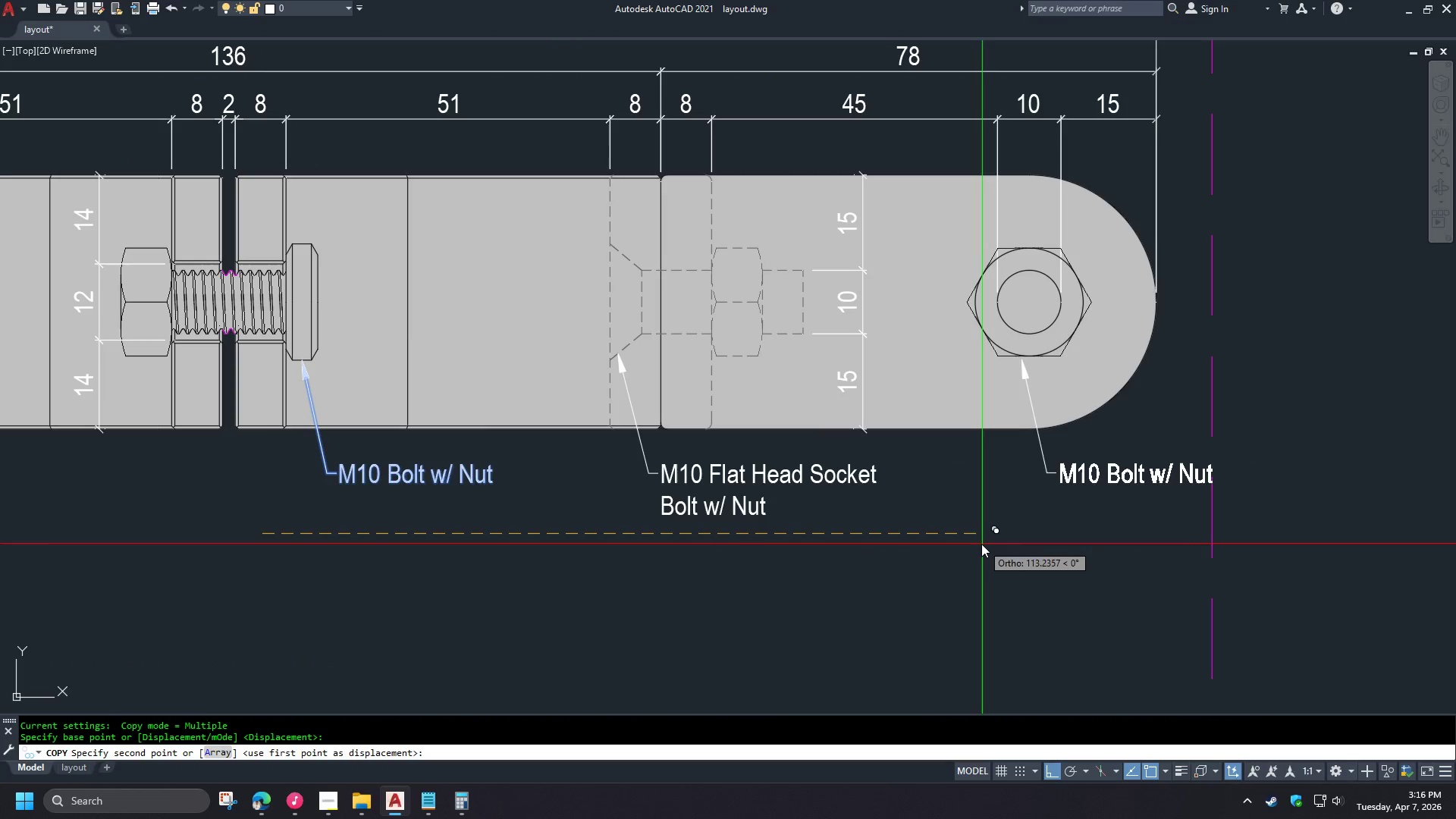 
left_click([959, 547])
 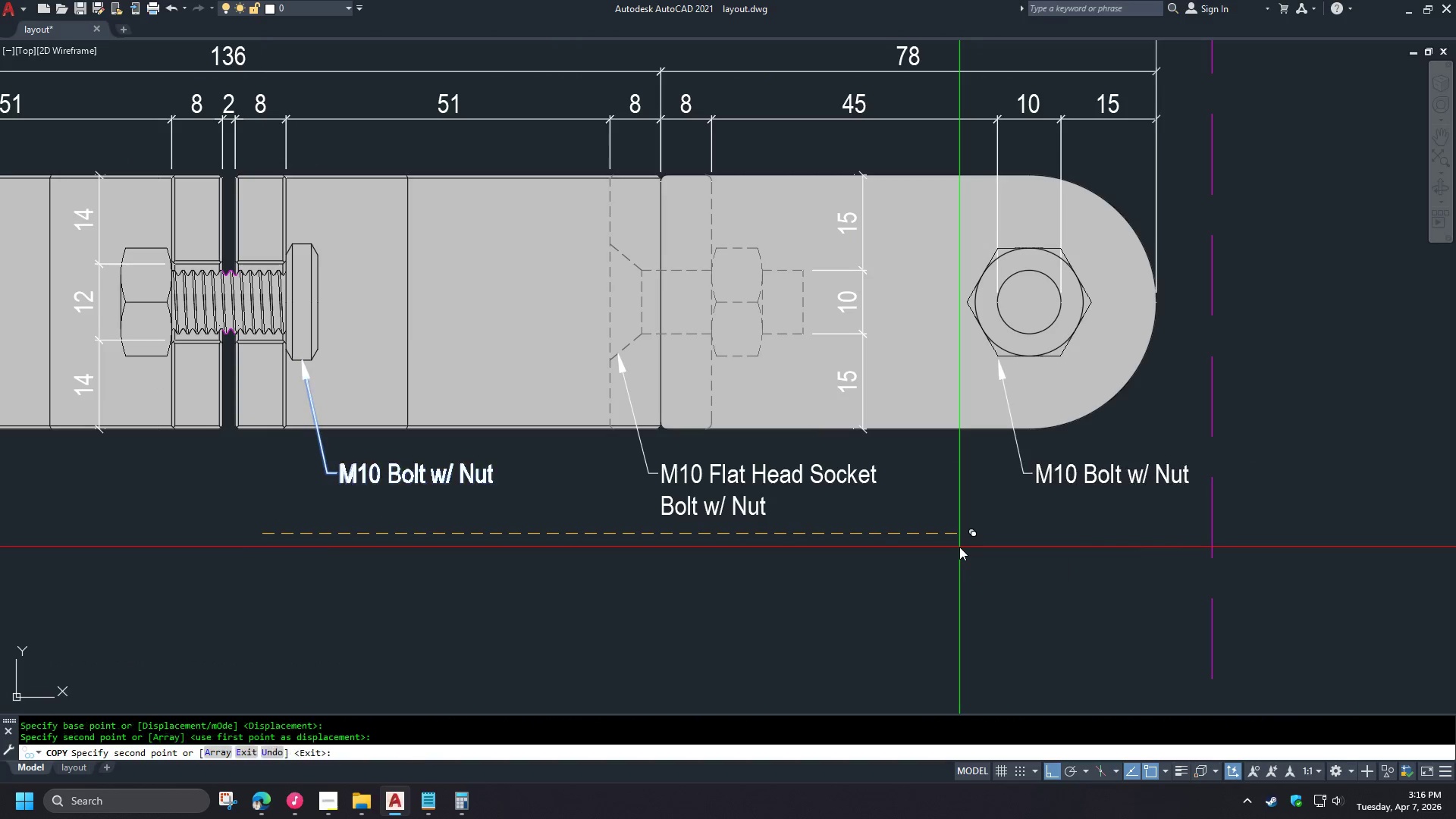 
key(Space)
 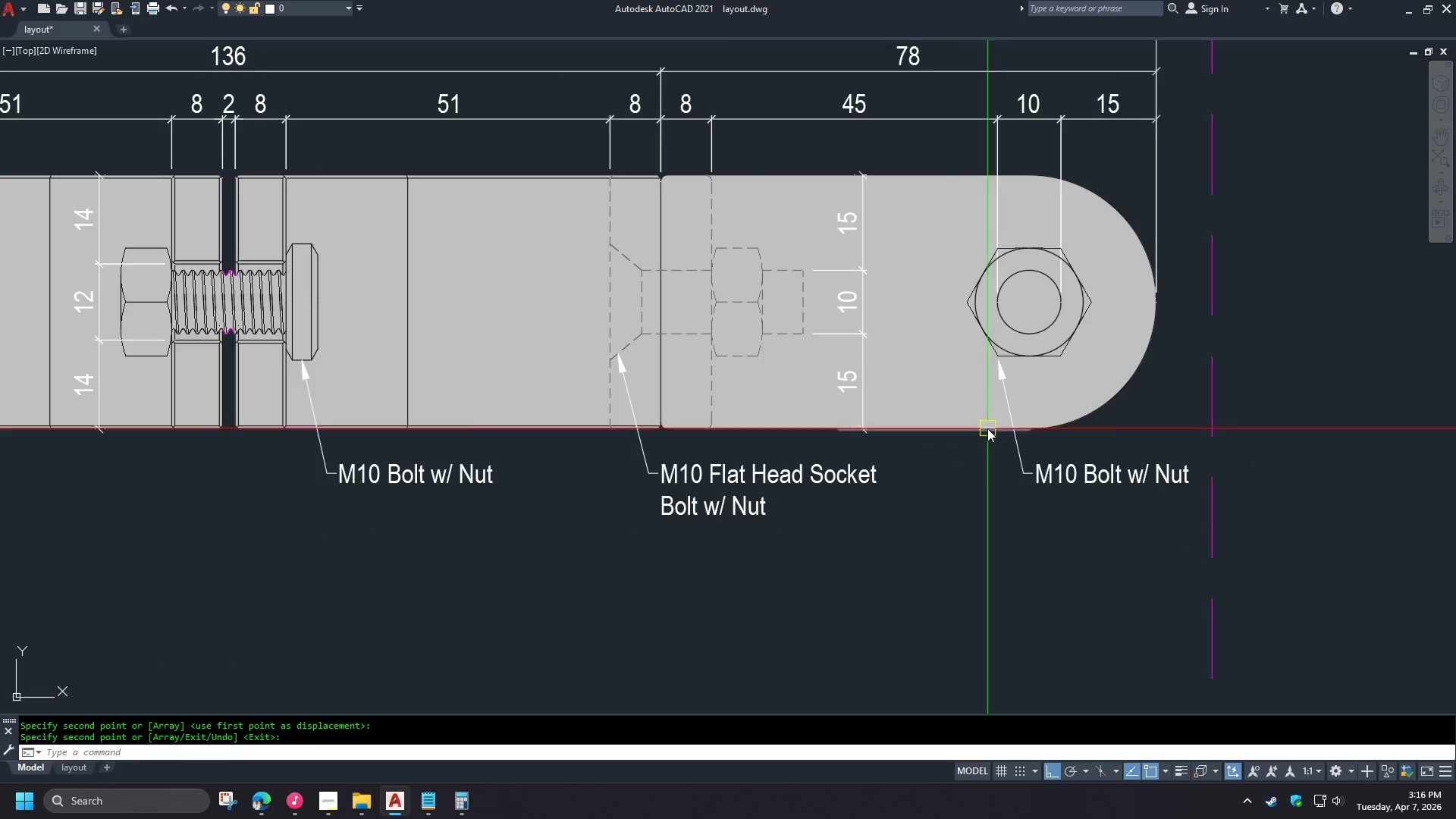 
left_click([1012, 353])
 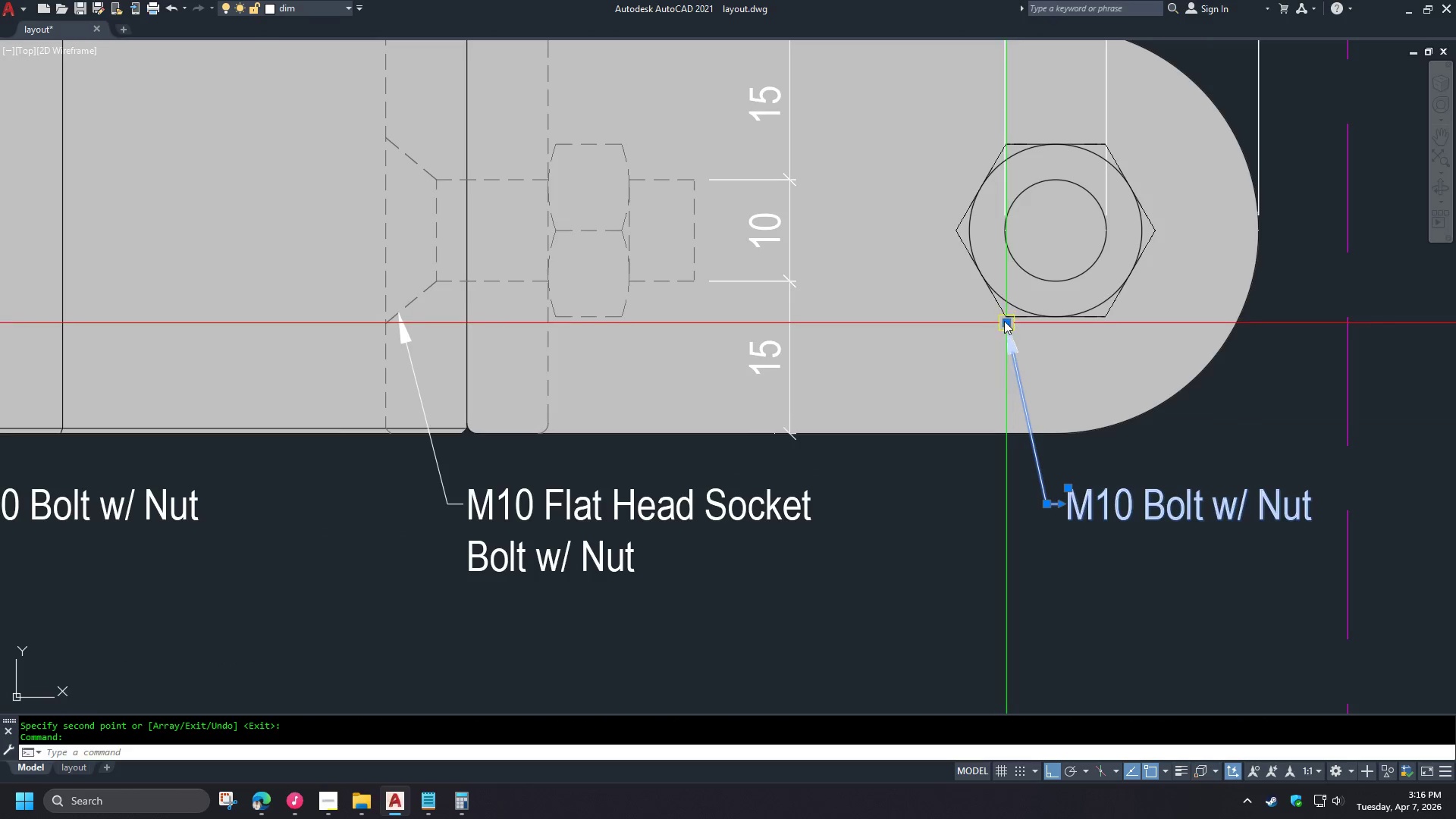 
left_click([1004, 321])
 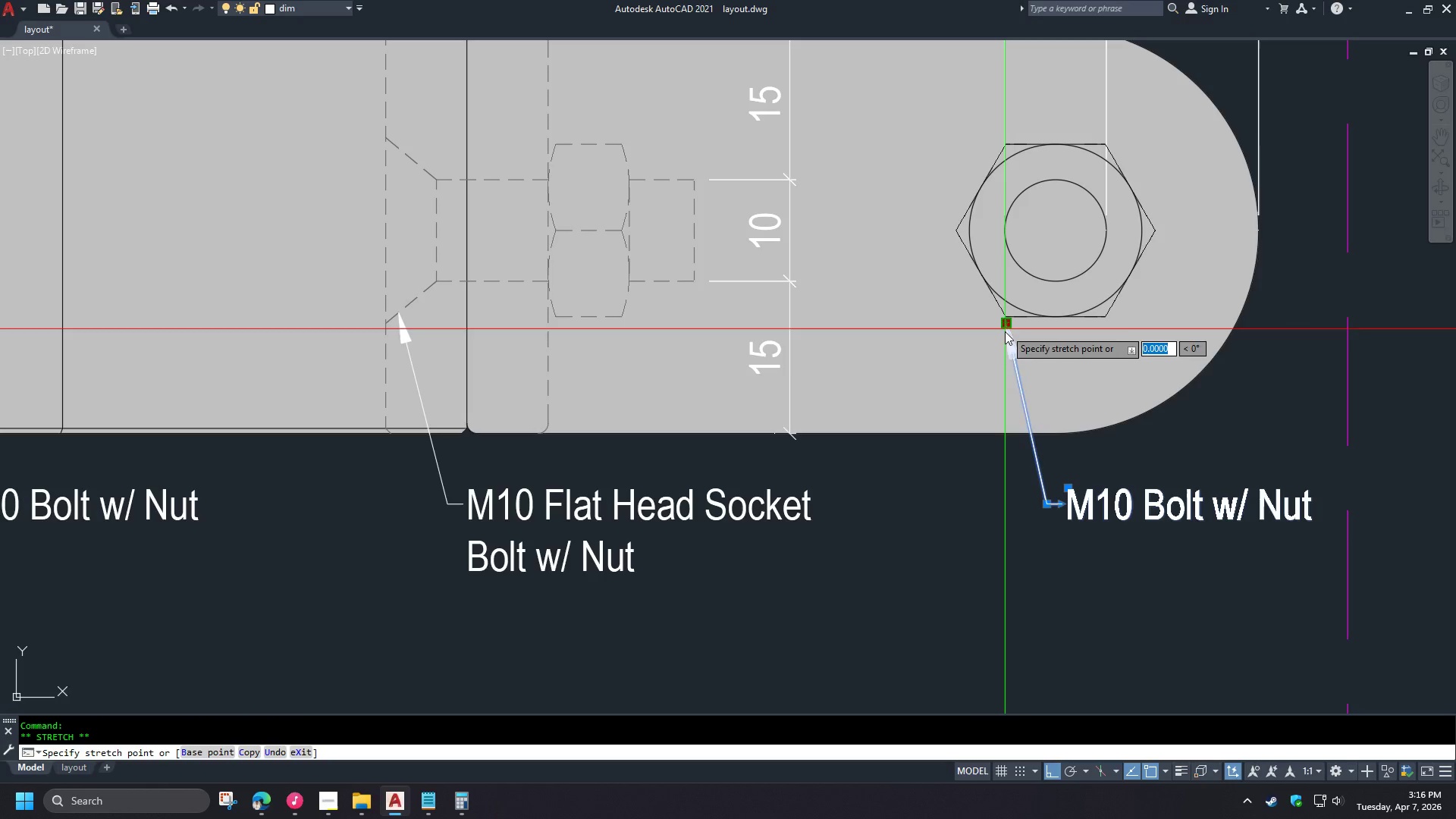 
key(Shift+ShiftLeft)
 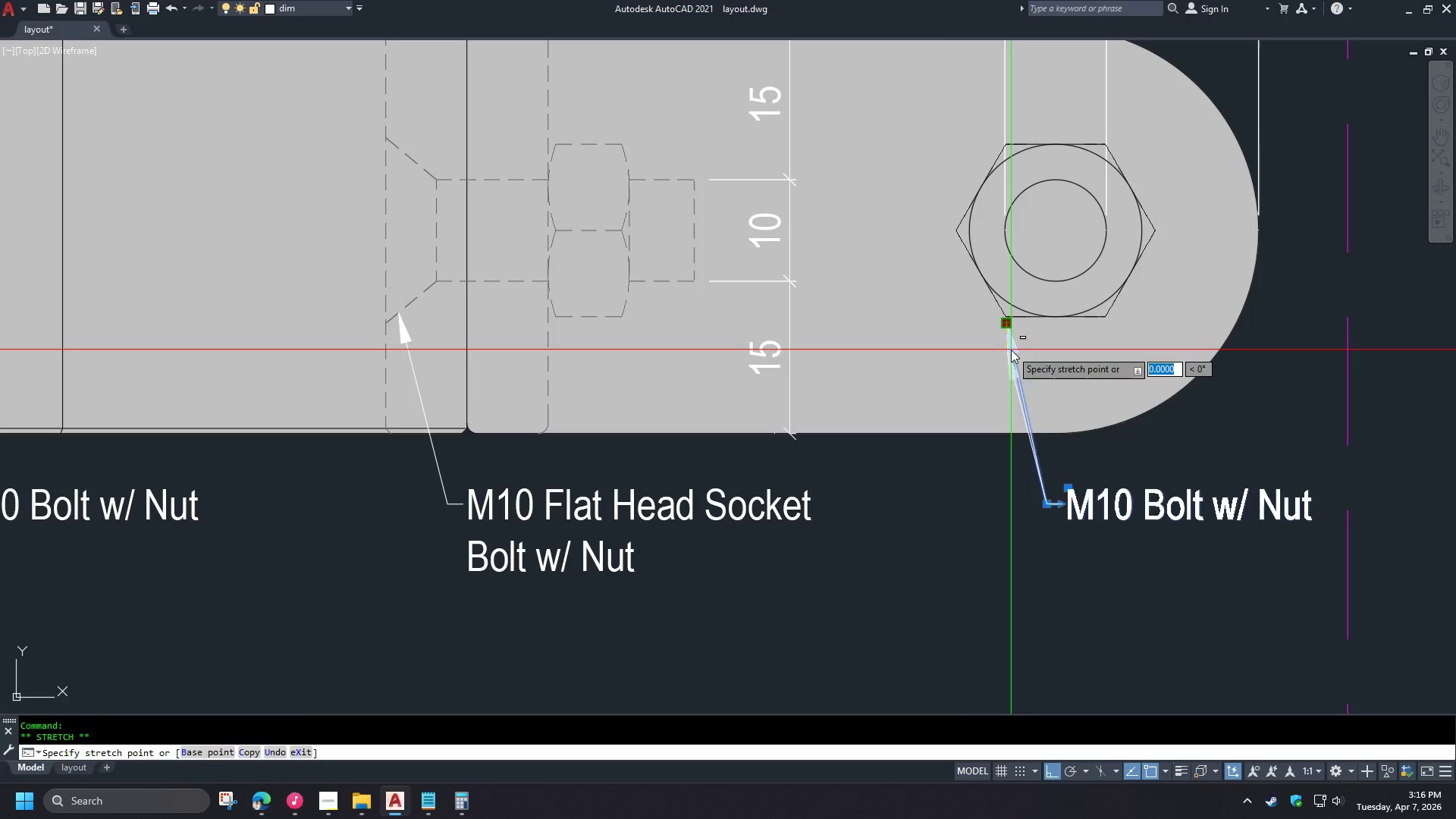 
right_click([1011, 350])
 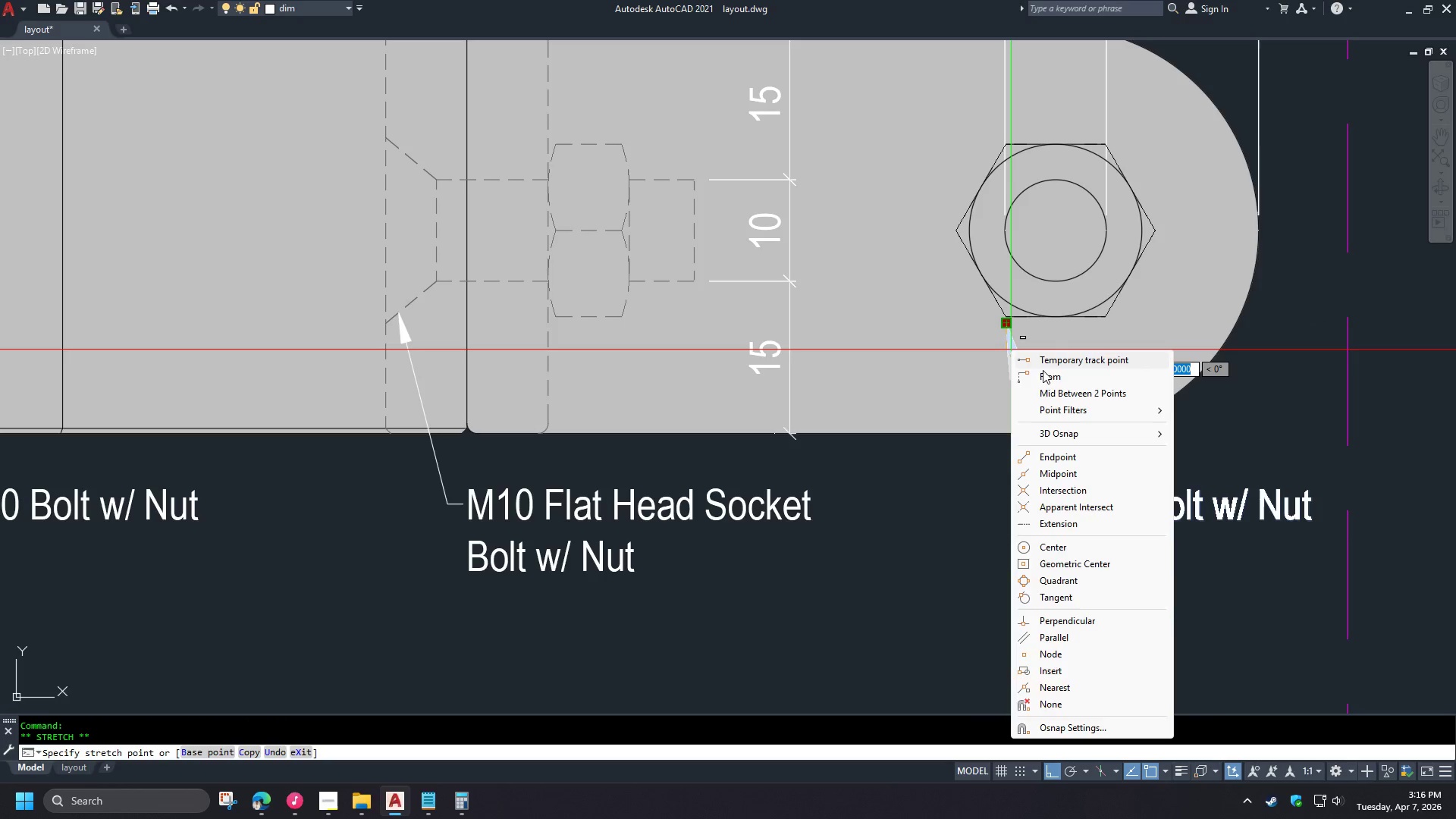 
left_click([1044, 375])
 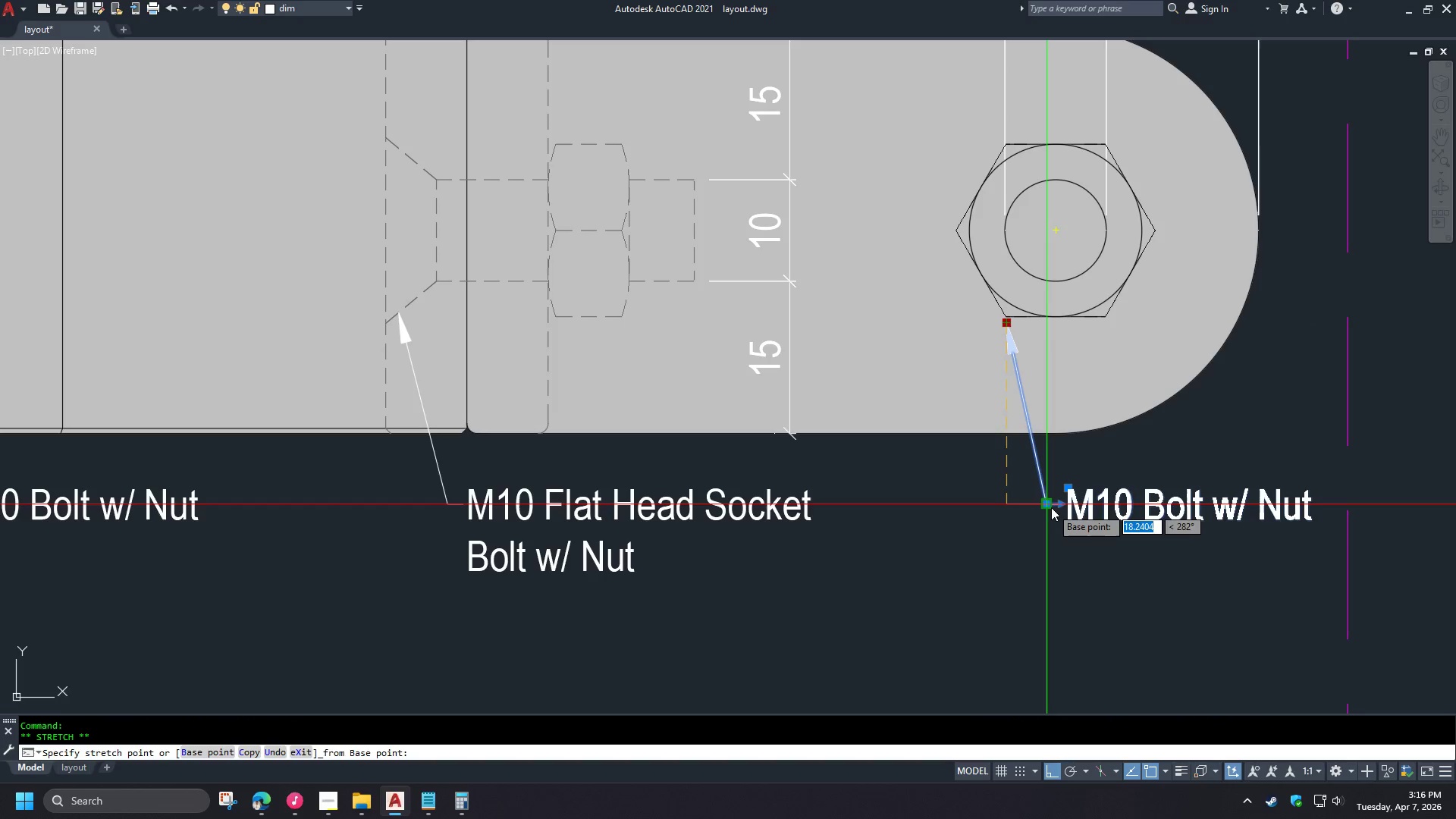 
scroll: coordinate [986, 422], scroll_direction: up, amount: 1.0
 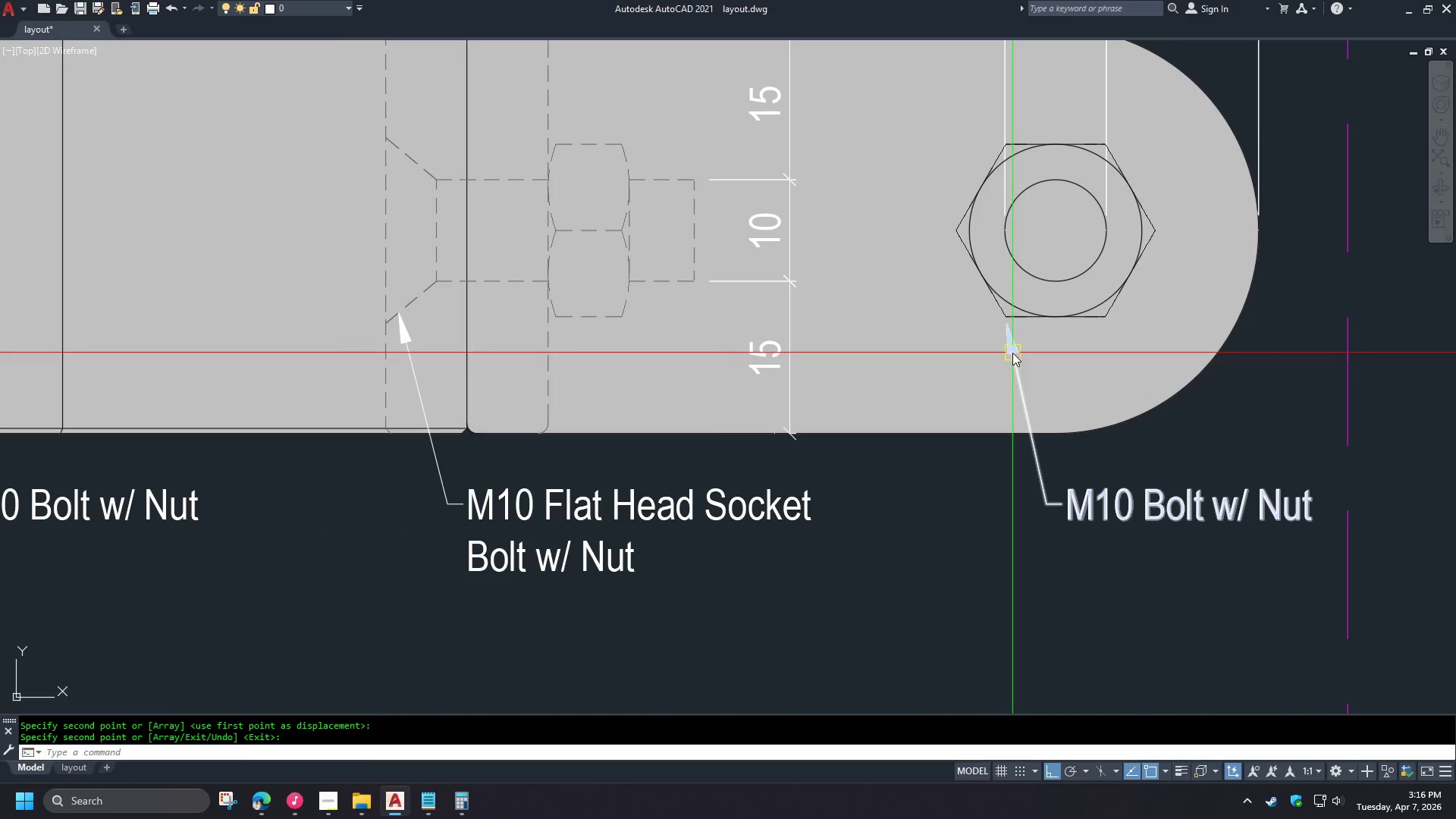 
left_click([1051, 507])
 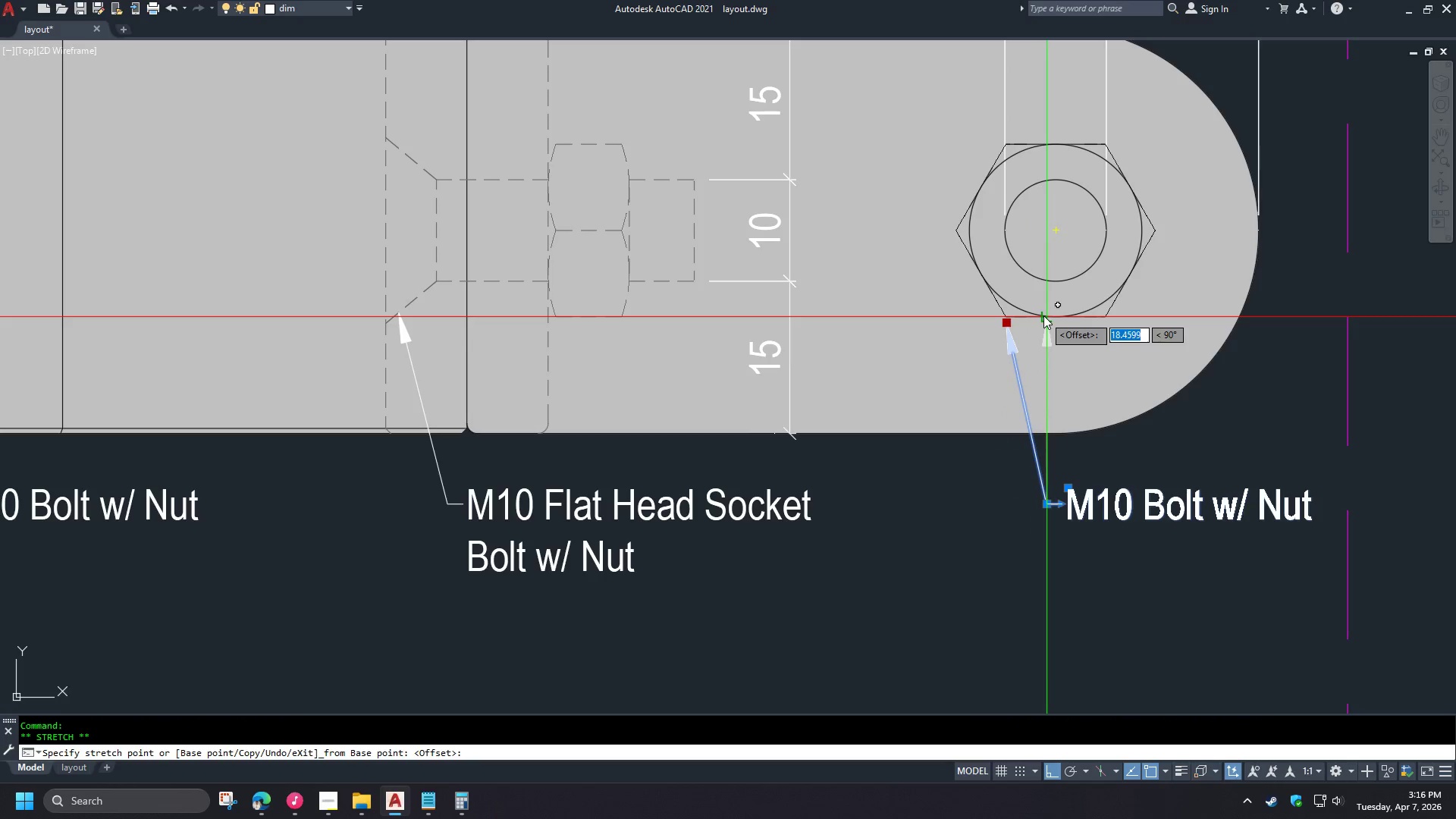 
left_click([1044, 317])
 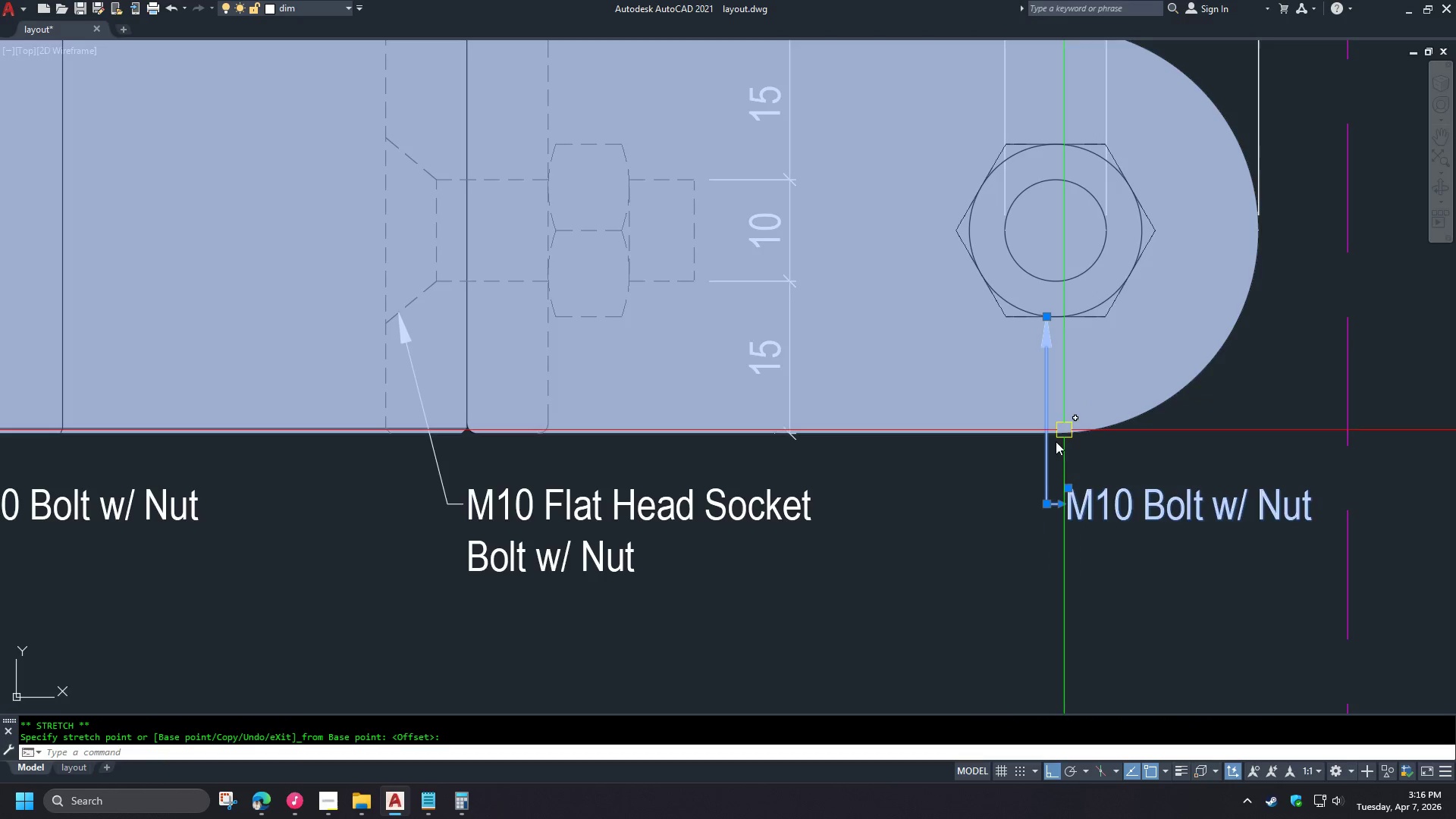 
key(M)
 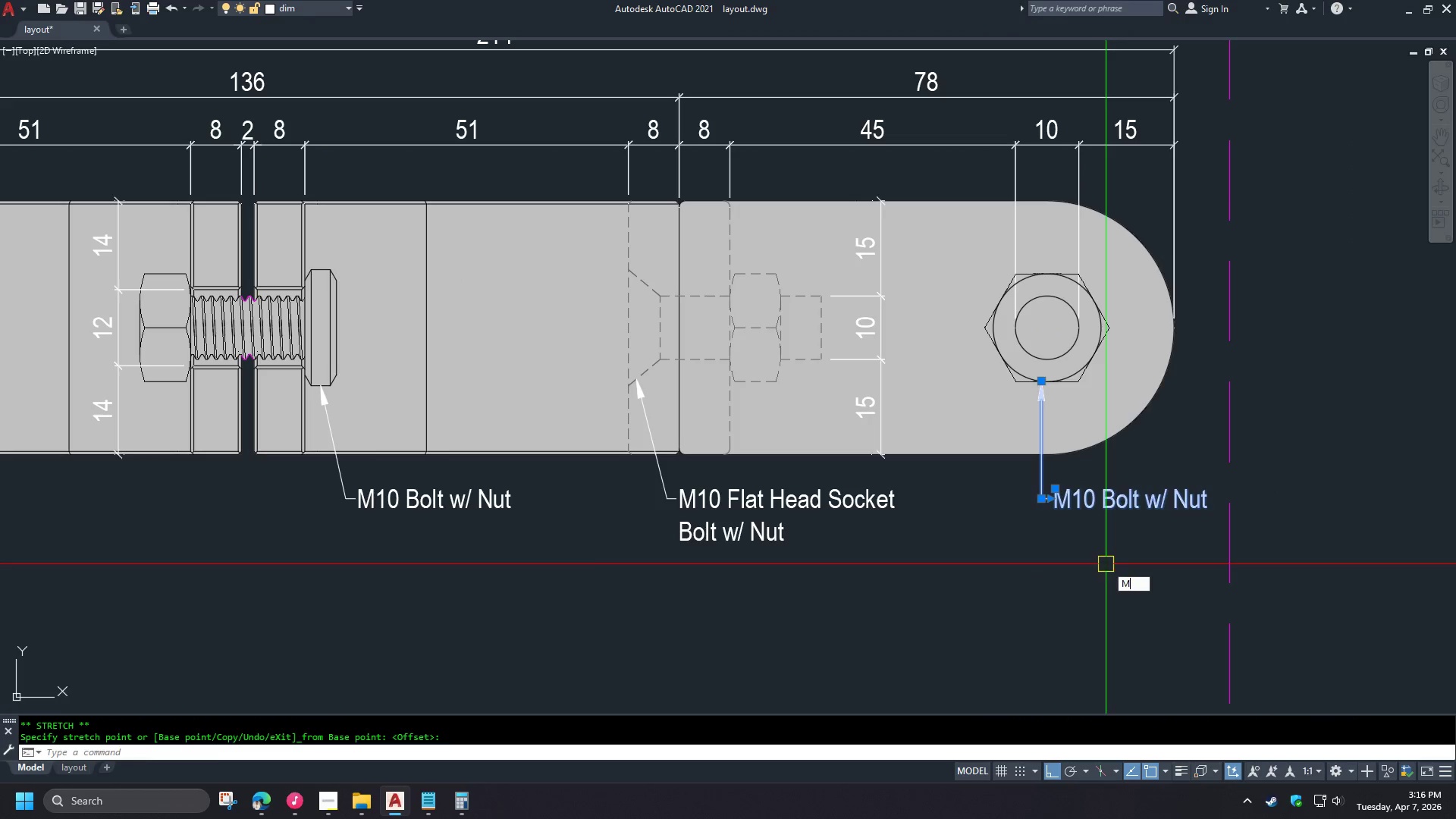 
key(Space)
 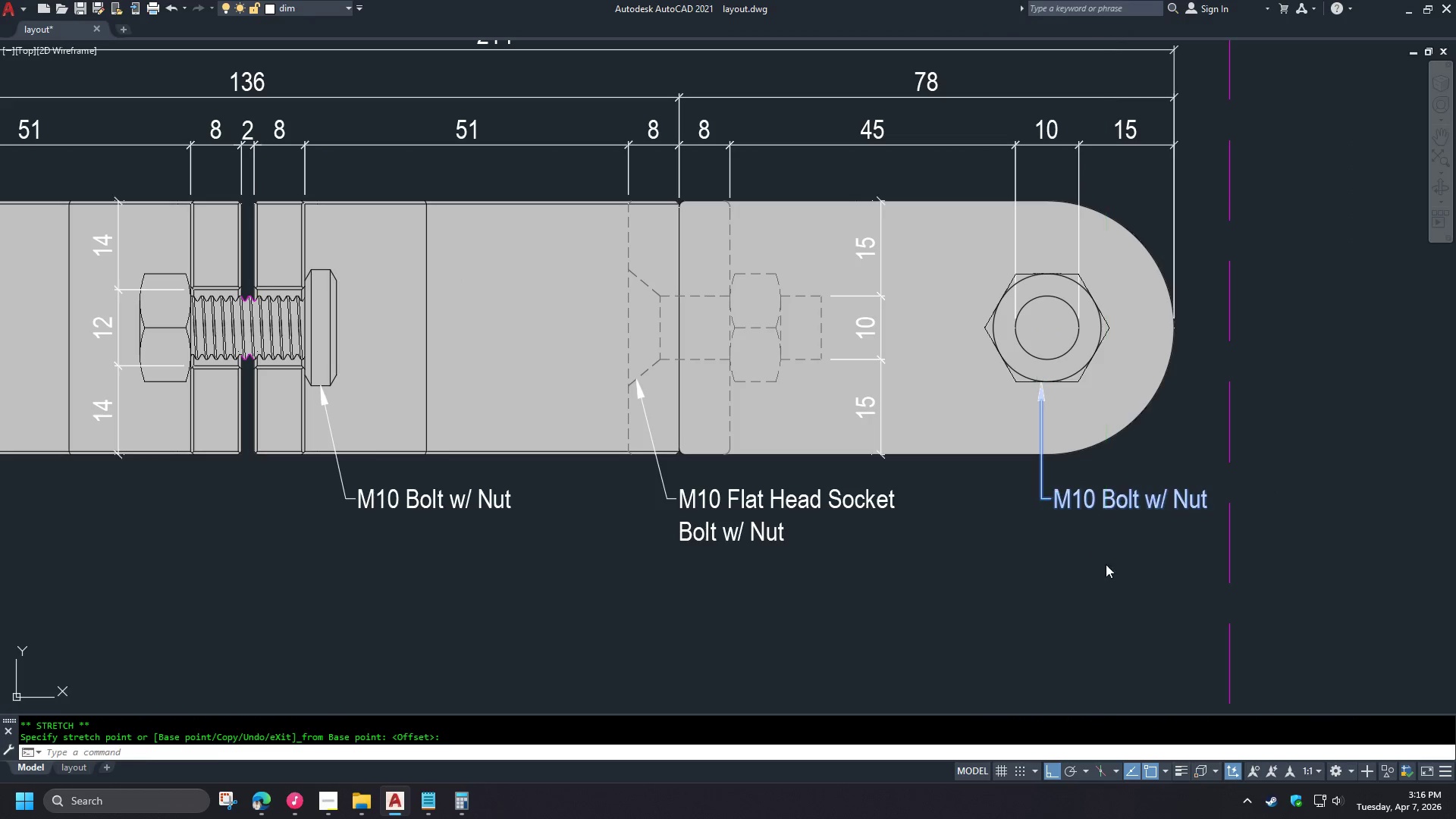 
left_click([1106, 564])
 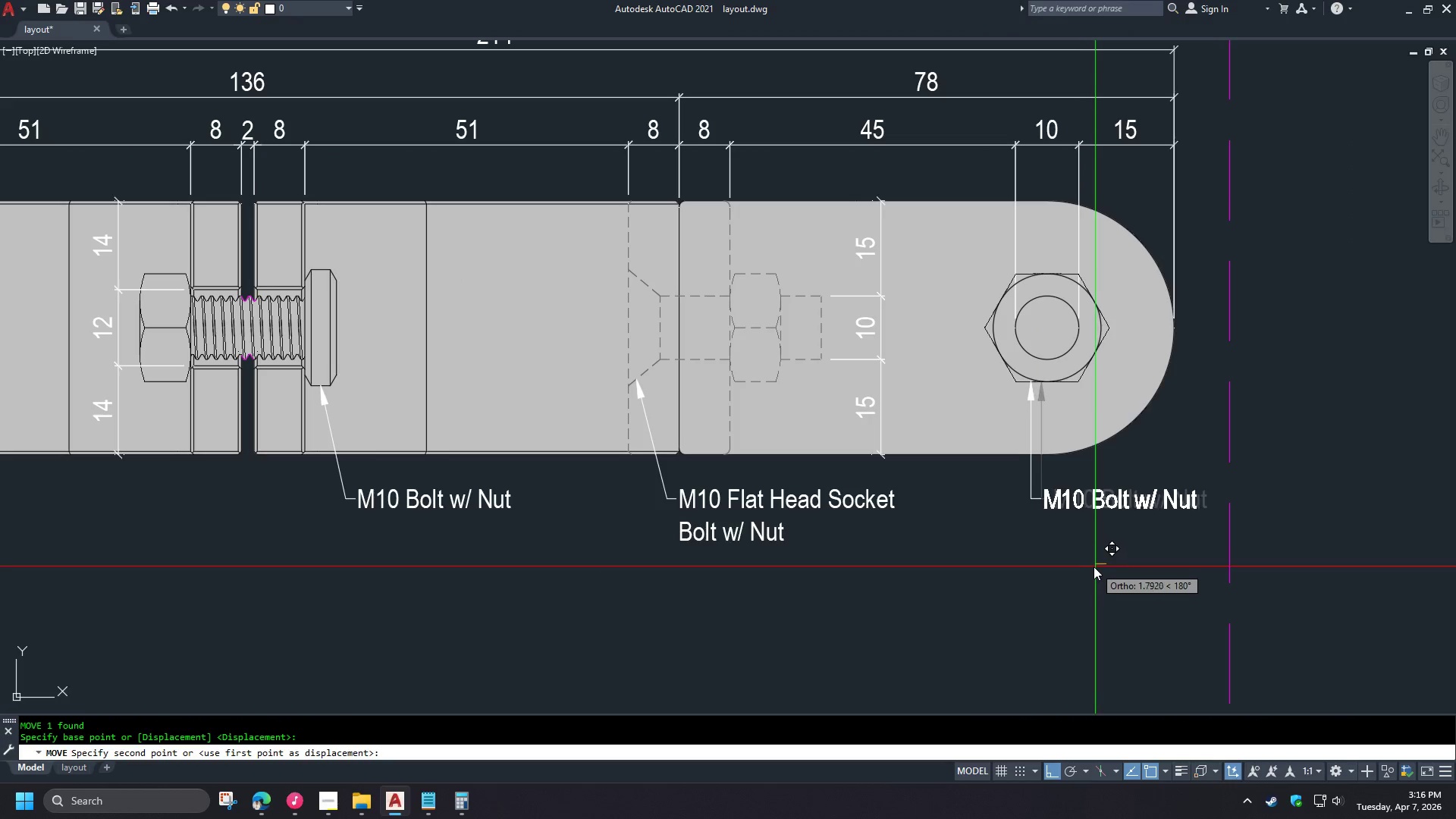 
left_click([1091, 566])
 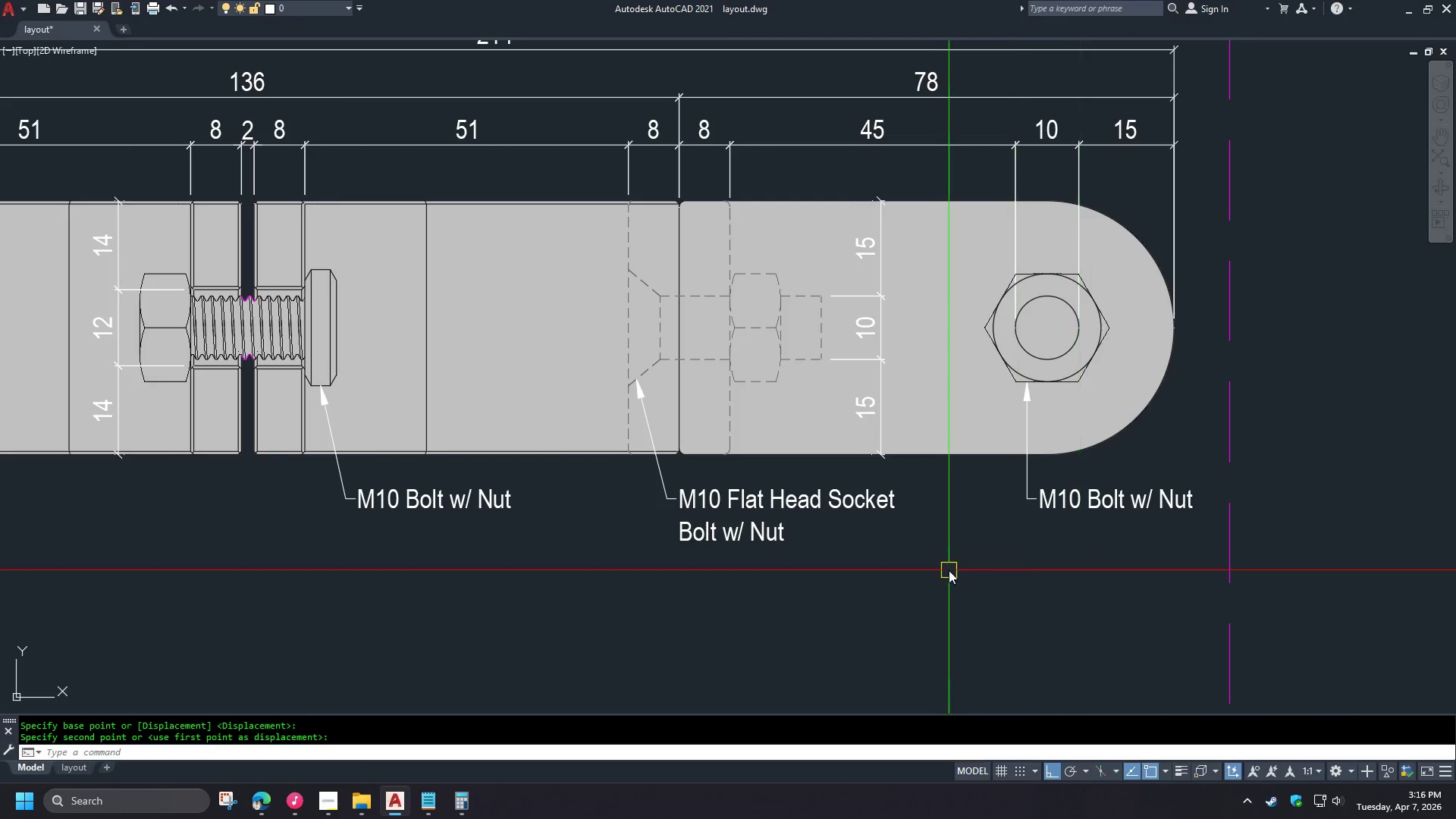 
scroll: coordinate [943, 562], scroll_direction: down, amount: 3.0
 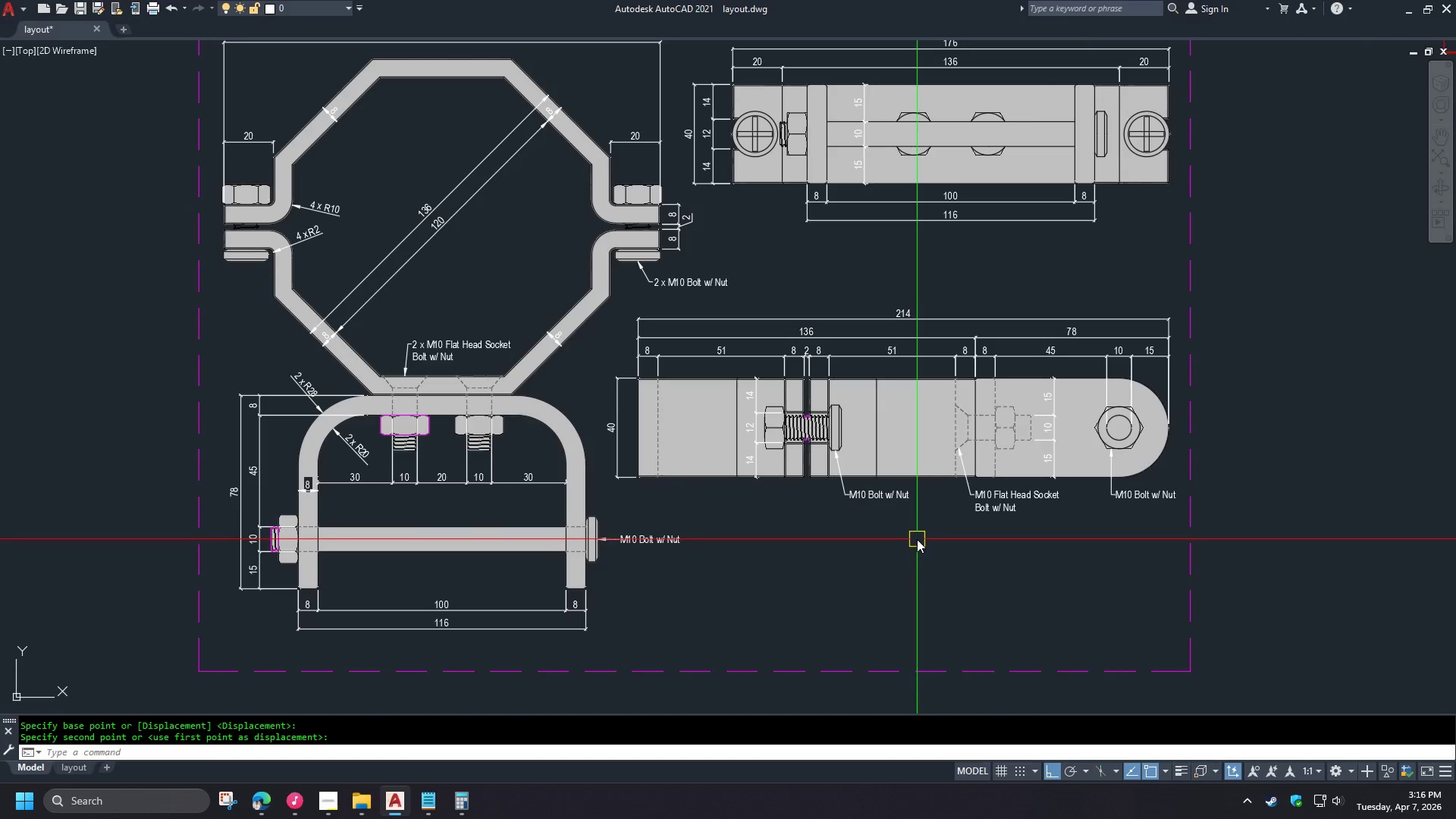 
left_click([623, 463])
 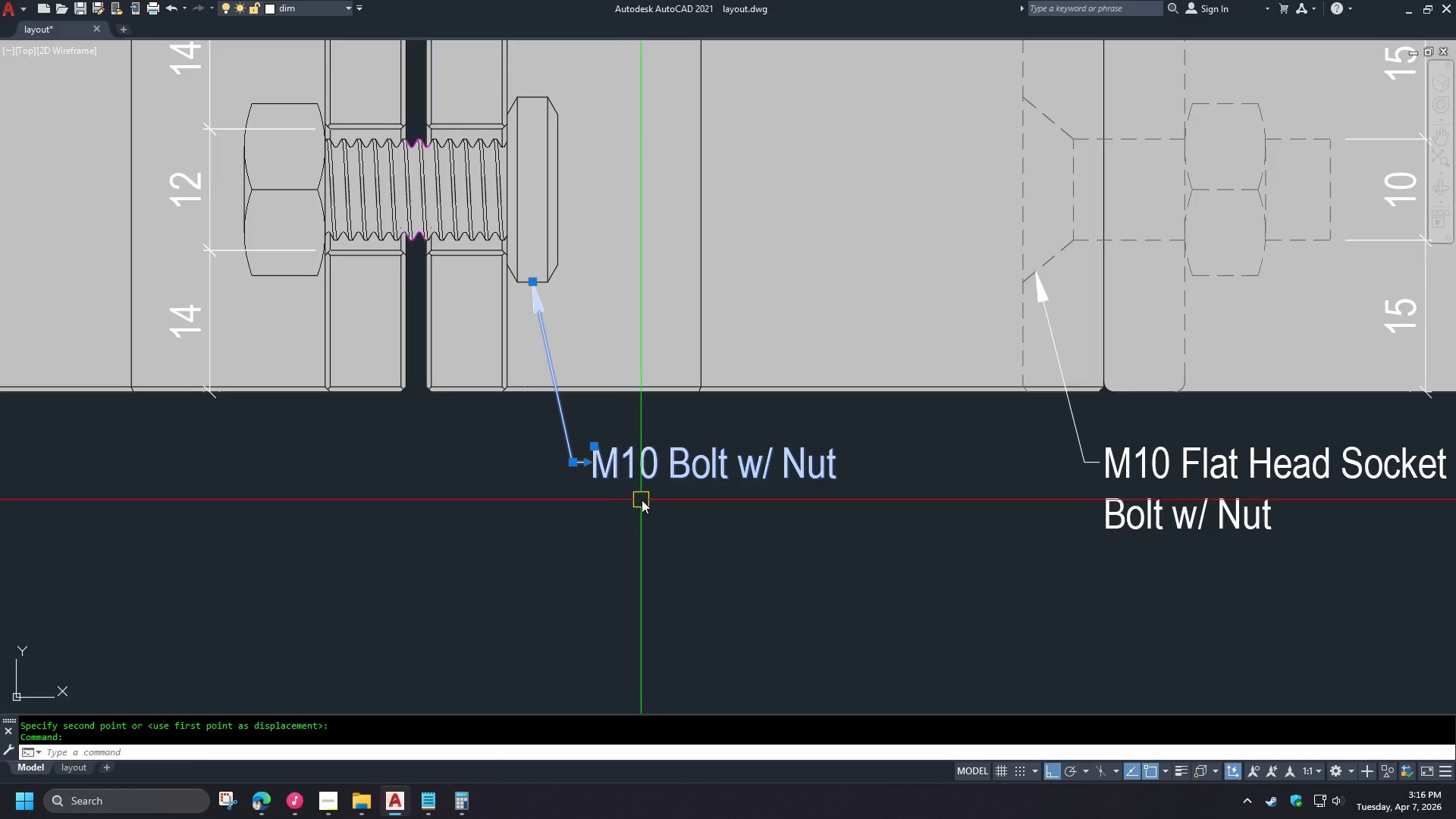 
key(Escape)
 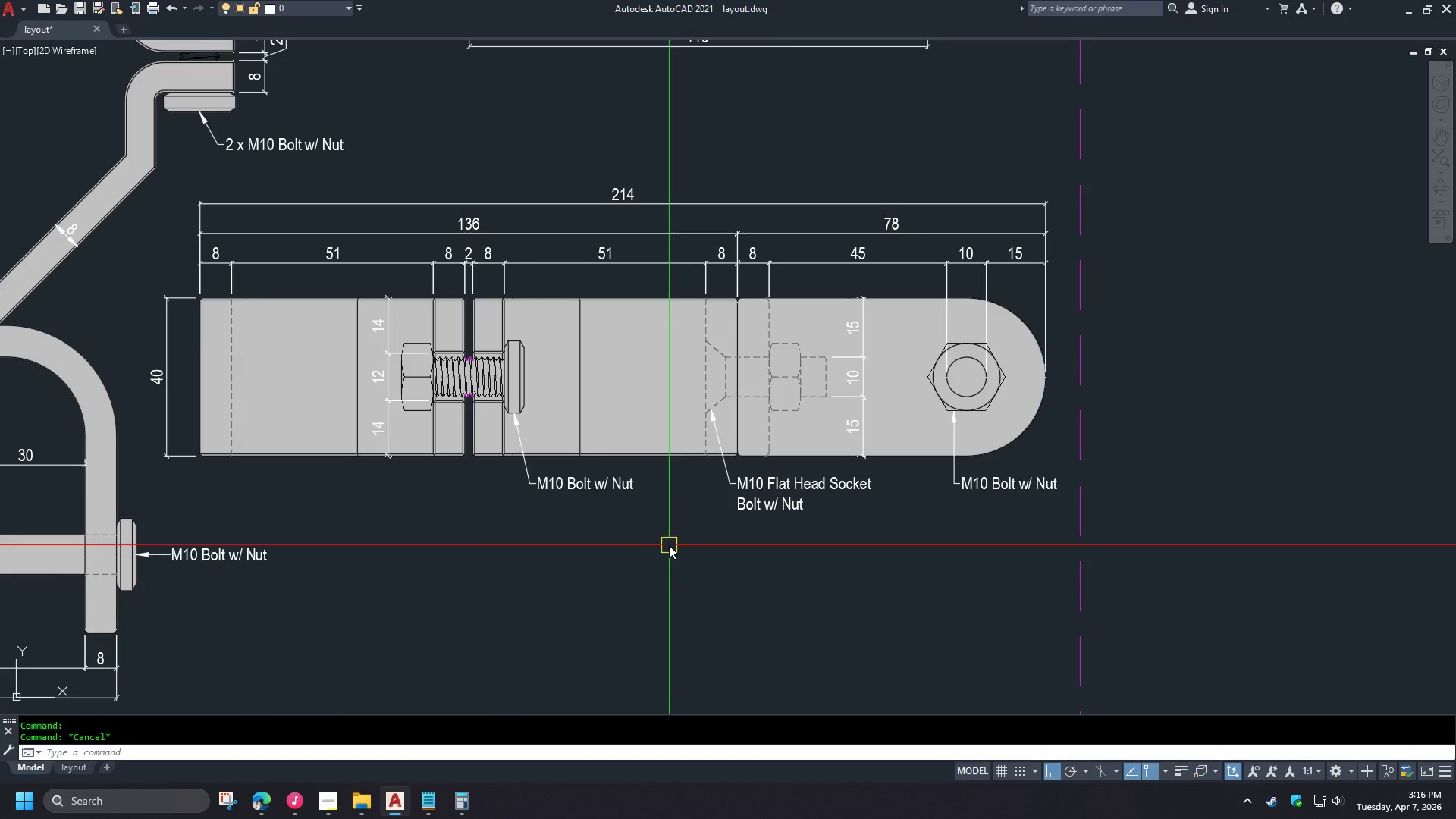 
key(X)
 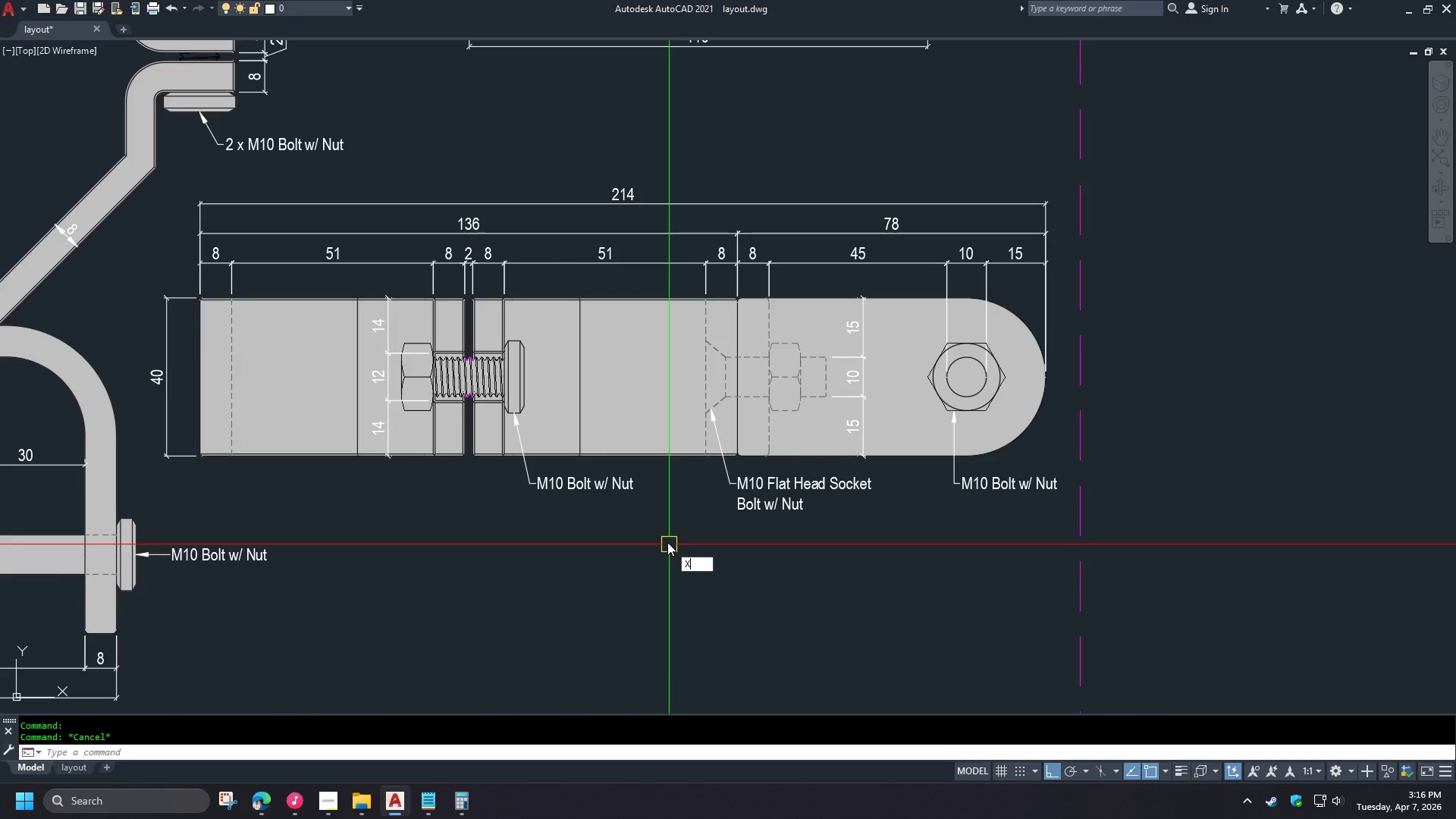 
scroll: coordinate [930, 503], scroll_direction: up, amount: 3.0
 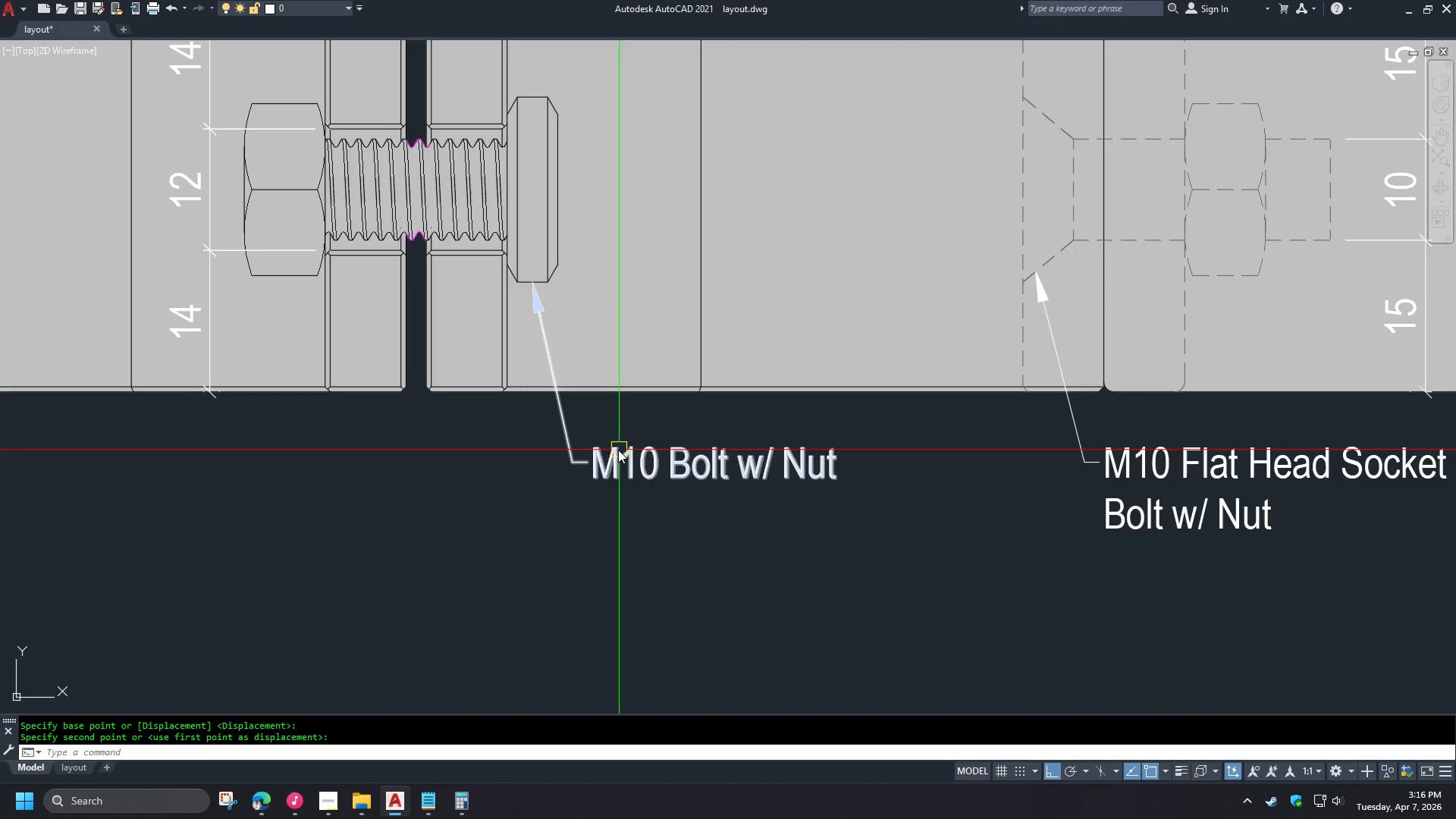 
key(L)
 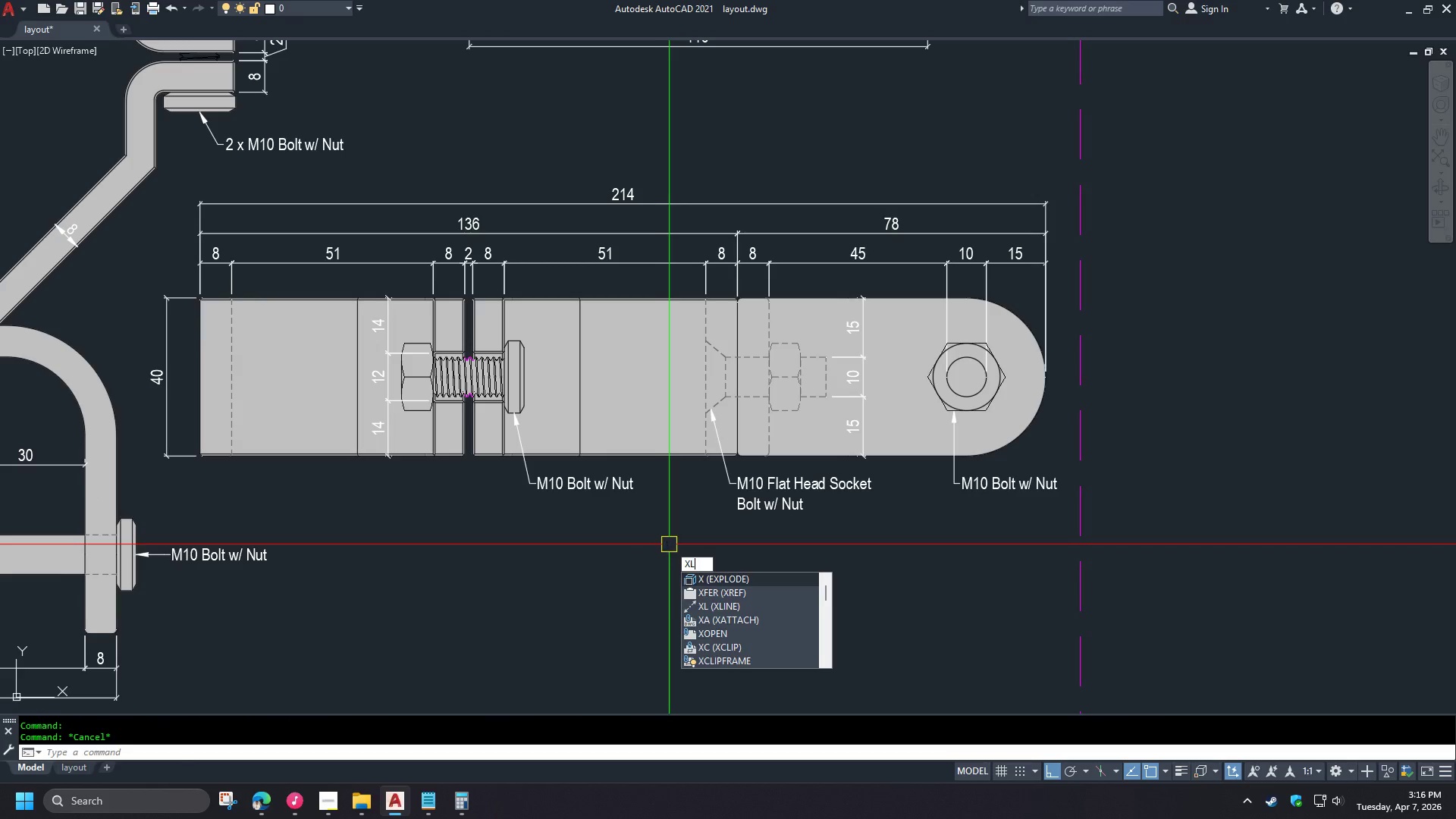 
key(Space)
 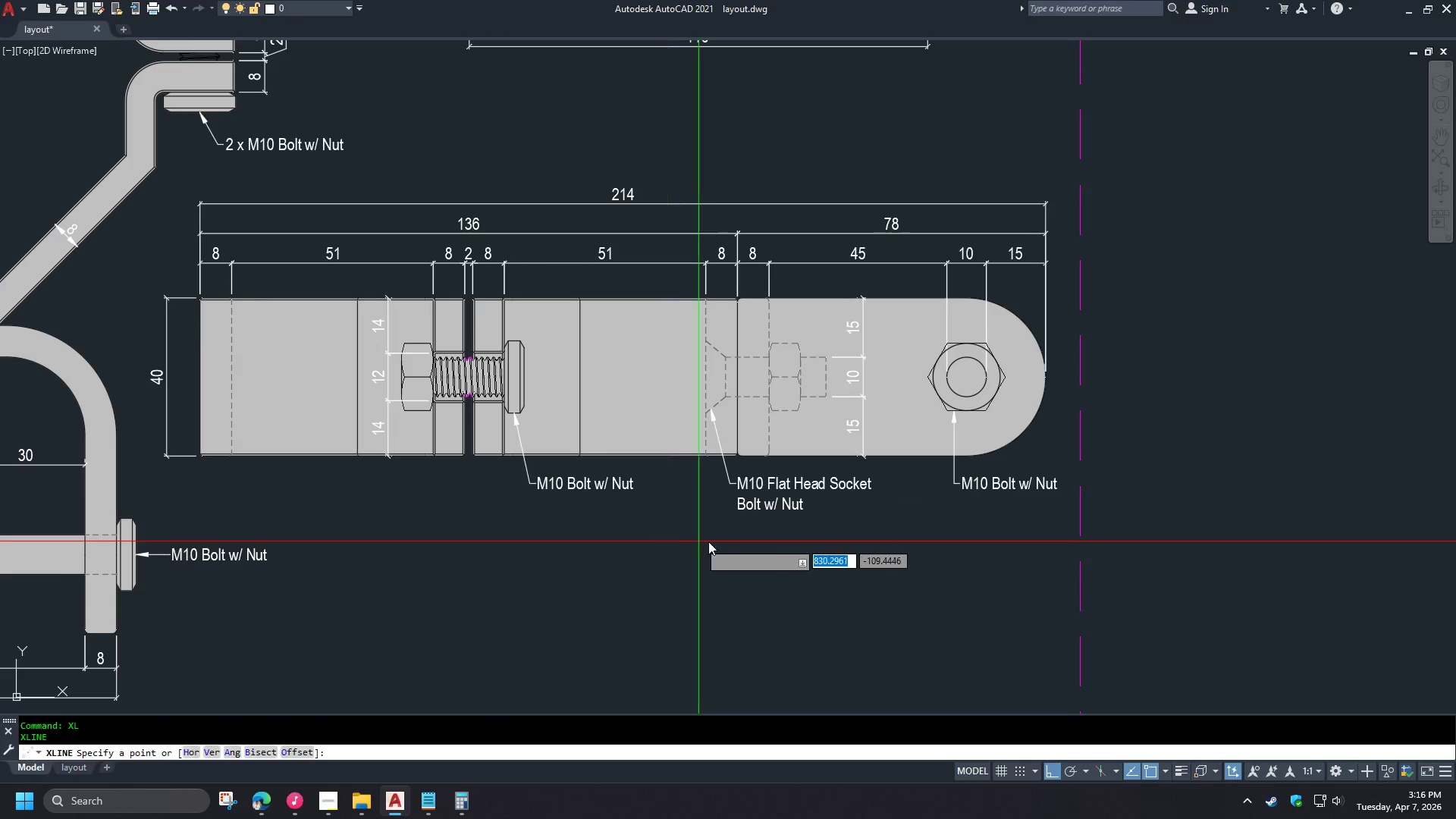 
key(H)
 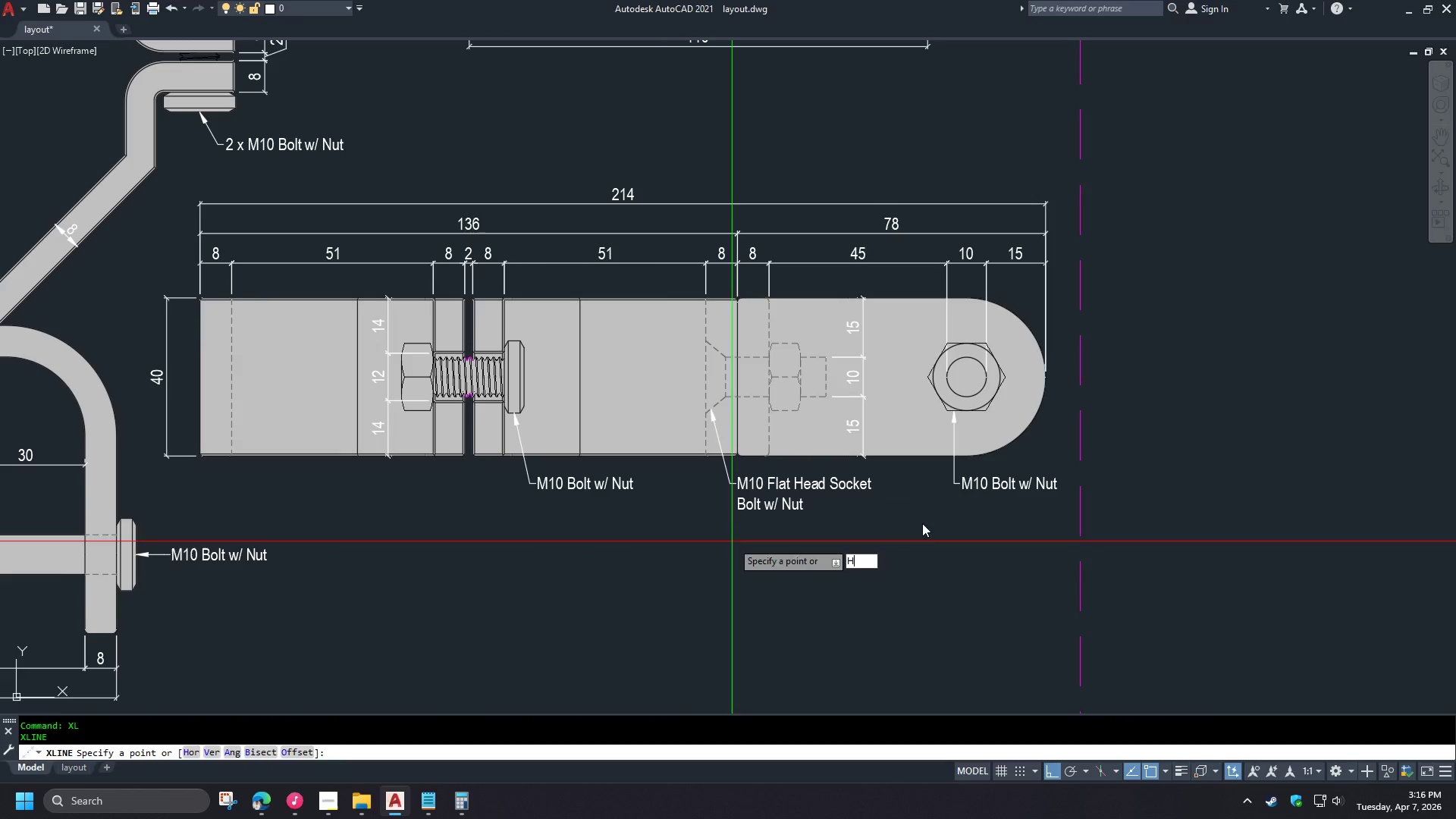 
key(Space)
 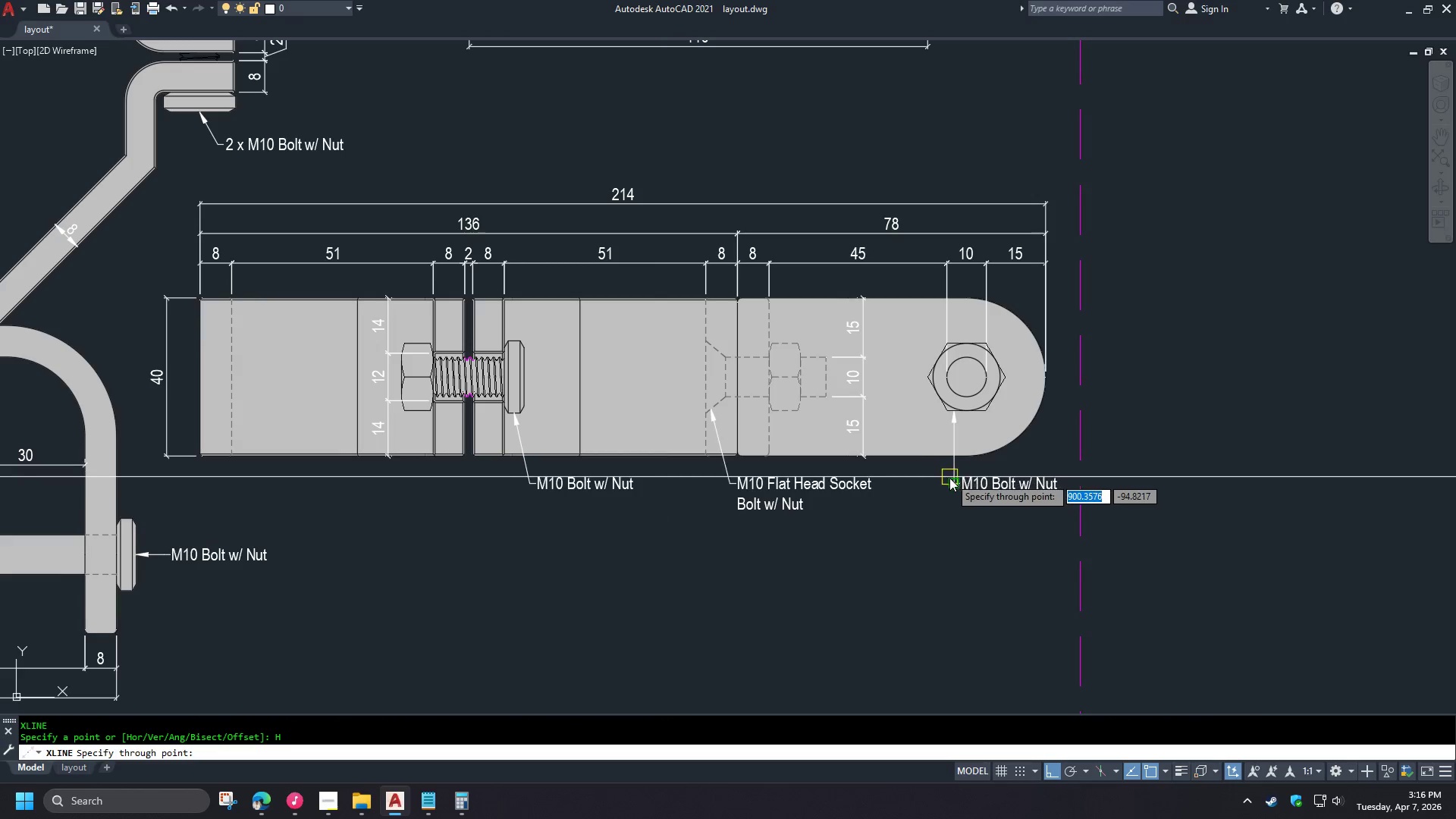 
left_click([951, 479])
 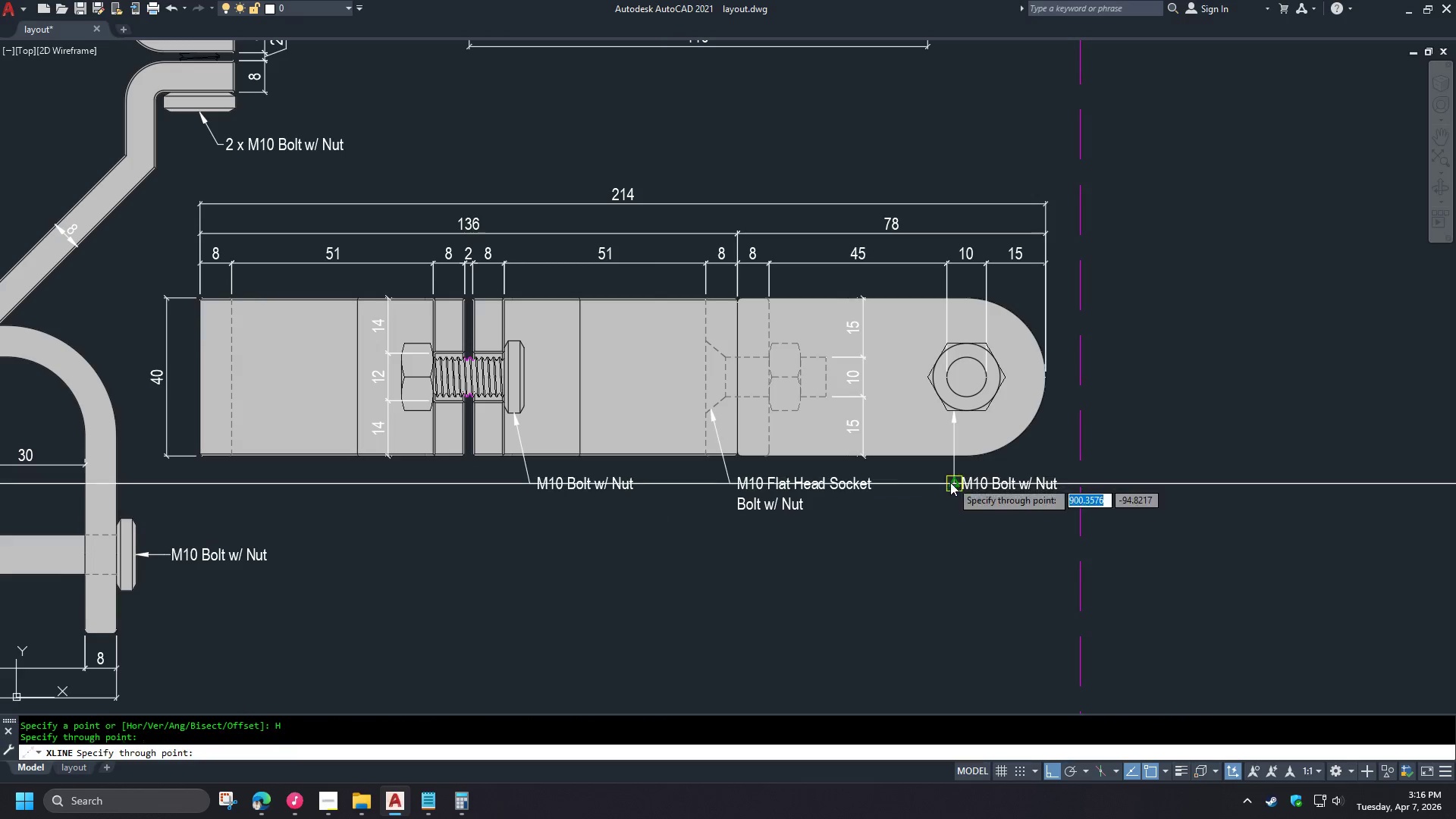 
scroll: coordinate [496, 497], scroll_direction: down, amount: 2.0
 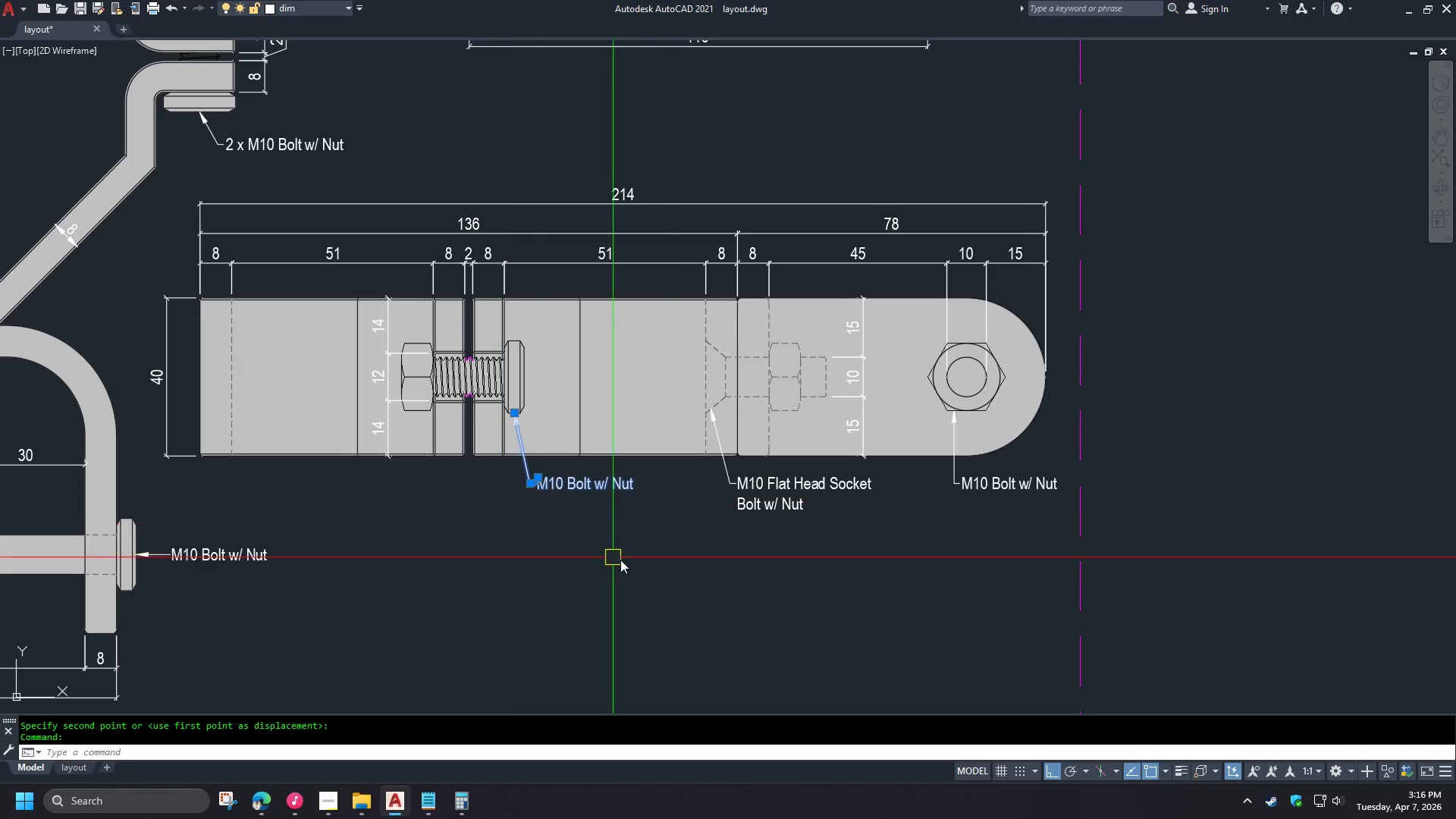 
key(Space)
 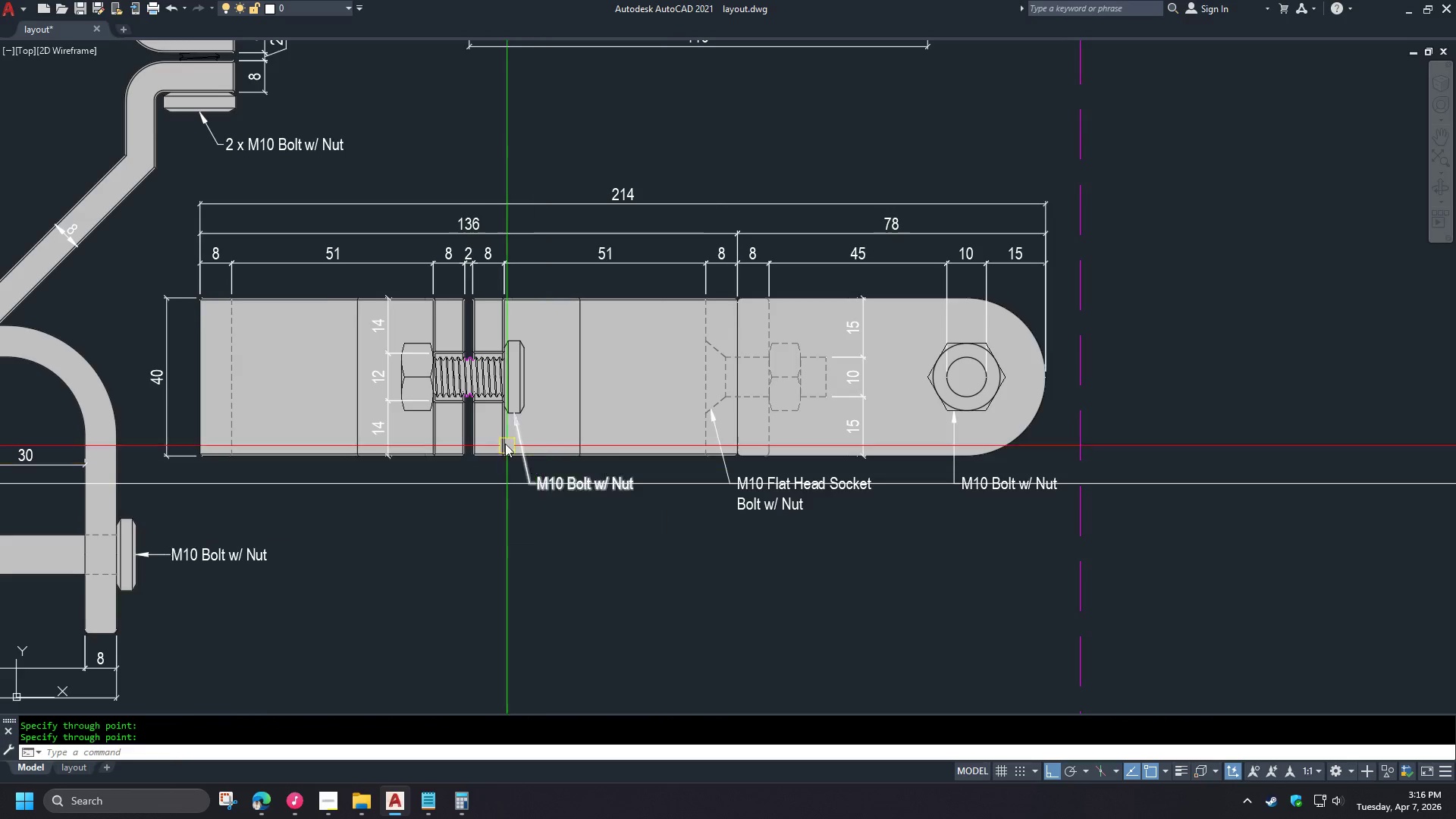 
left_click([570, 532])
 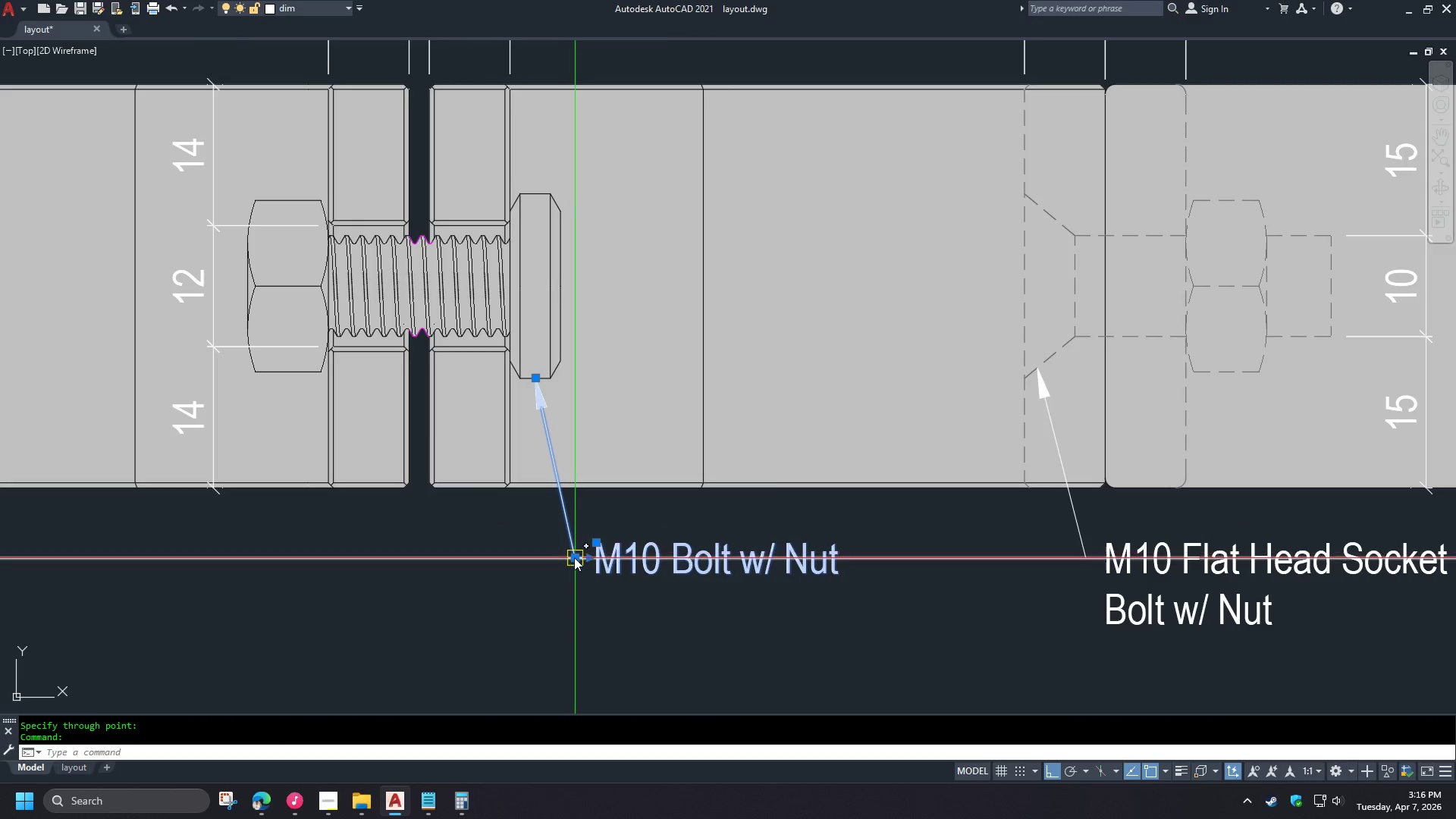 
left_click([574, 559])
 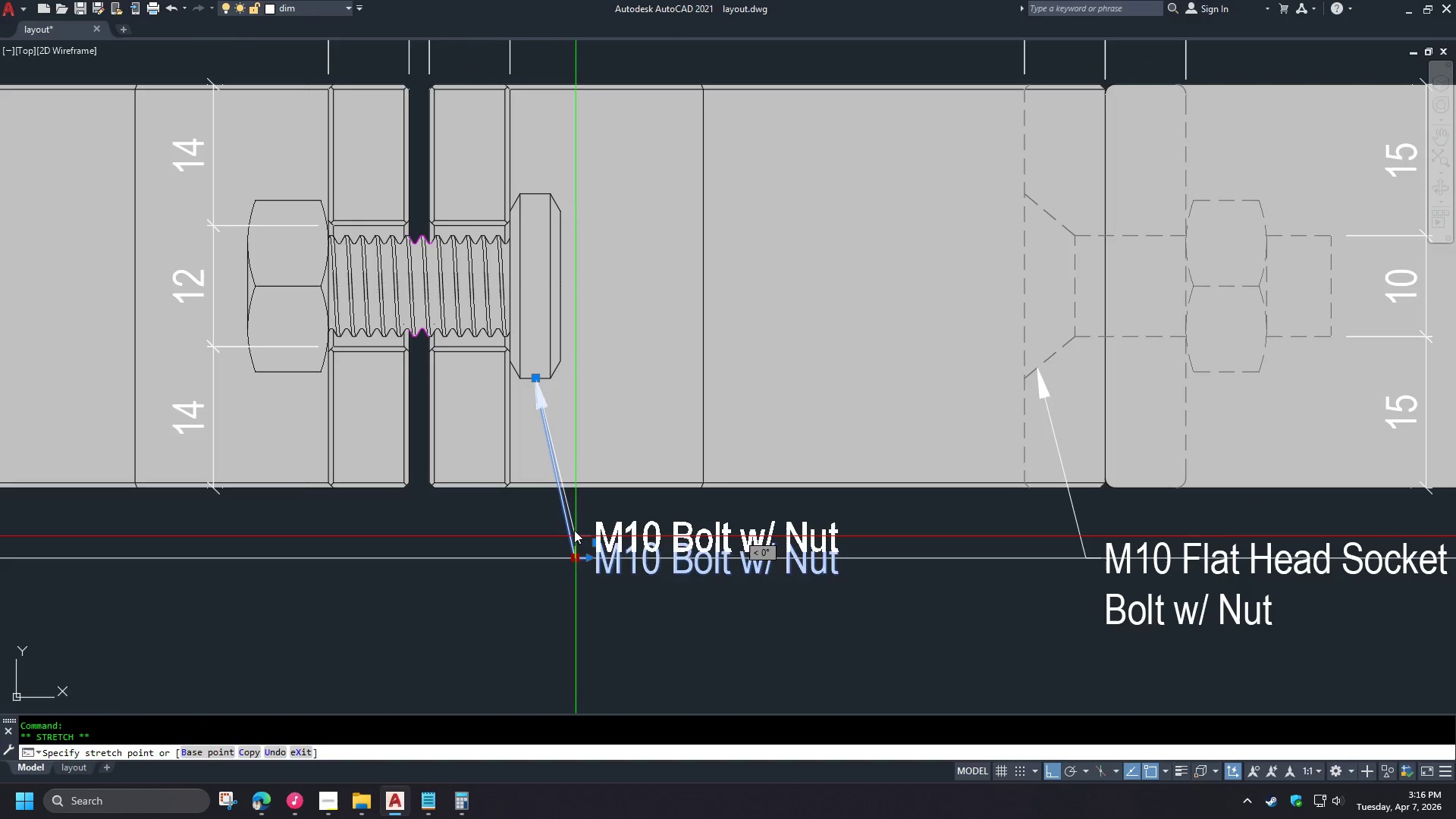 
key(Shift+ShiftLeft)
 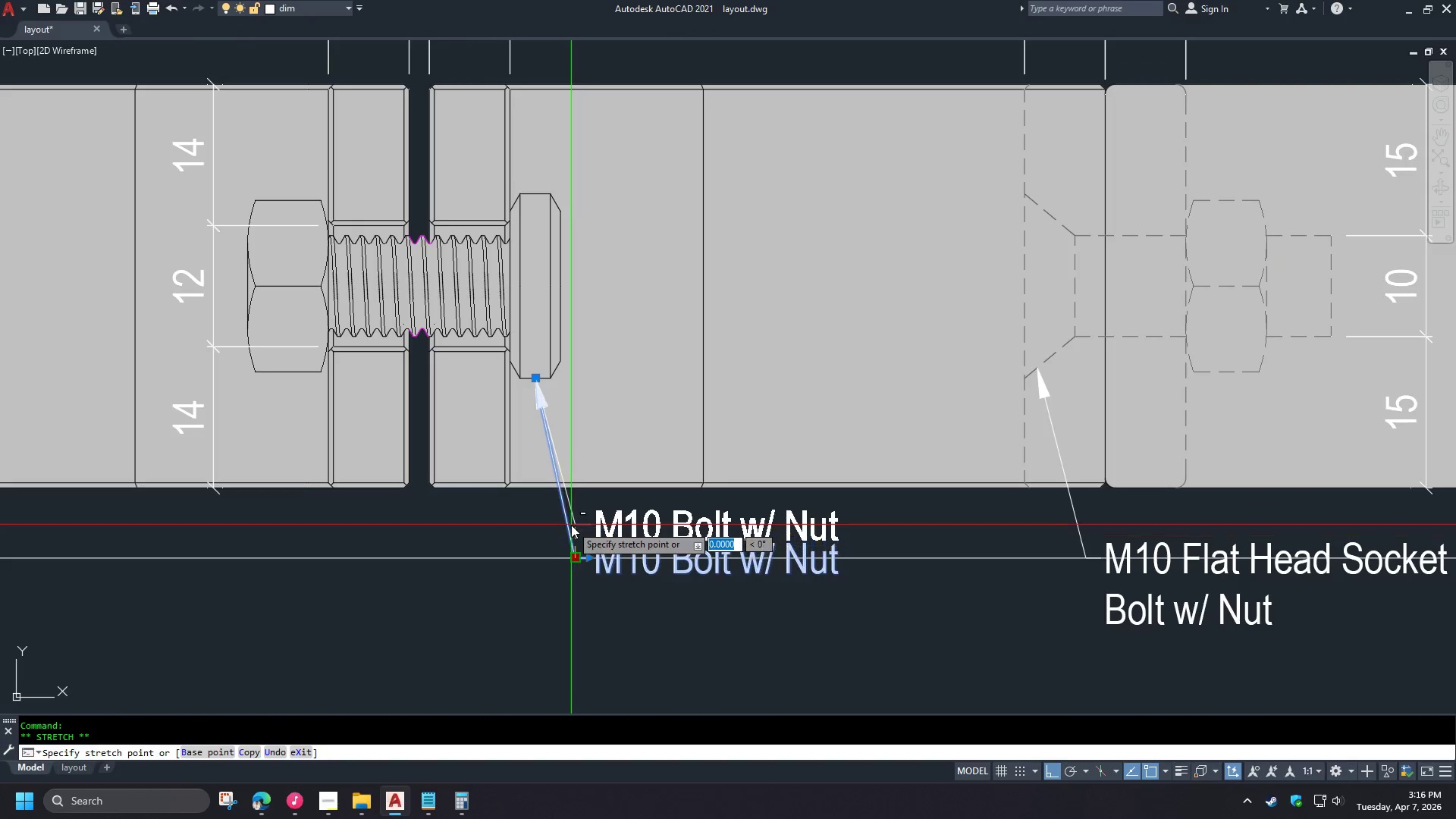 
right_click([571, 525])
 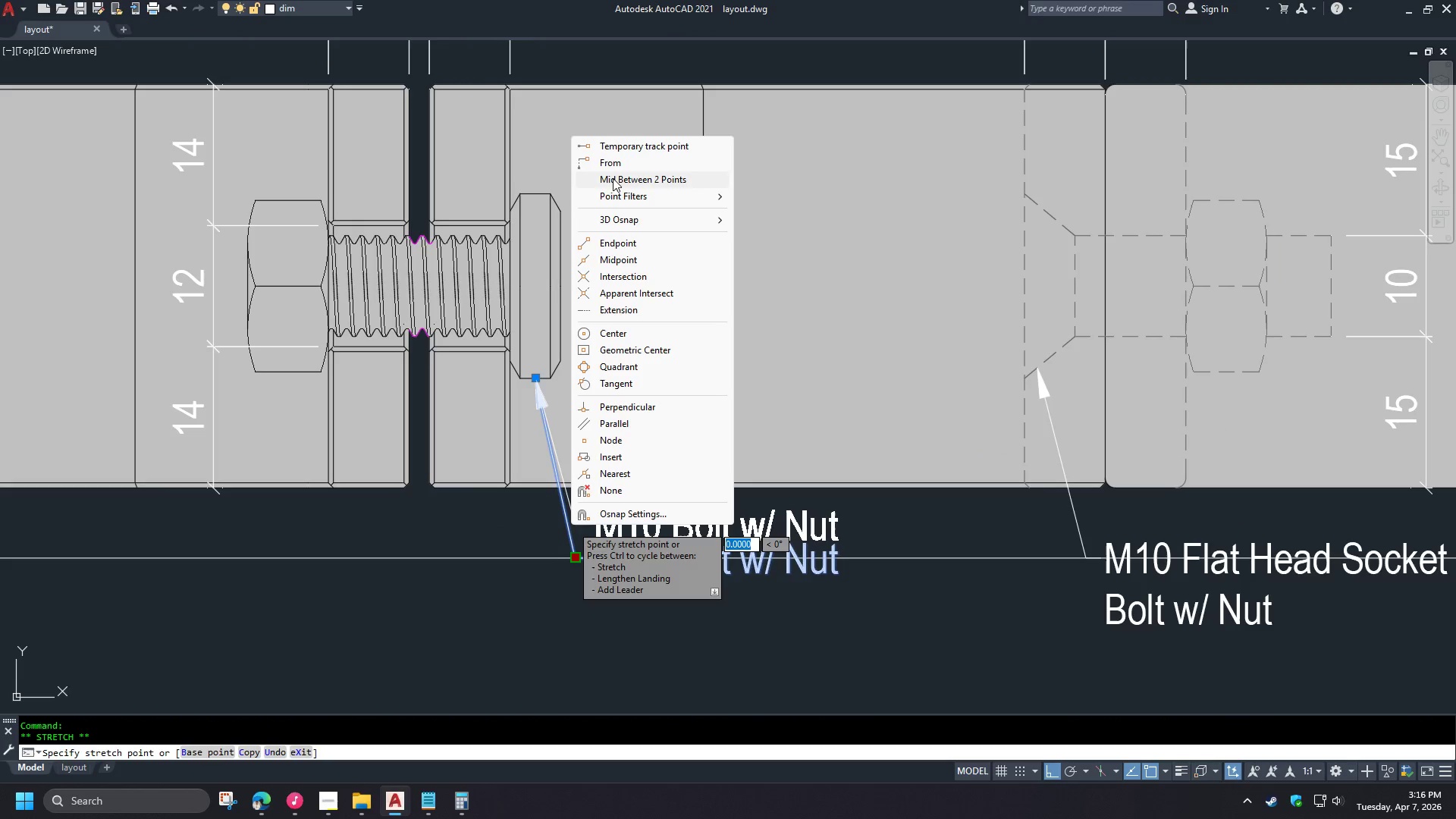 
left_click([607, 161])
 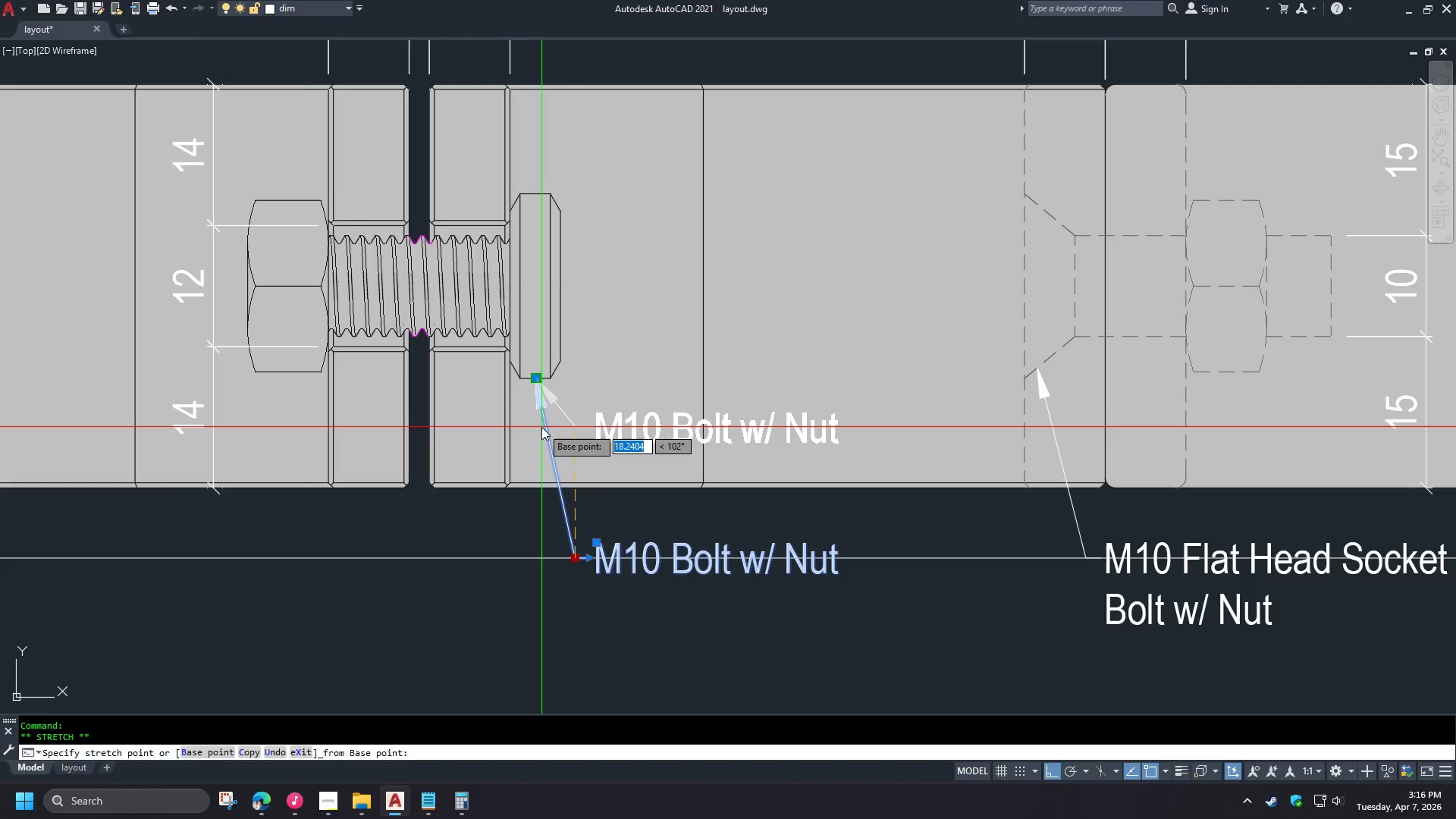 
scroll: coordinate [500, 439], scroll_direction: up, amount: 2.0
 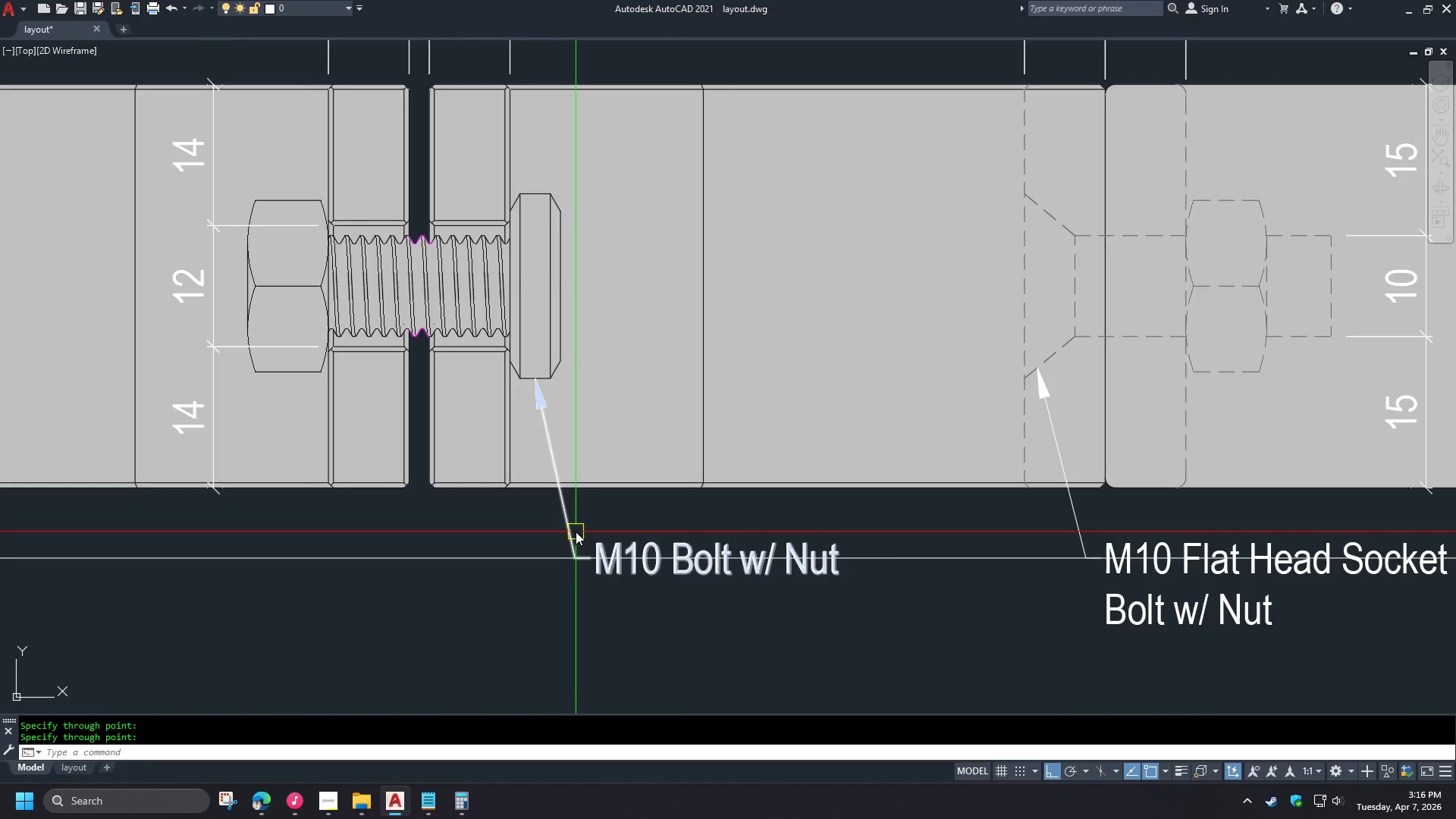 
left_click([541, 428])
 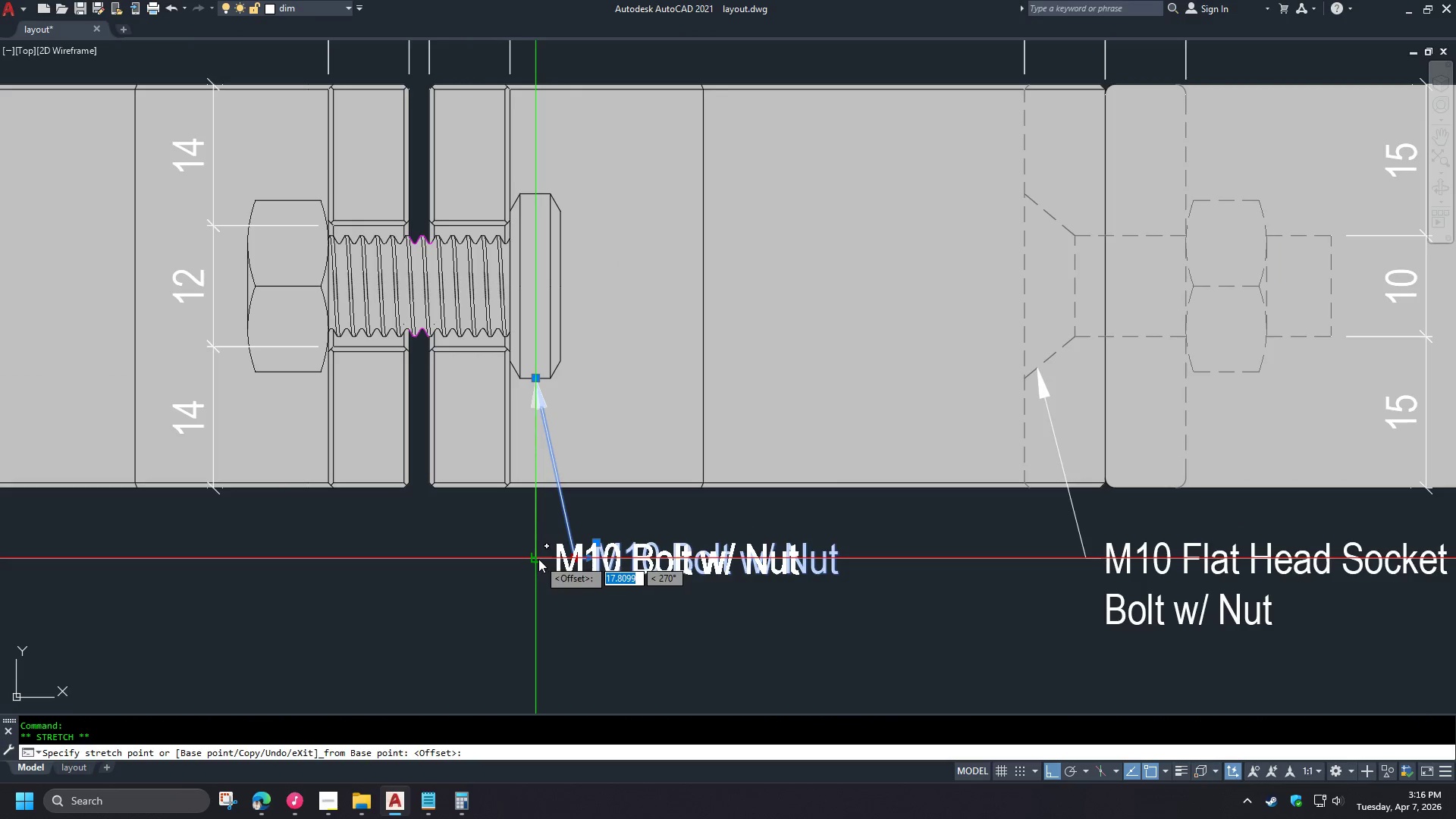 
left_click([538, 559])
 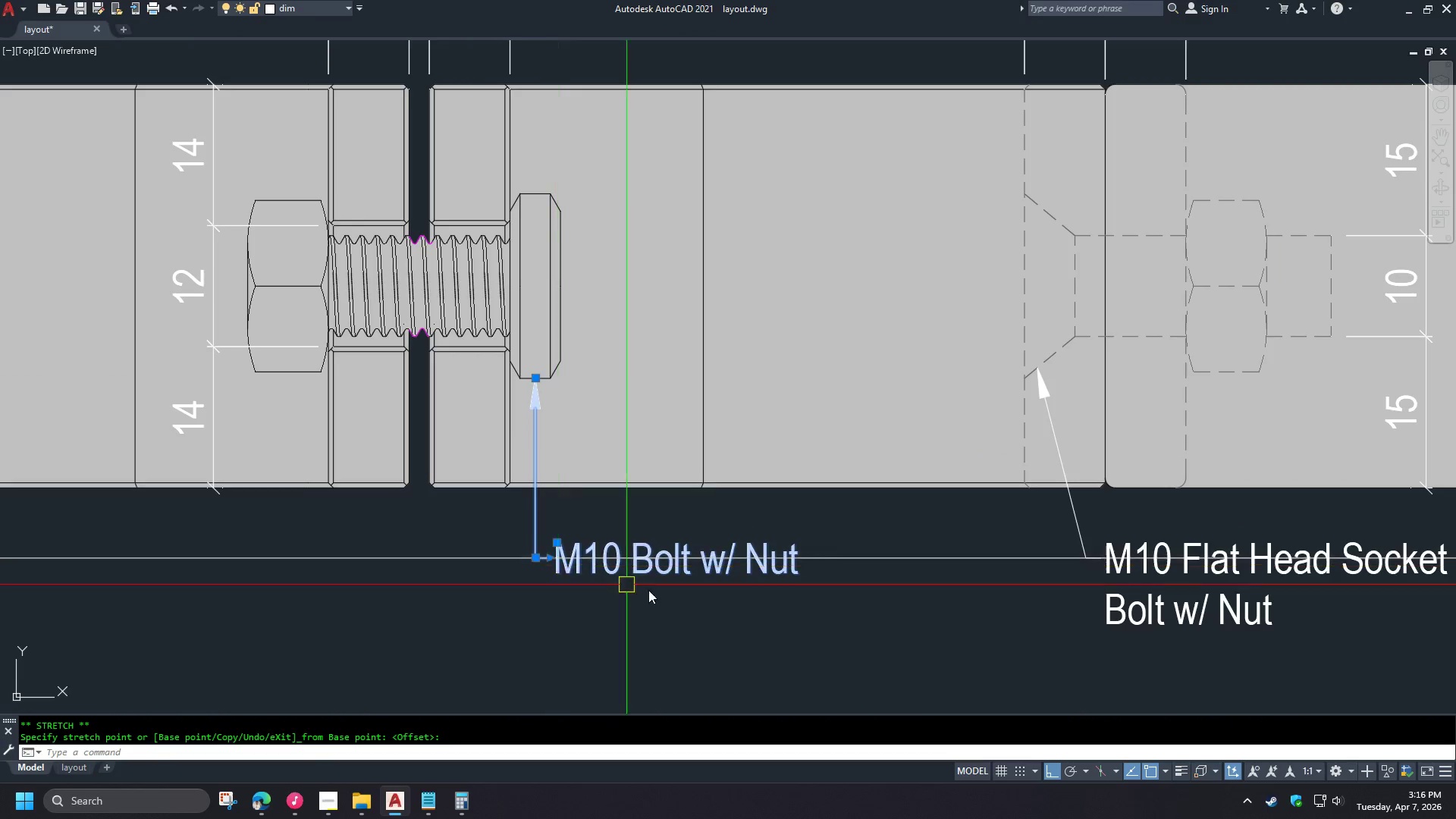 
key(Escape)
 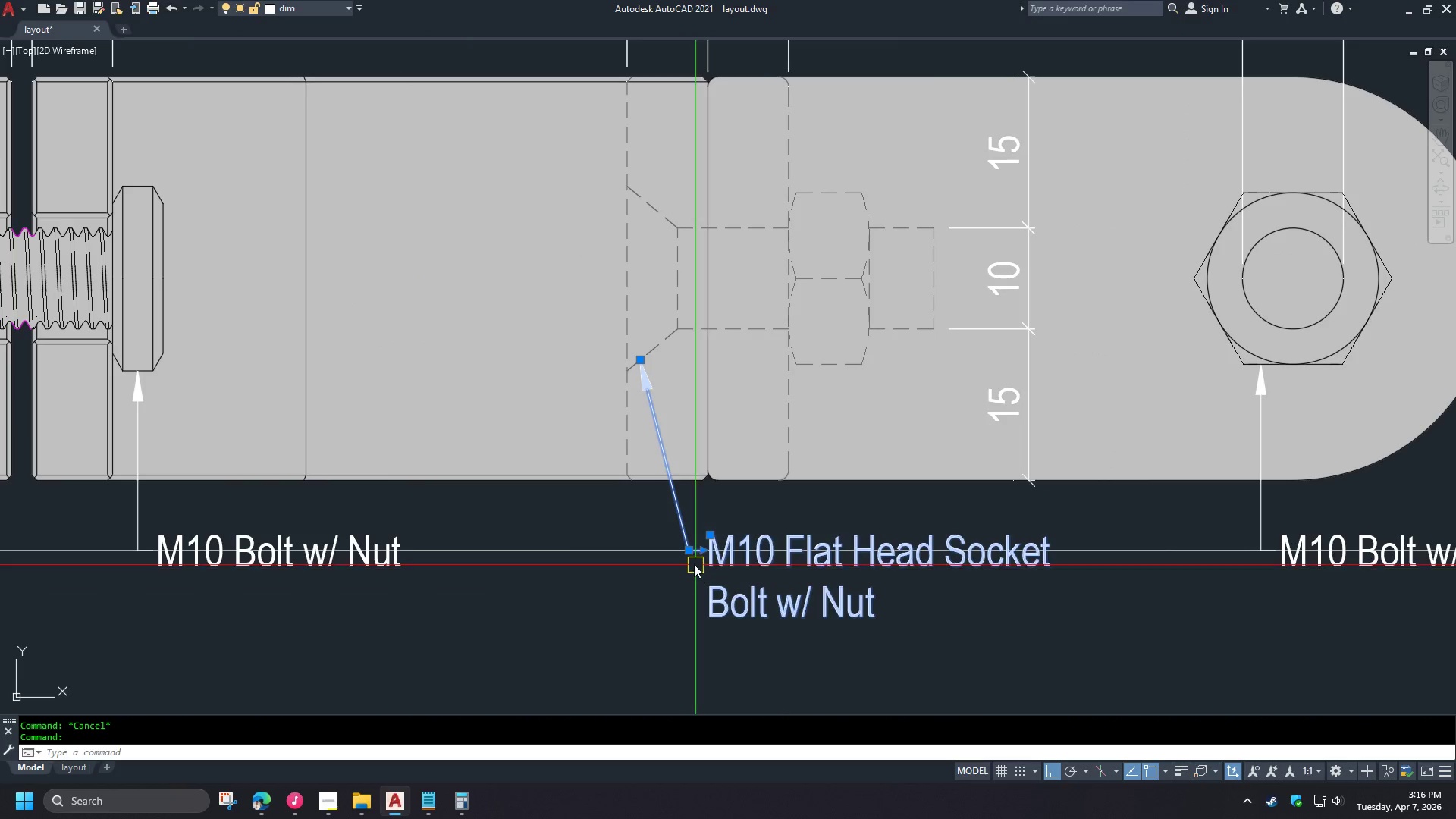 
left_click([688, 550])
 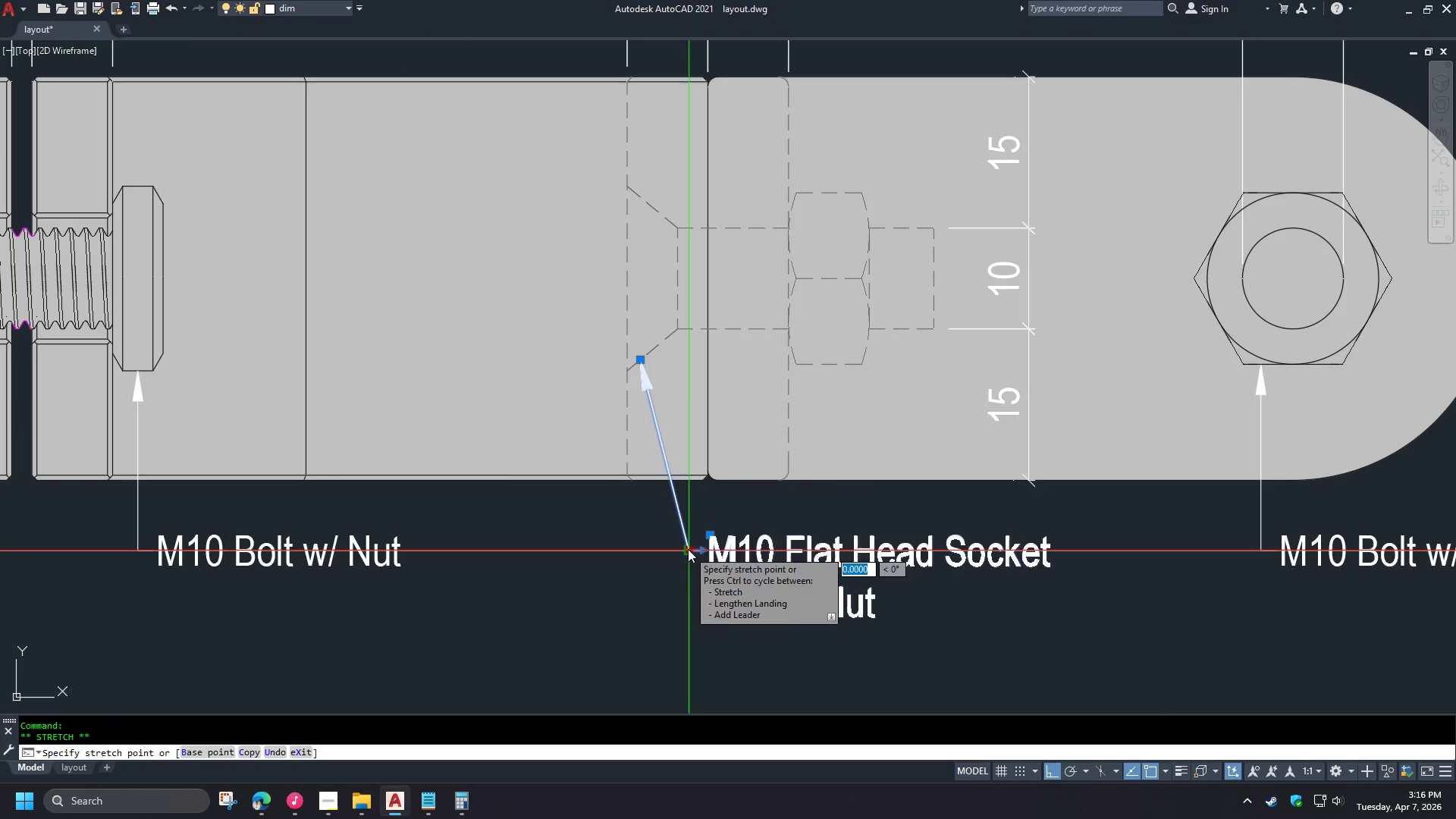 
hold_key(key=ShiftLeft, duration=0.31)
right_click([701, 493])
 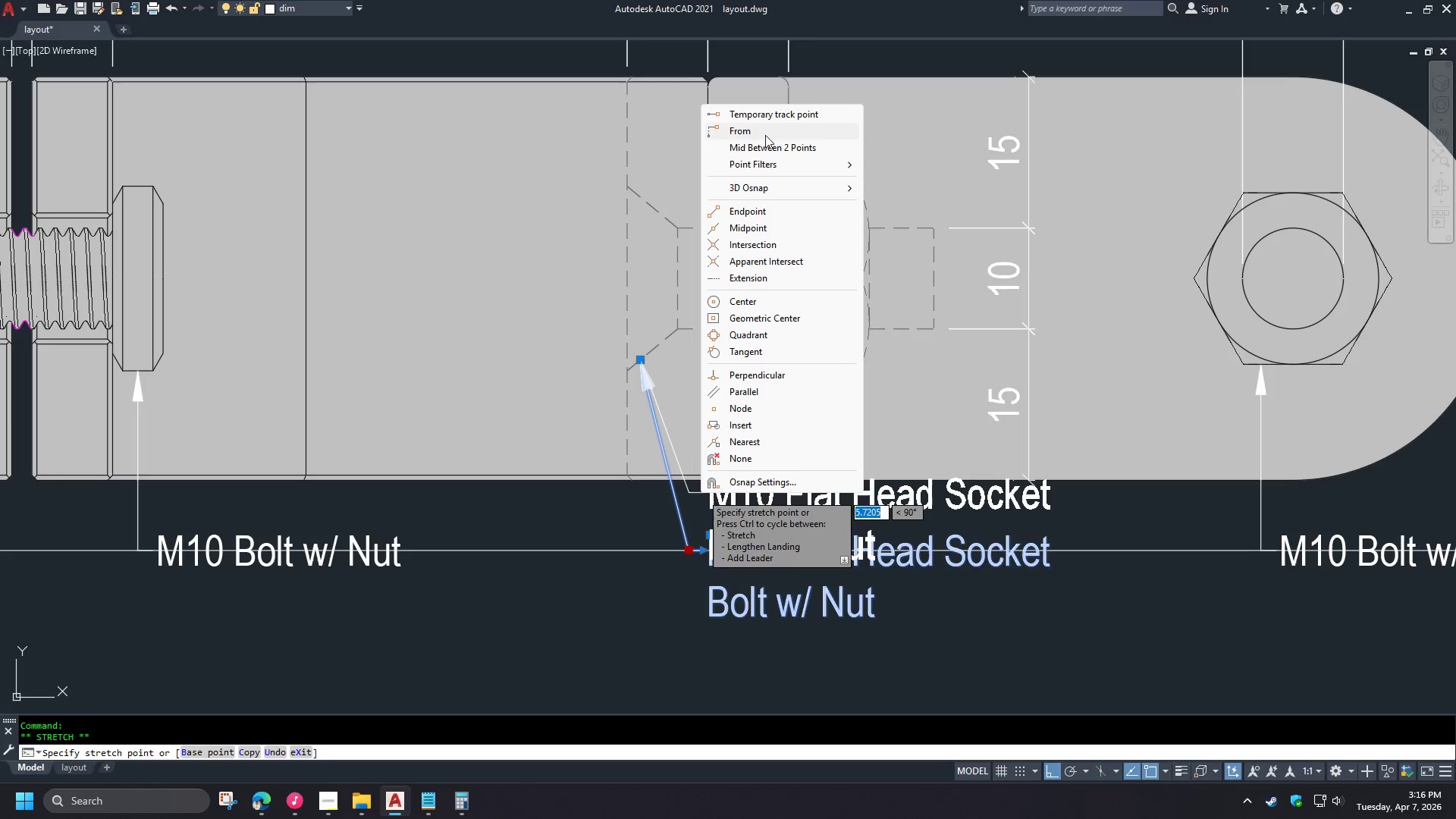 
left_click([756, 125])
 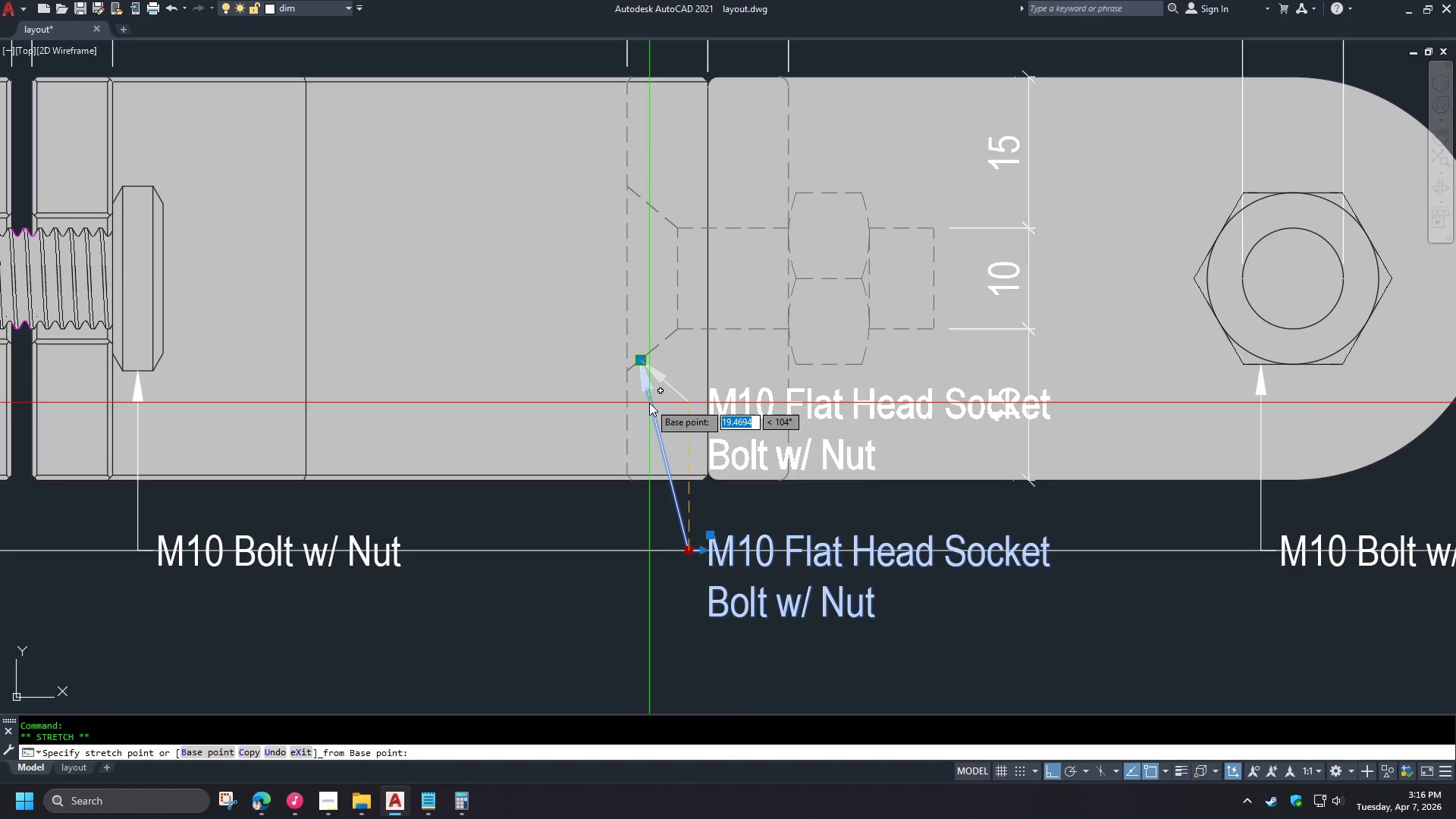 
left_click([649, 403])
 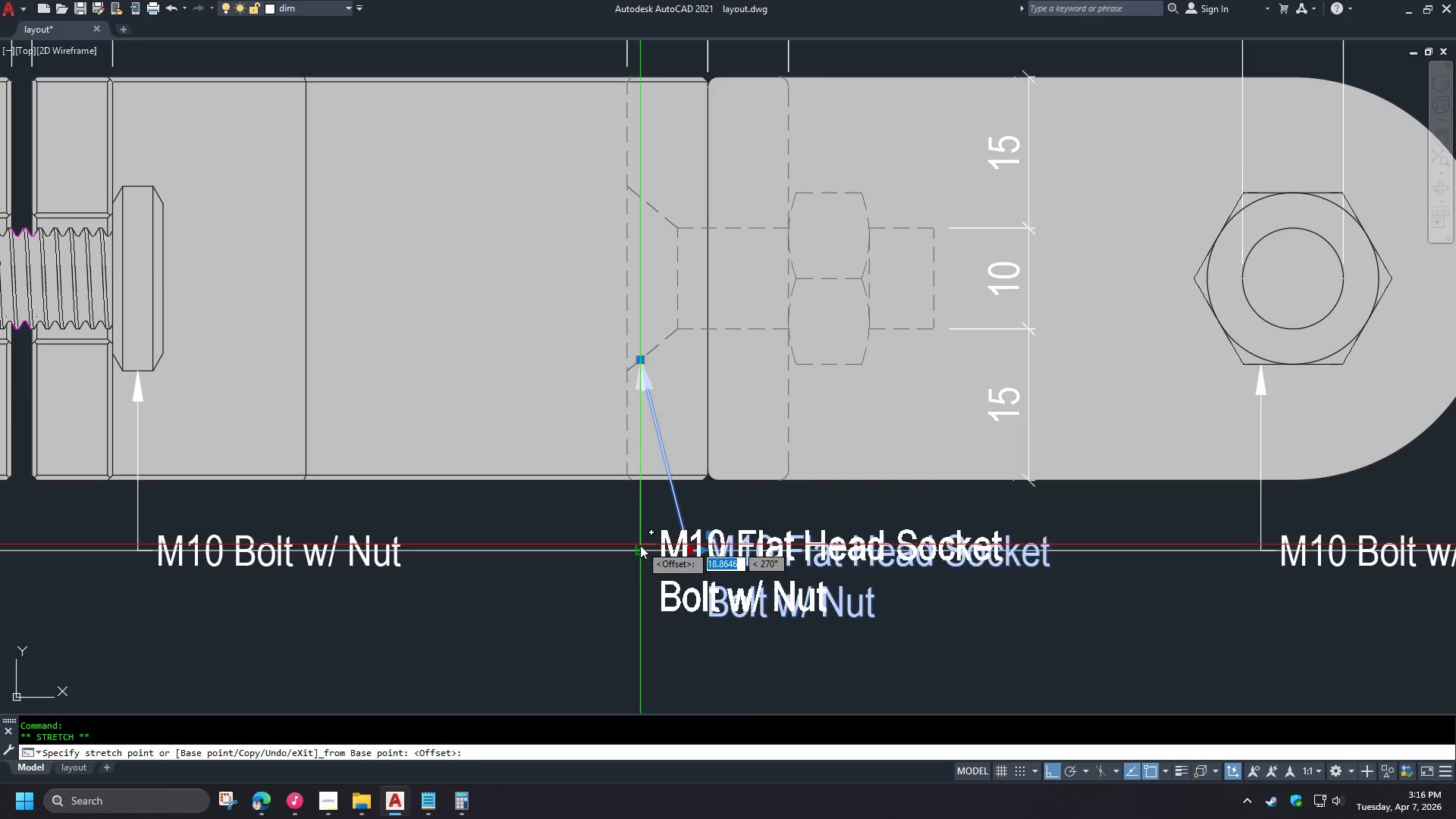 
left_click([640, 548])
 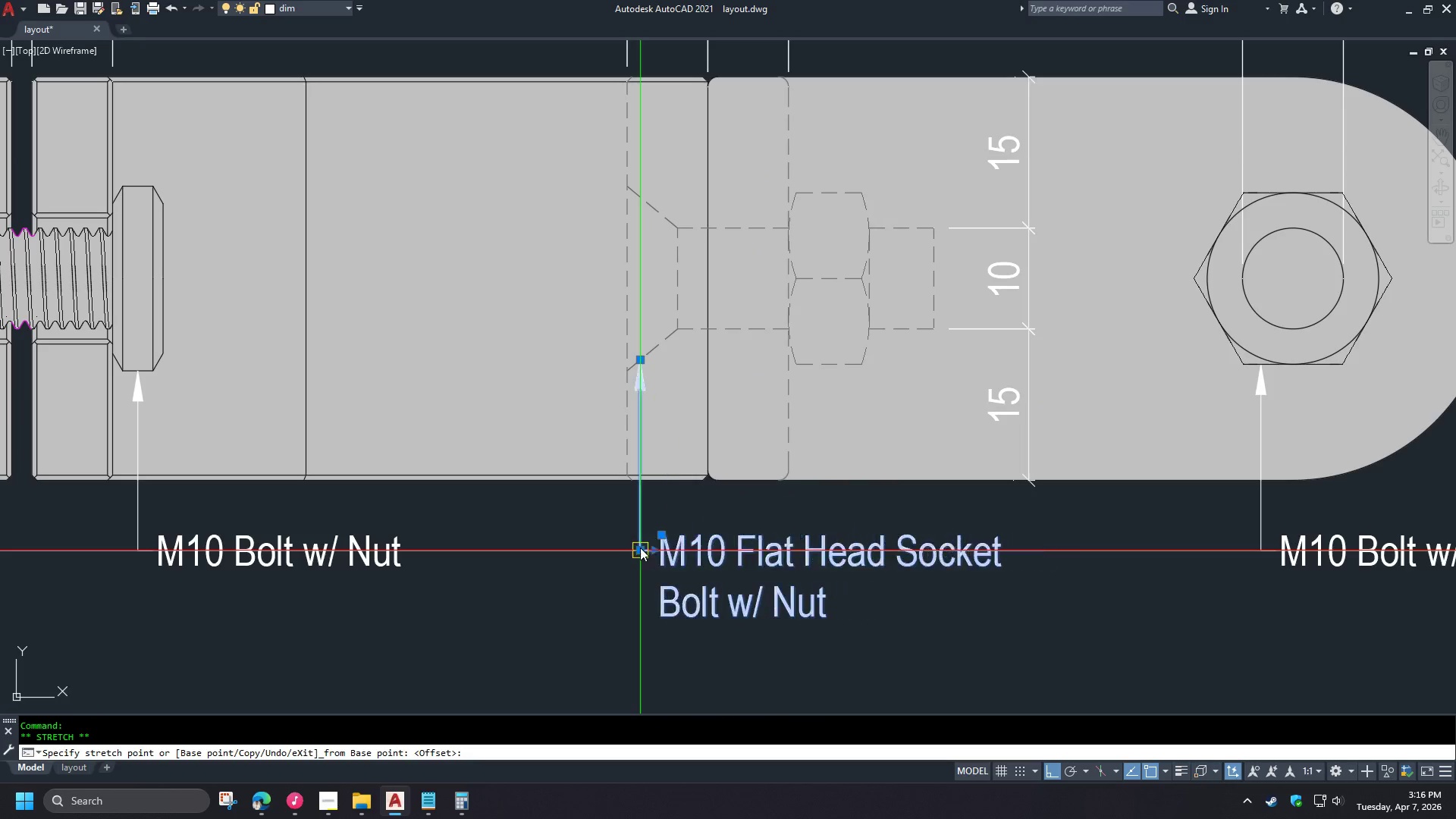 
key(Escape)
 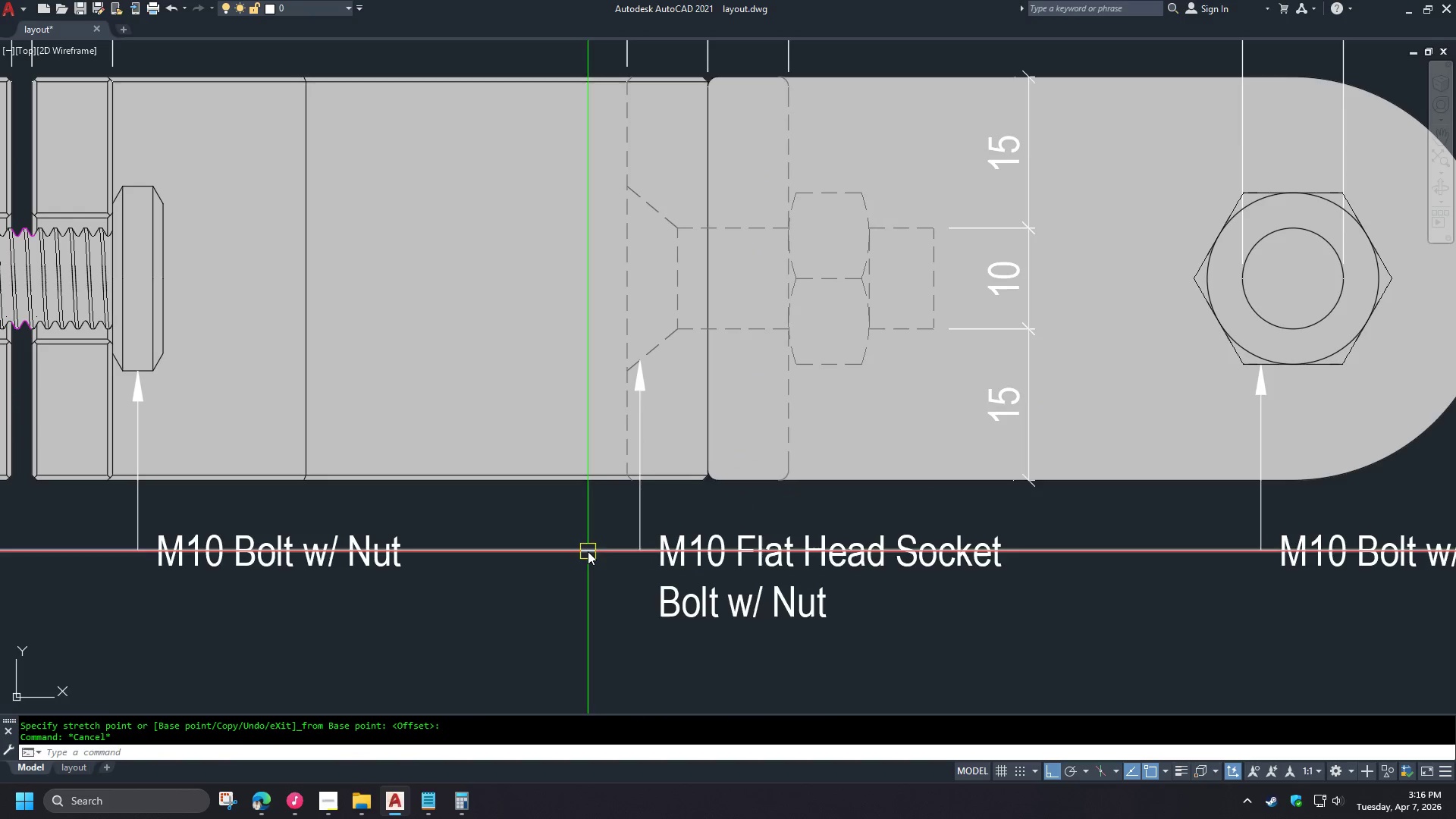 
double_click([587, 551])
 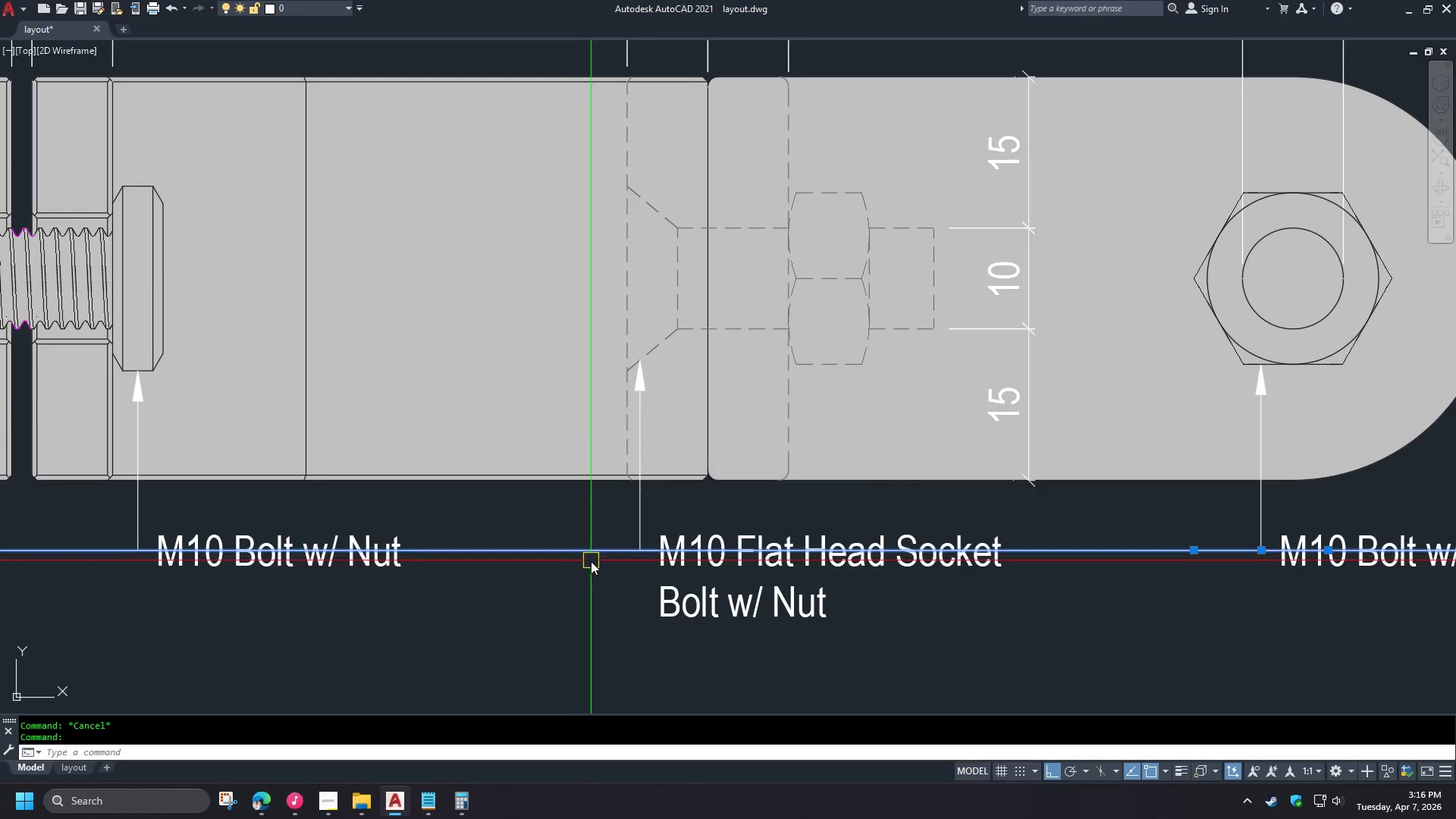 
key(E)
 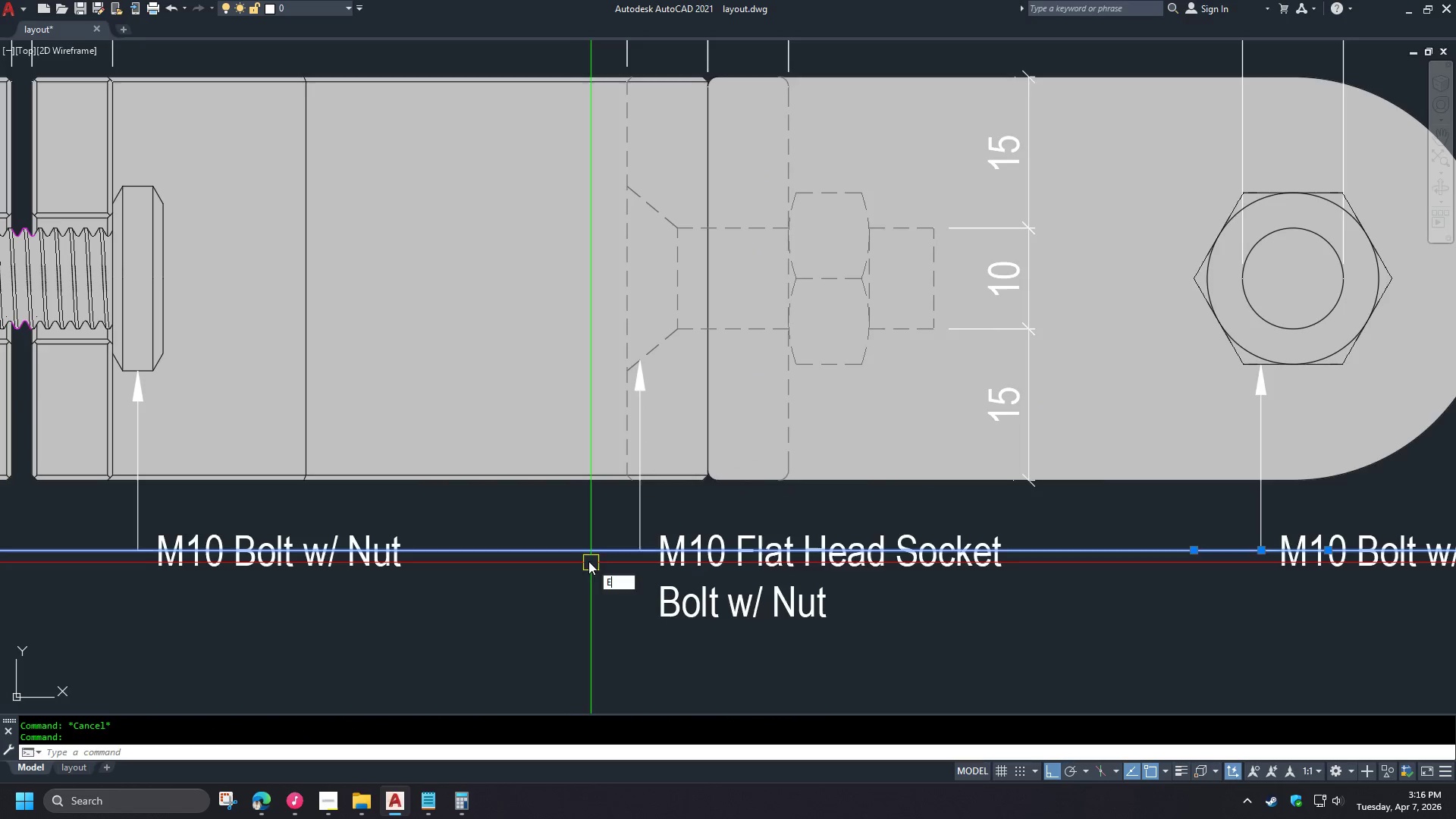 
key(Space)
 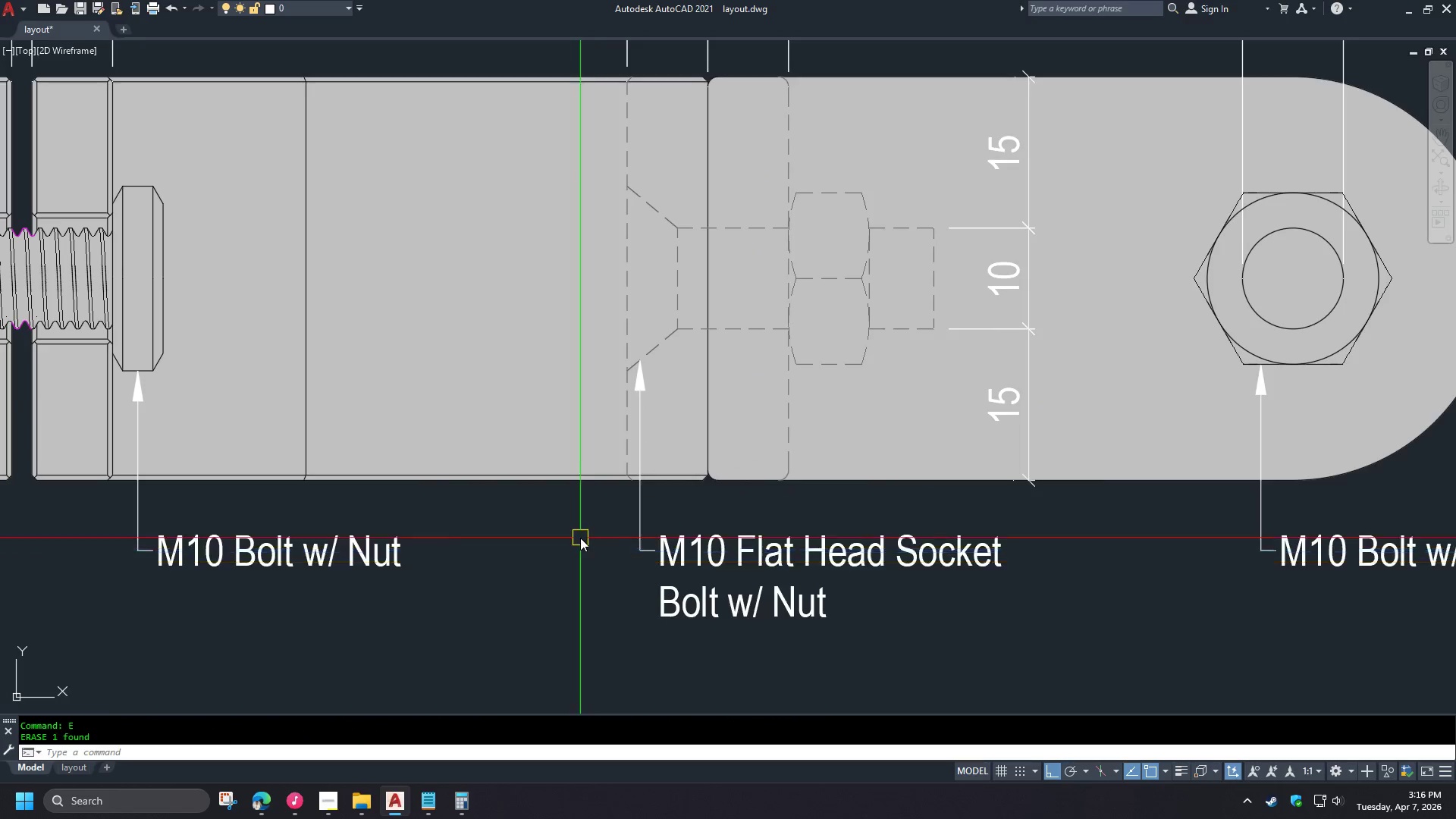 
scroll: coordinate [580, 532], scroll_direction: down, amount: 3.0
 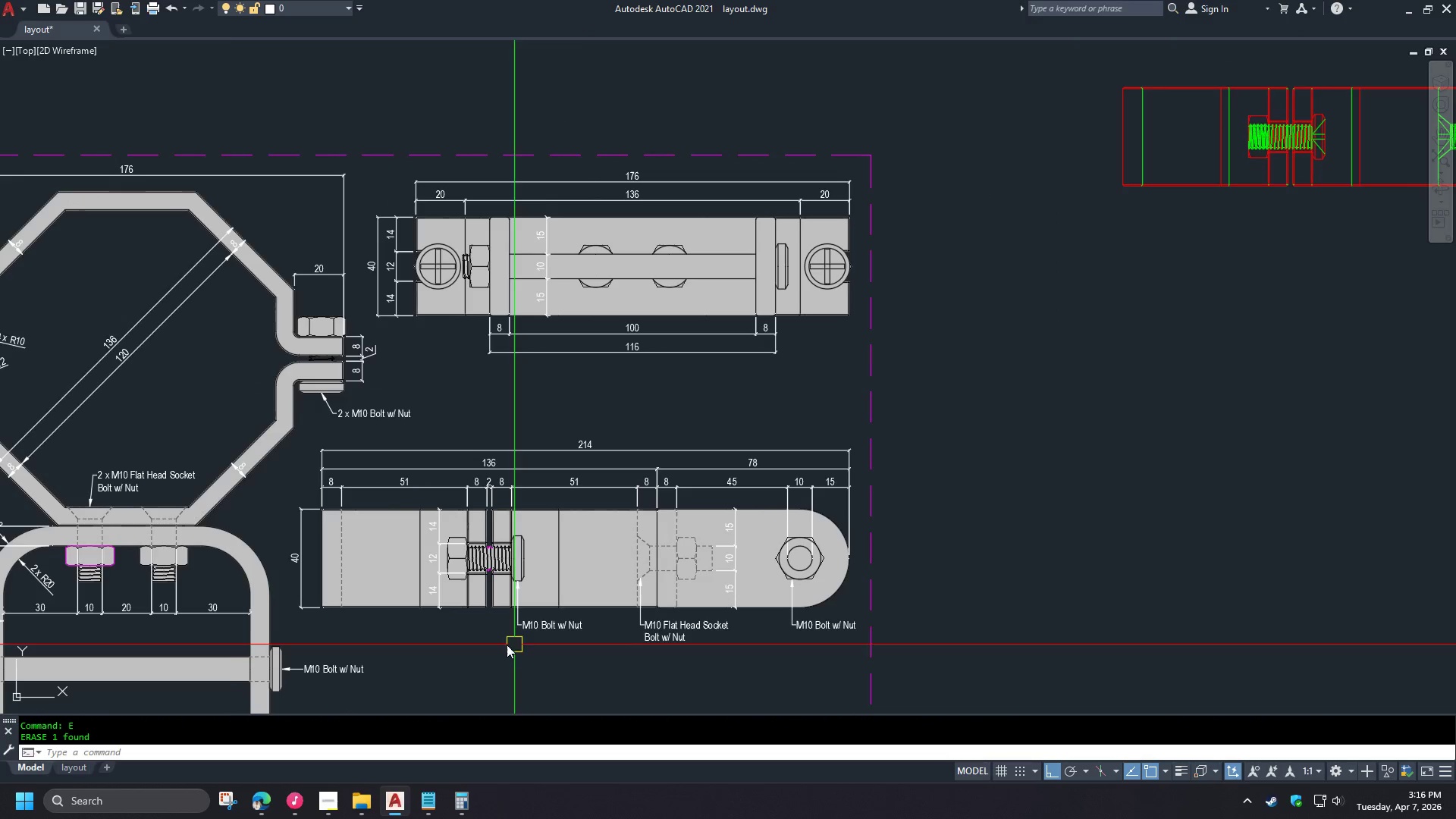 
type(CO )
 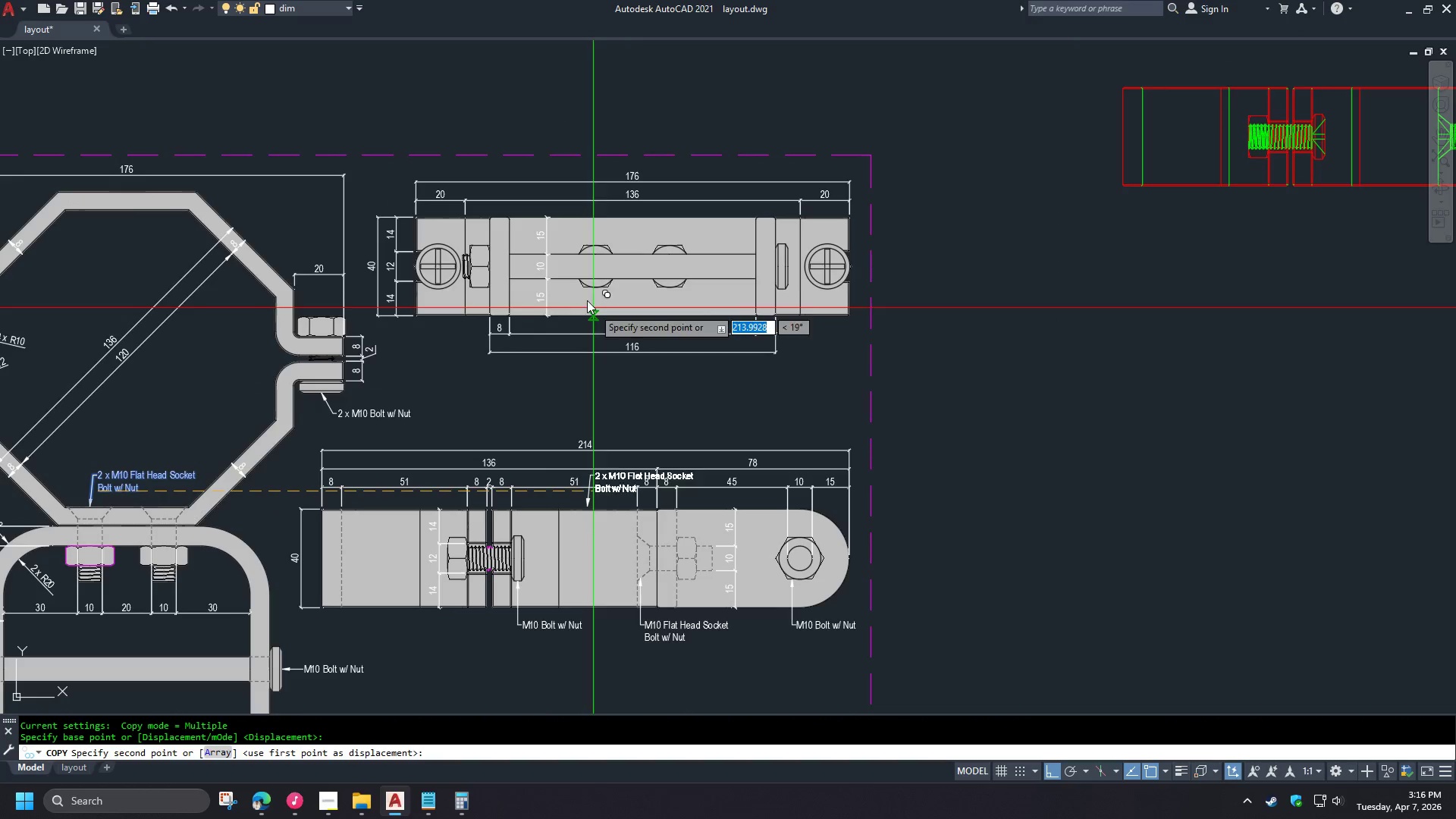 
hold_key(key=ShiftLeft, duration=1.5)
 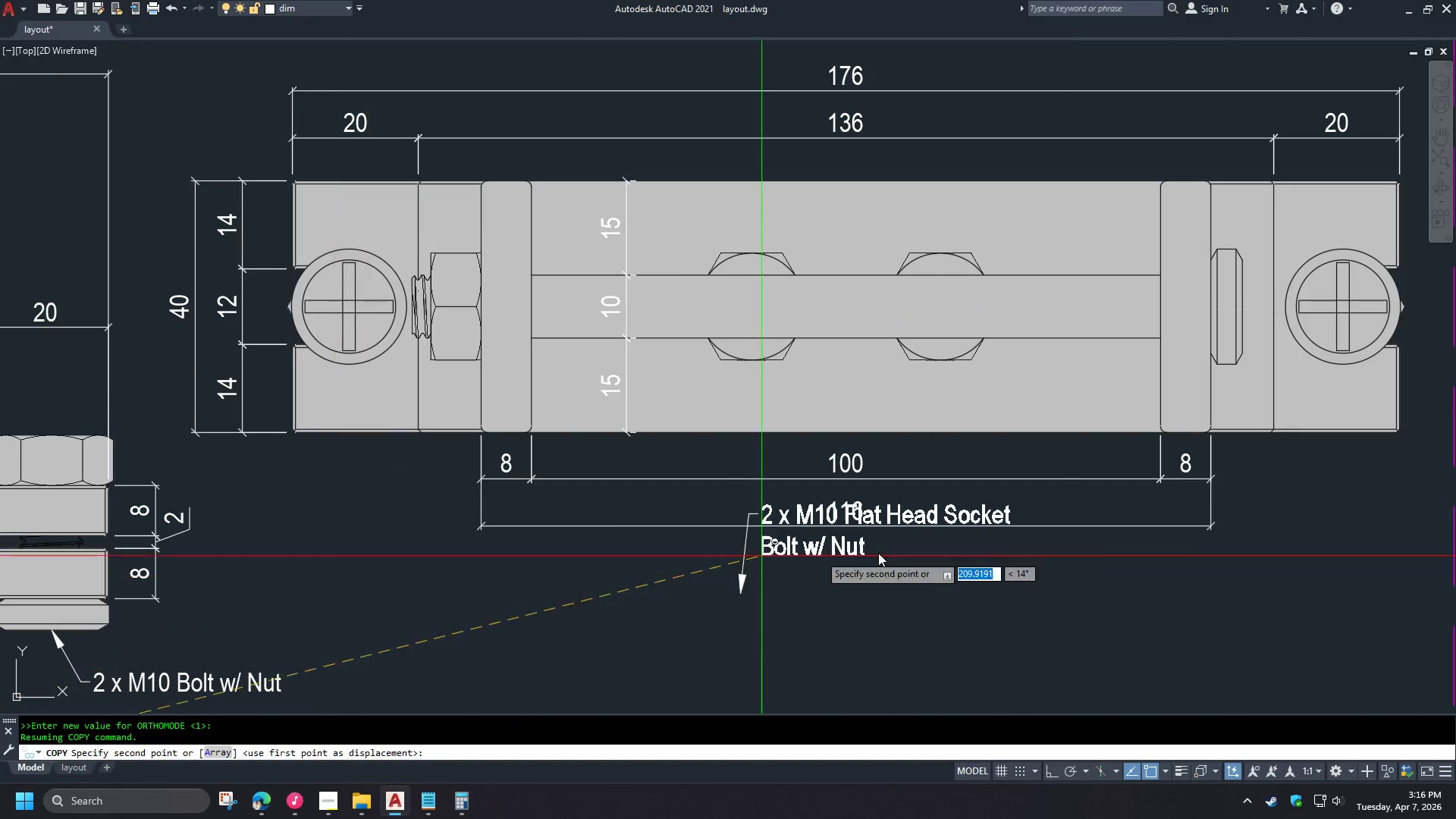 
hold_key(key=ShiftLeft, duration=0.66)
 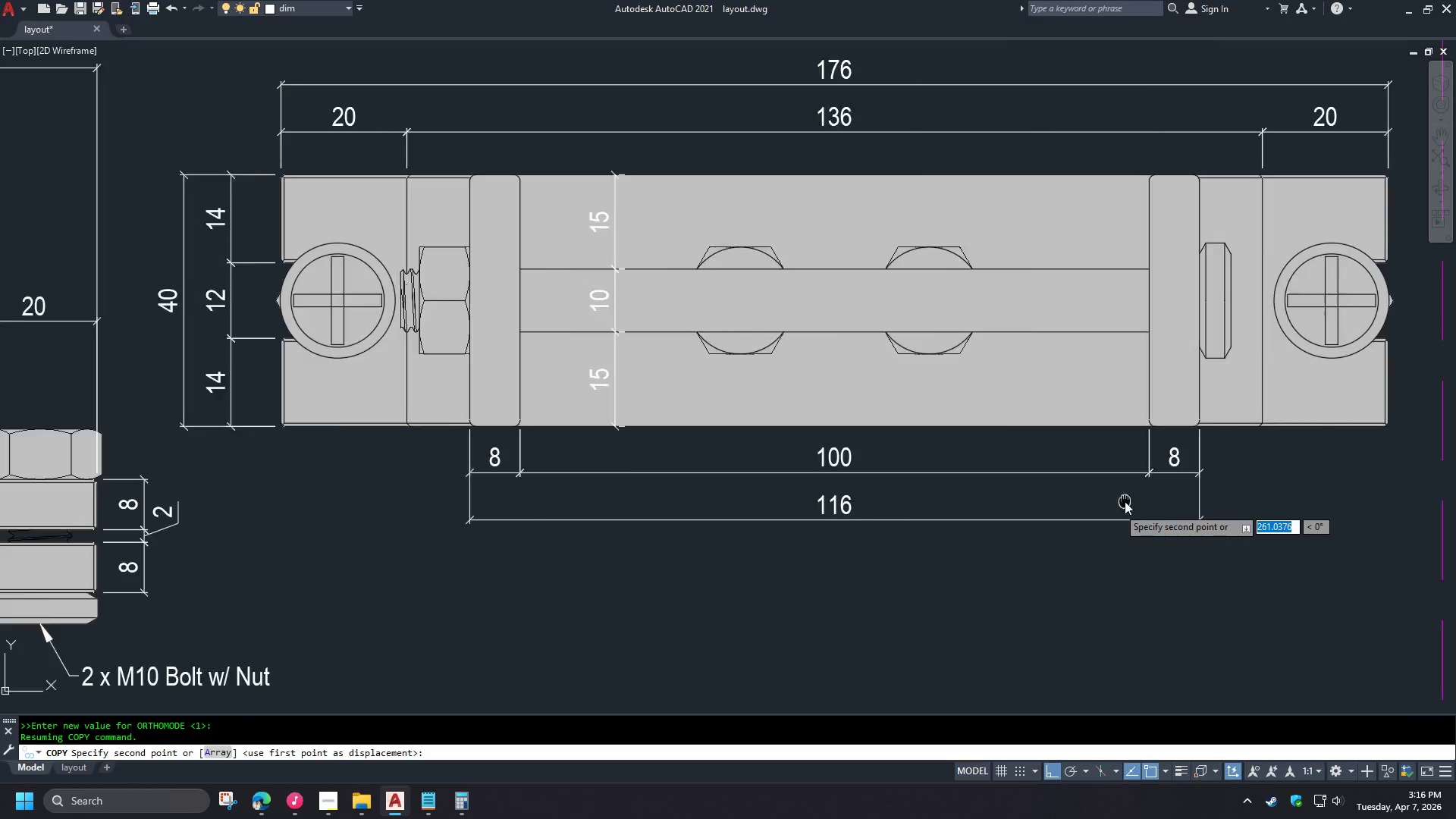 
scroll: coordinate [479, 240], scroll_direction: up, amount: 2.0
 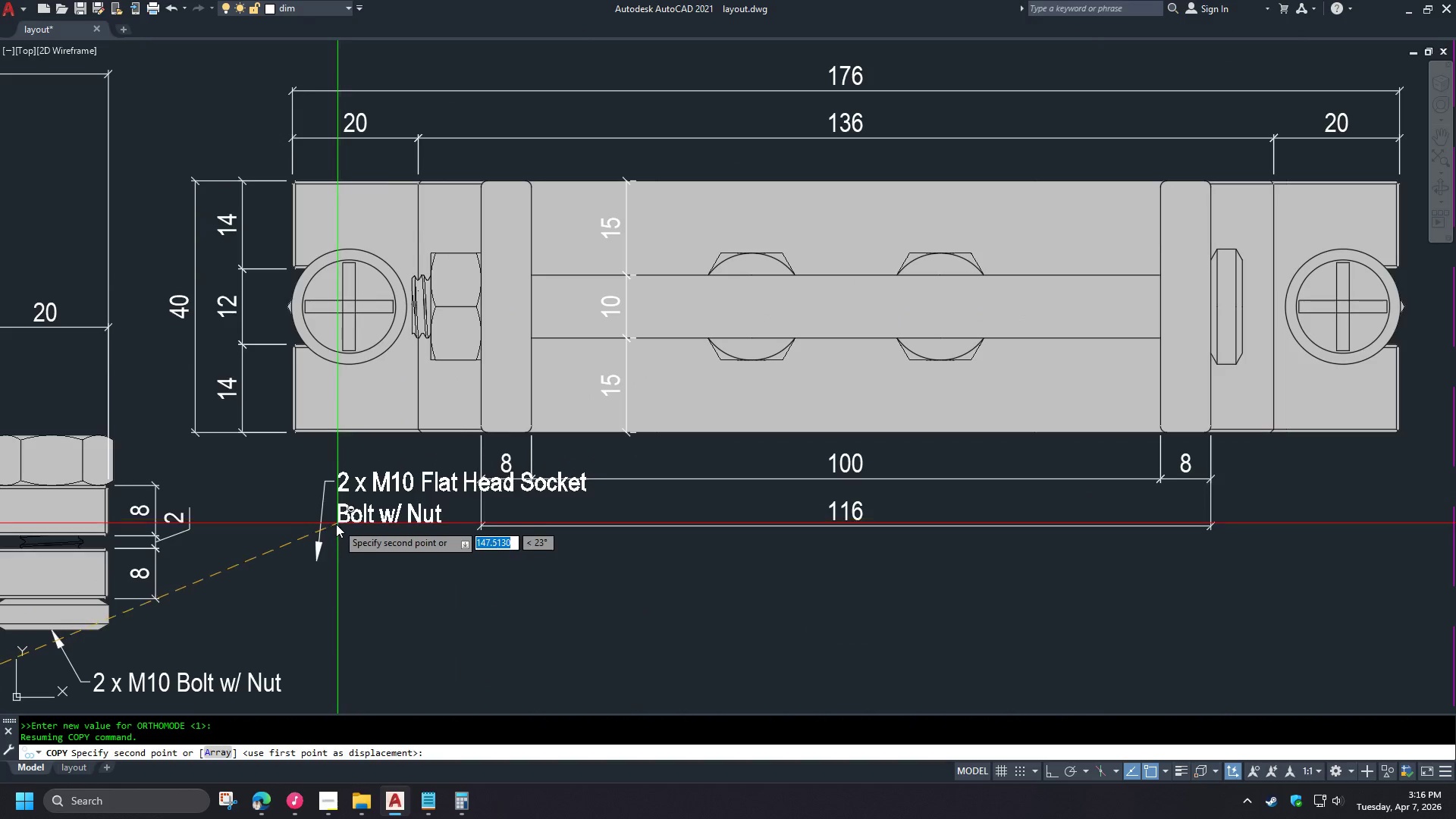 
hold_key(key=ShiftLeft, duration=1.34)
left_click([390, 588])
 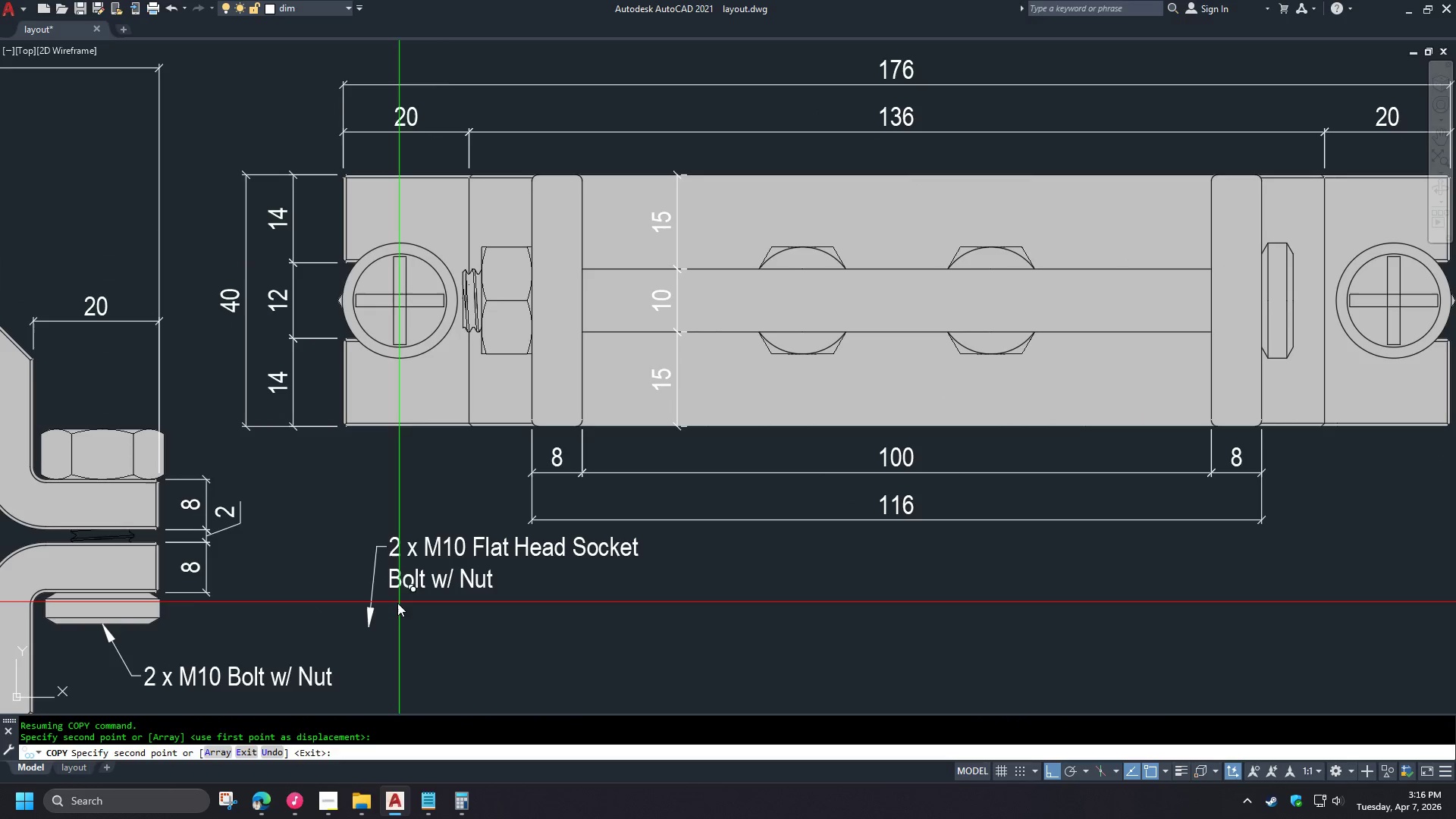 
key(Escape)
 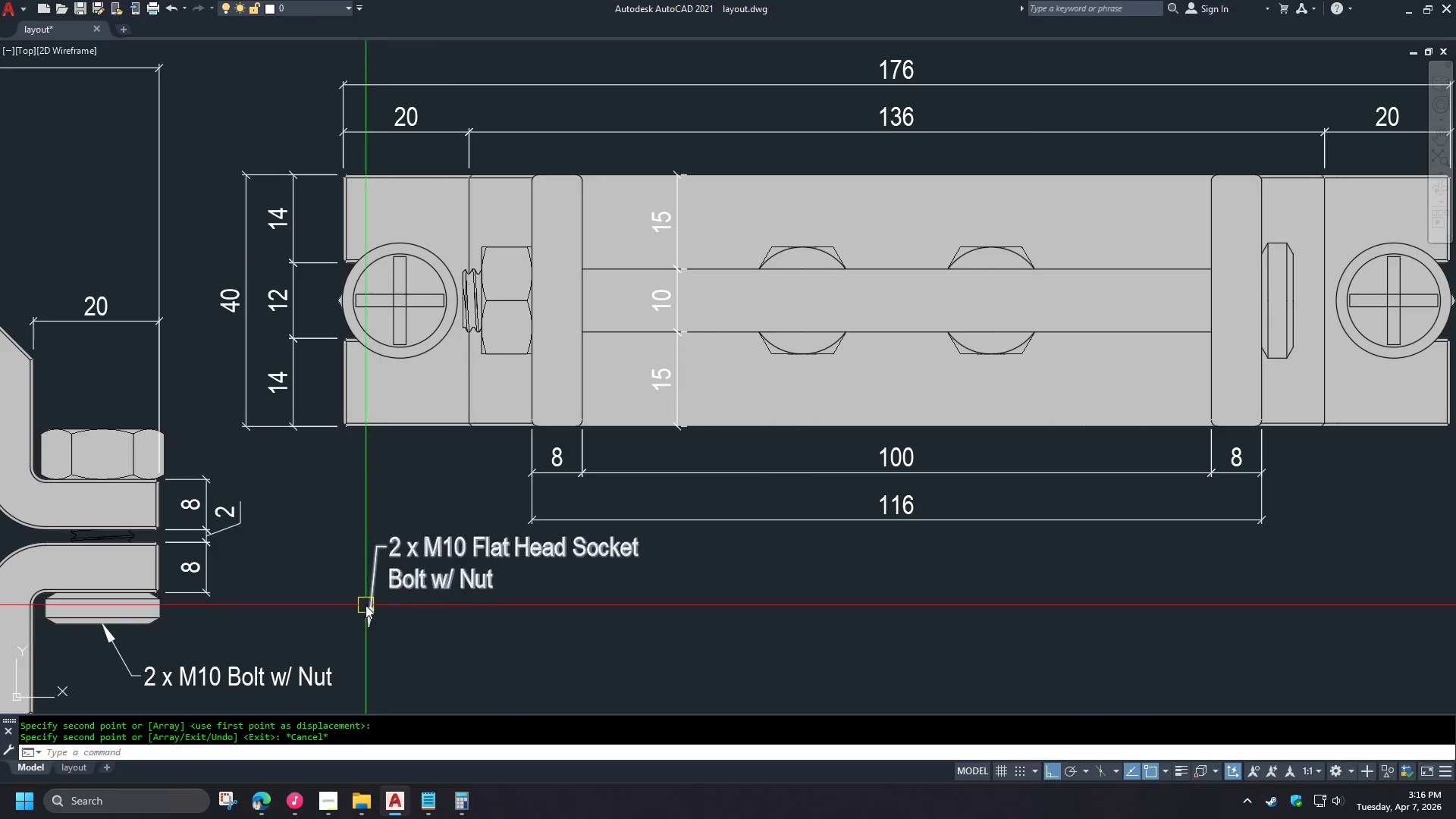 
left_click([366, 605])
 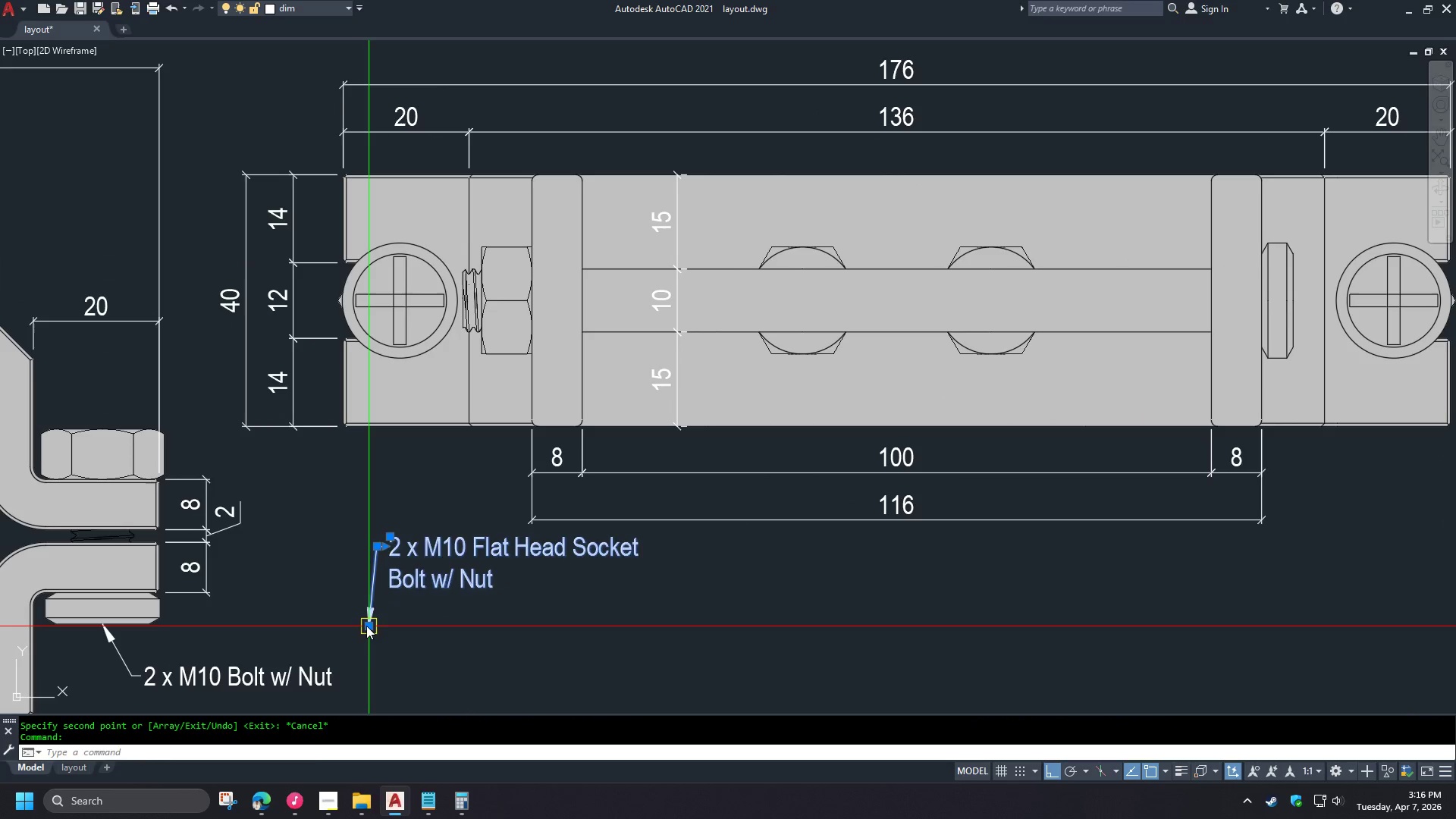 
left_click([366, 626])
 